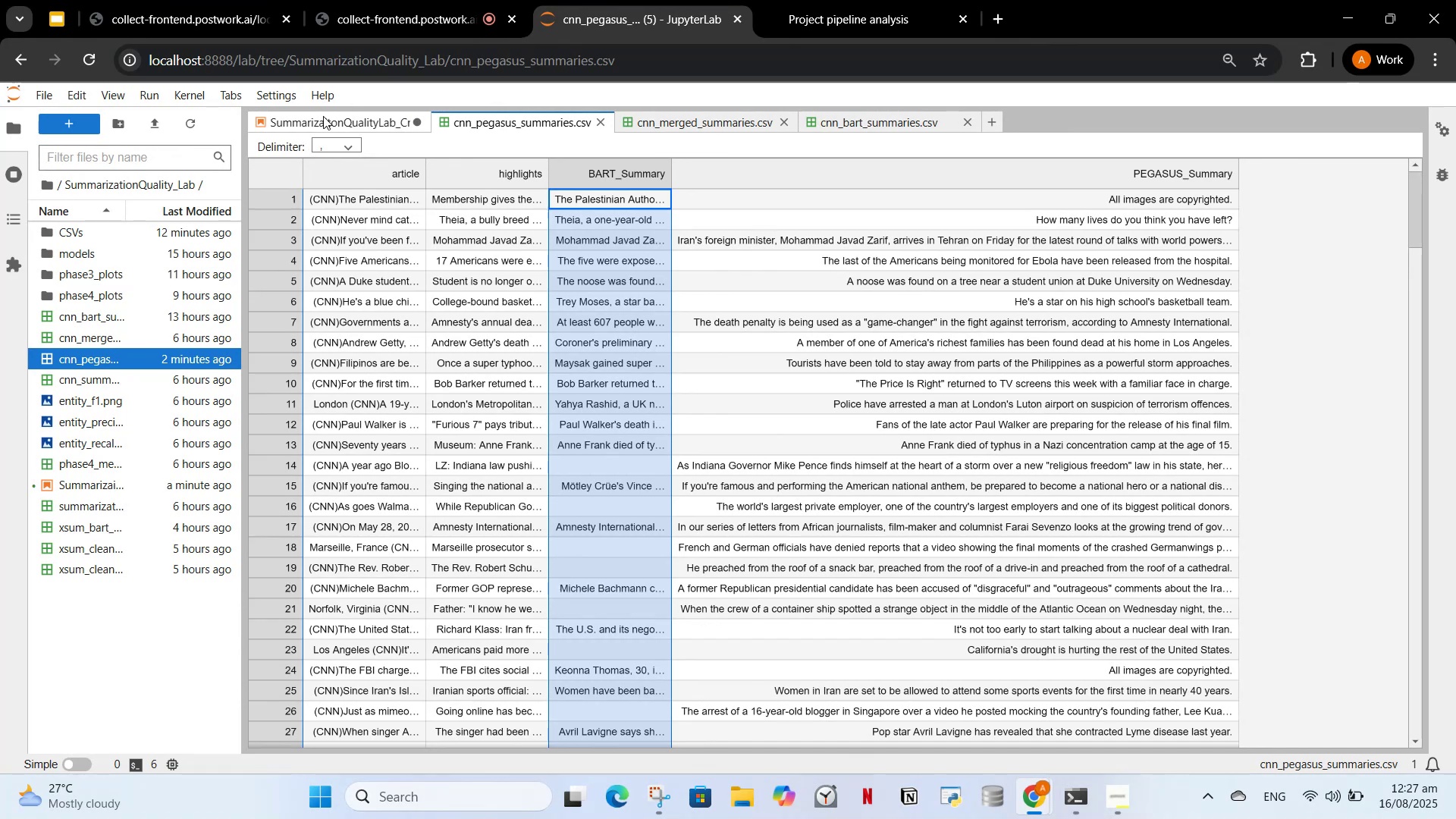 
left_click([325, 133])
 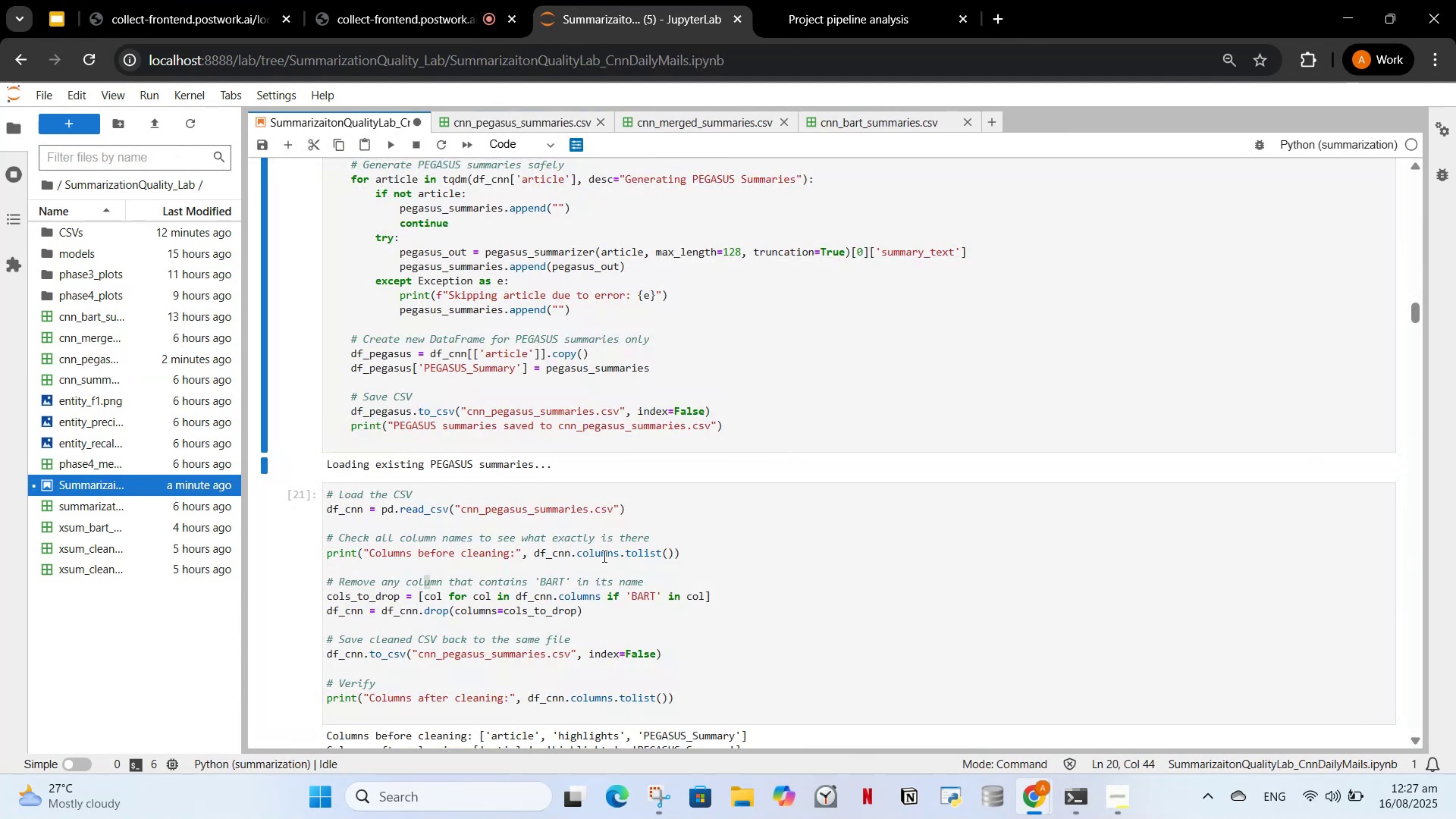 
wait(5.06)
 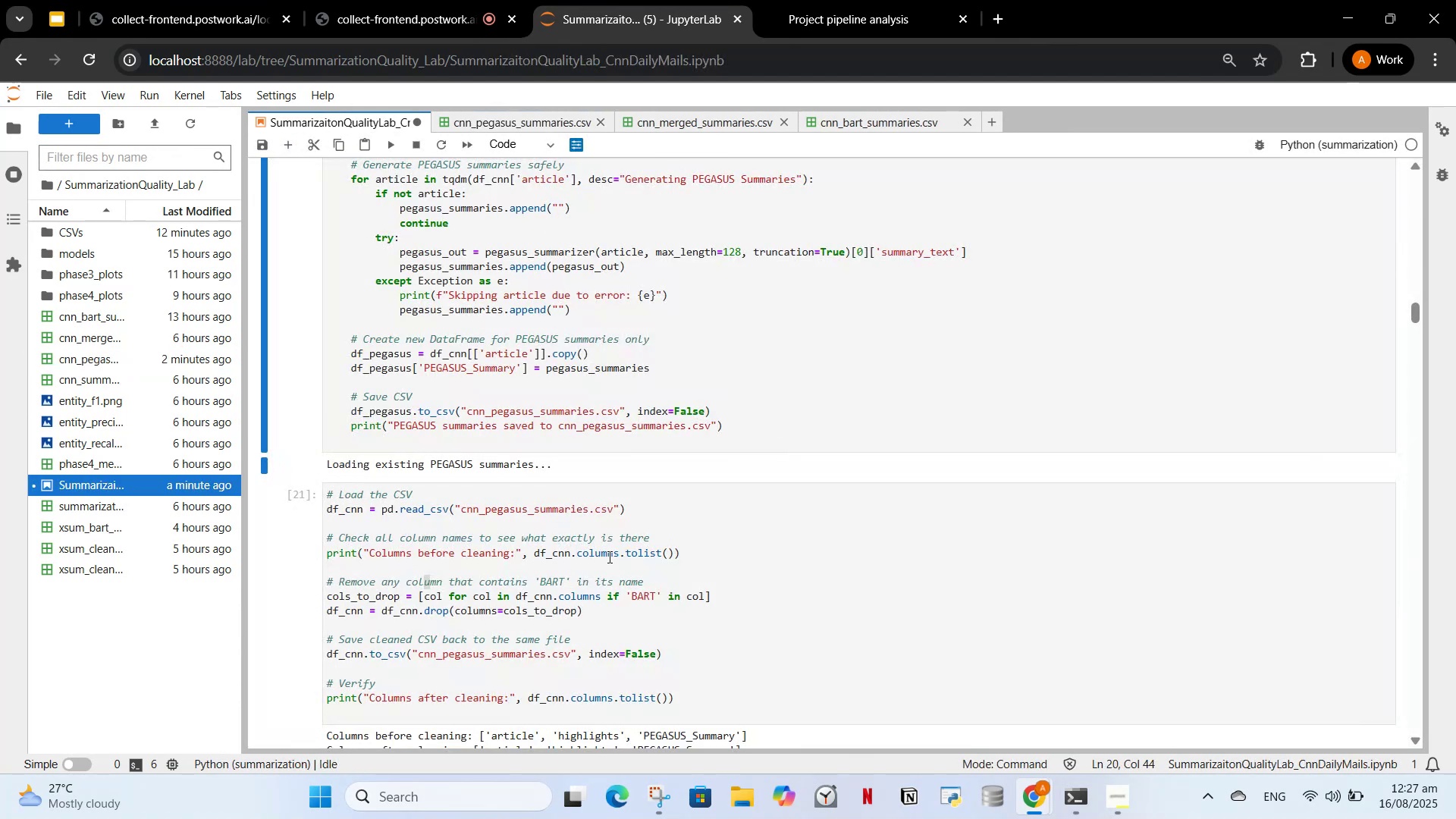 
left_click([548, 605])
 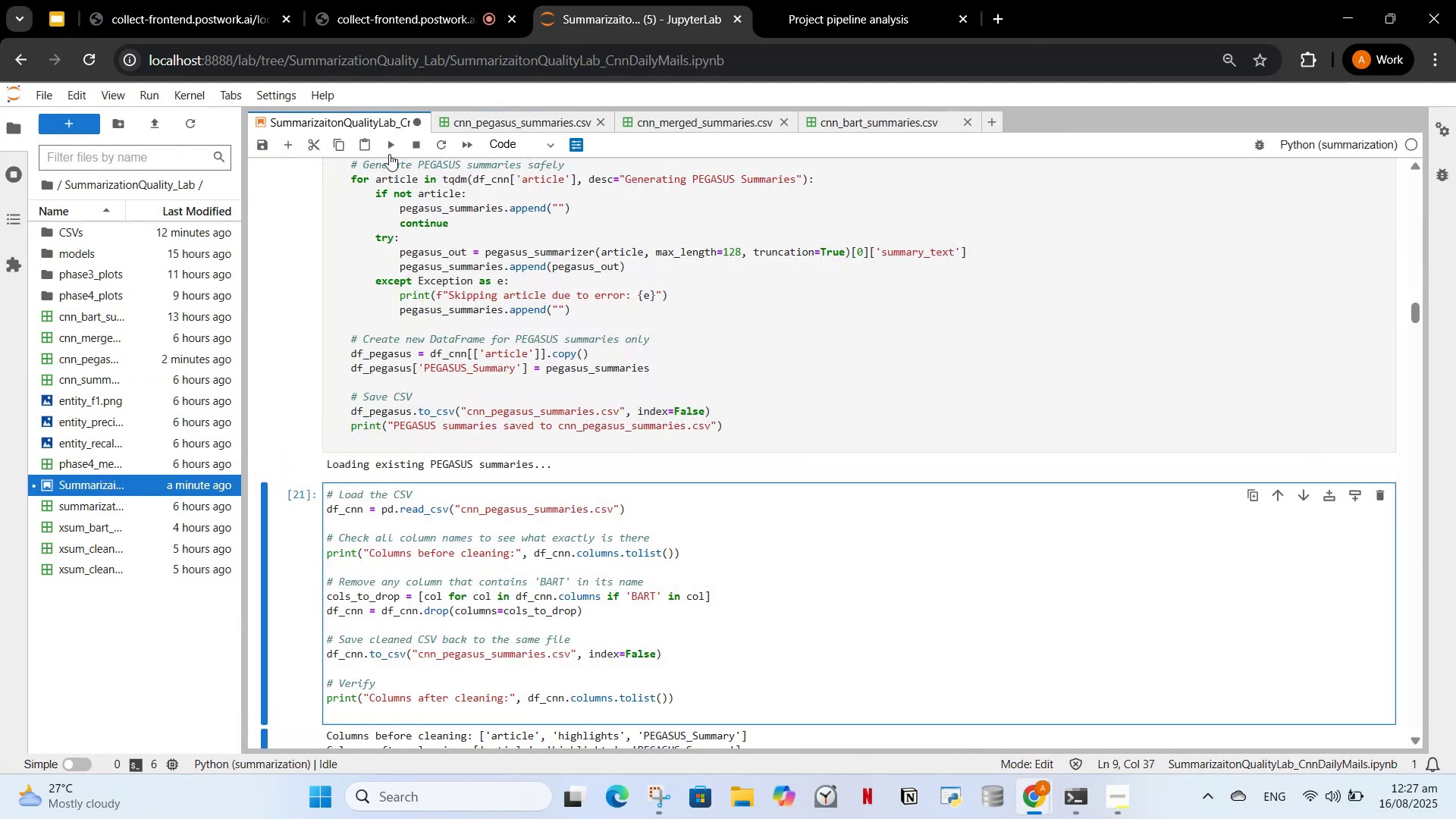 
left_click([390, 150])
 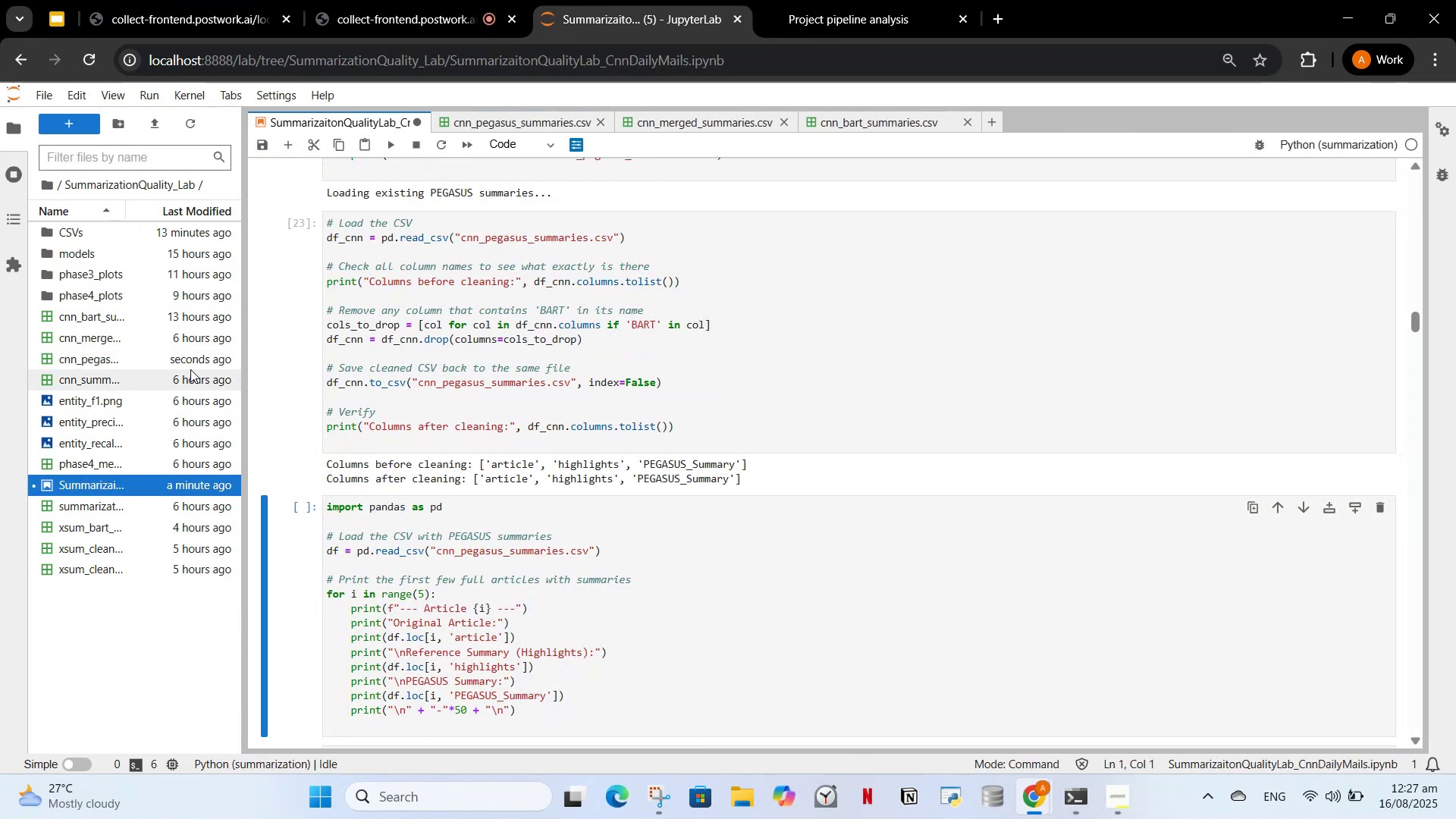 
double_click([190, 367])
 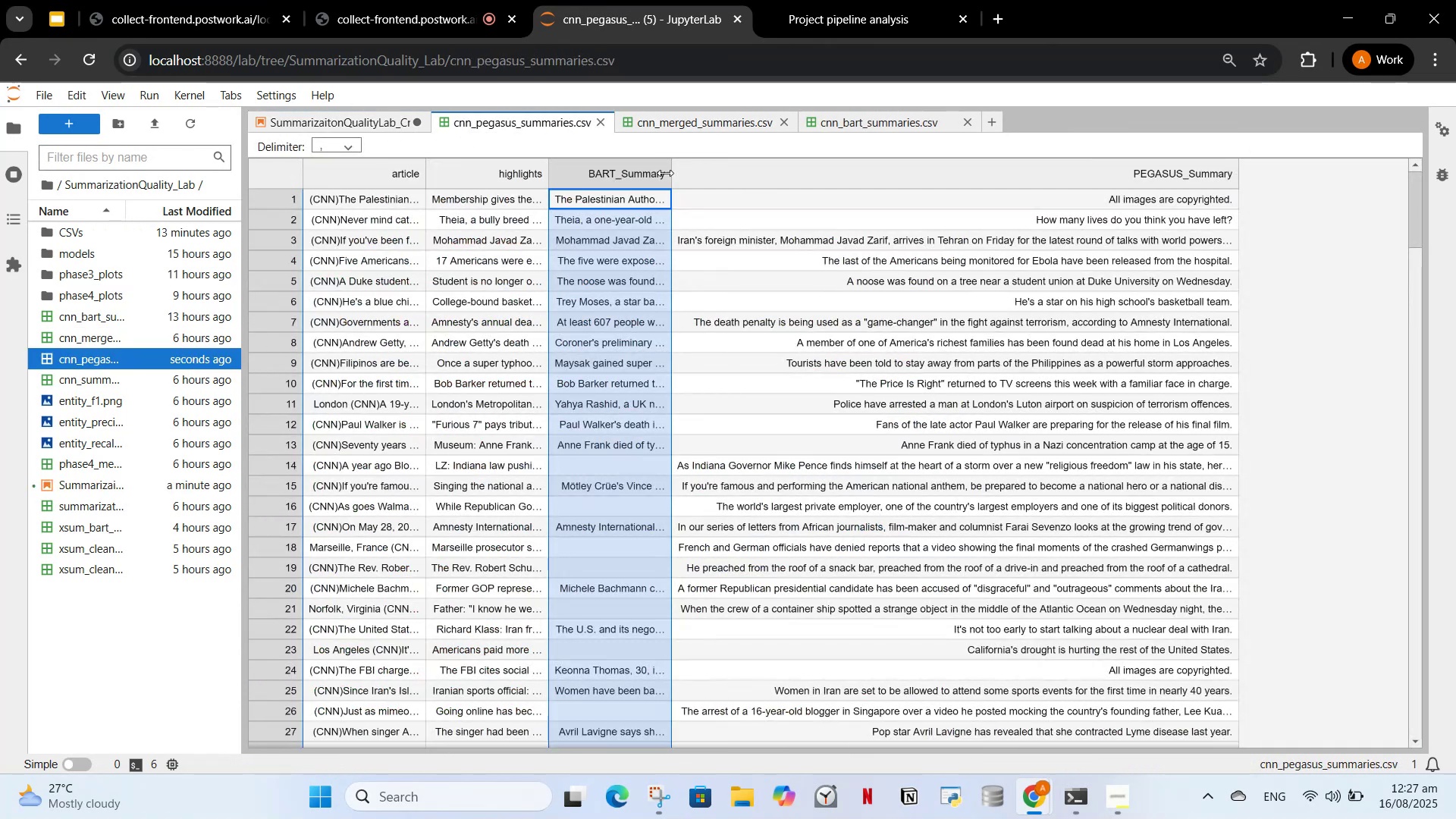 
left_click([632, 174])
 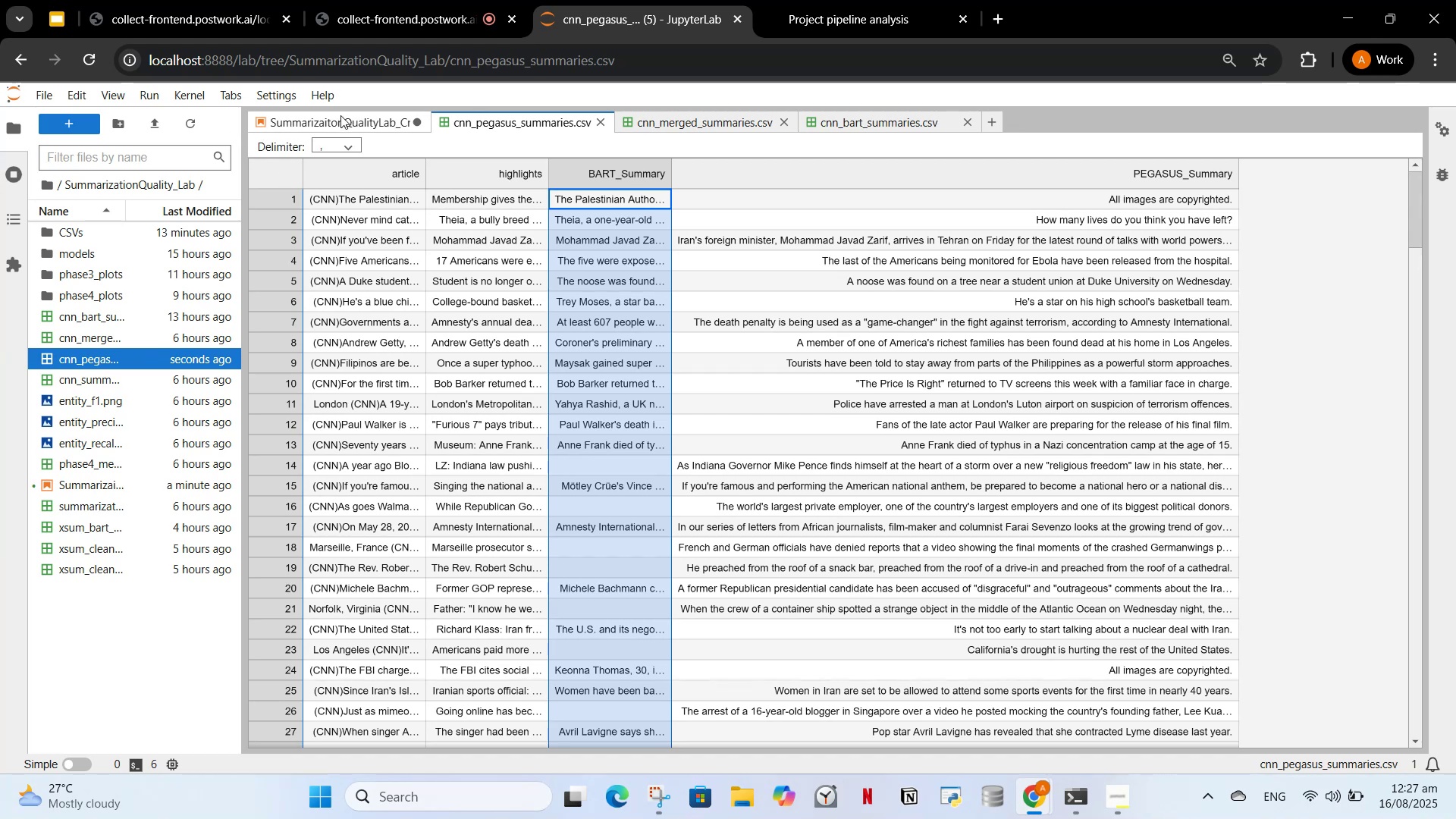 
left_click([340, 115])
 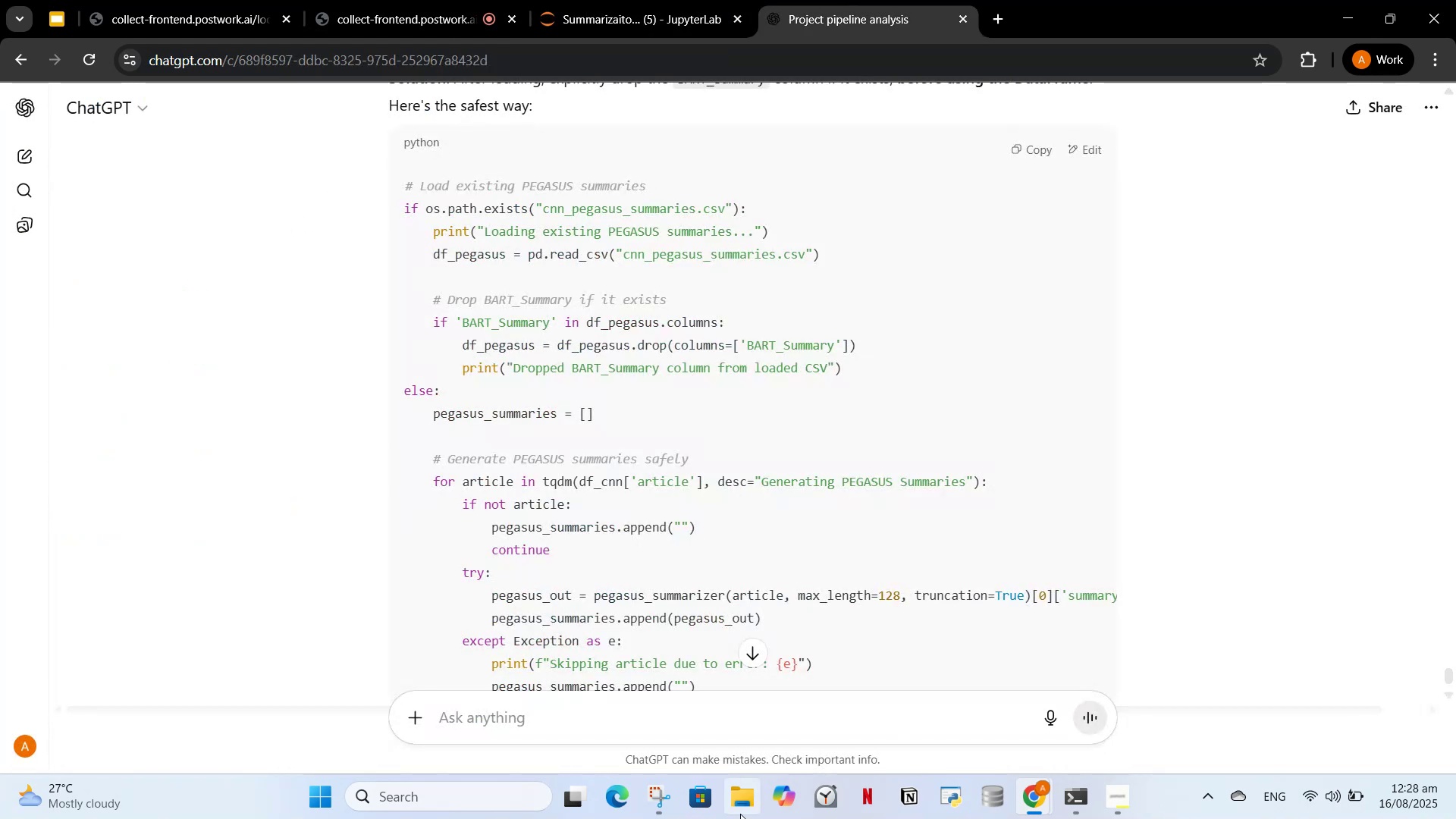 
left_click([726, 717])
 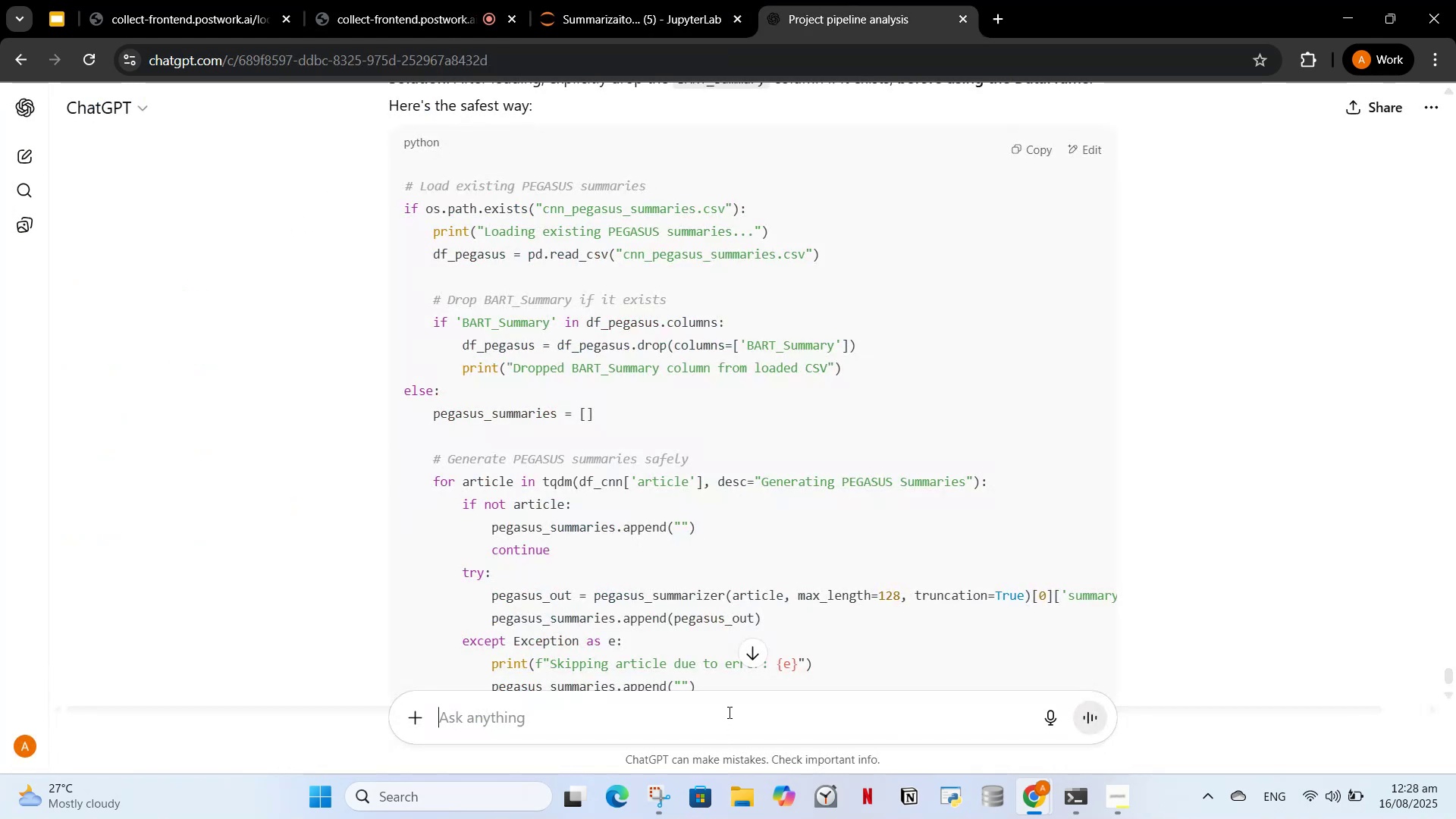 
type(still bart )
key(Backspace)
key(Backspace)
key(Backspace)
key(Backspace)
key(Backspace)
type(BART_summary column is not dropped from )
 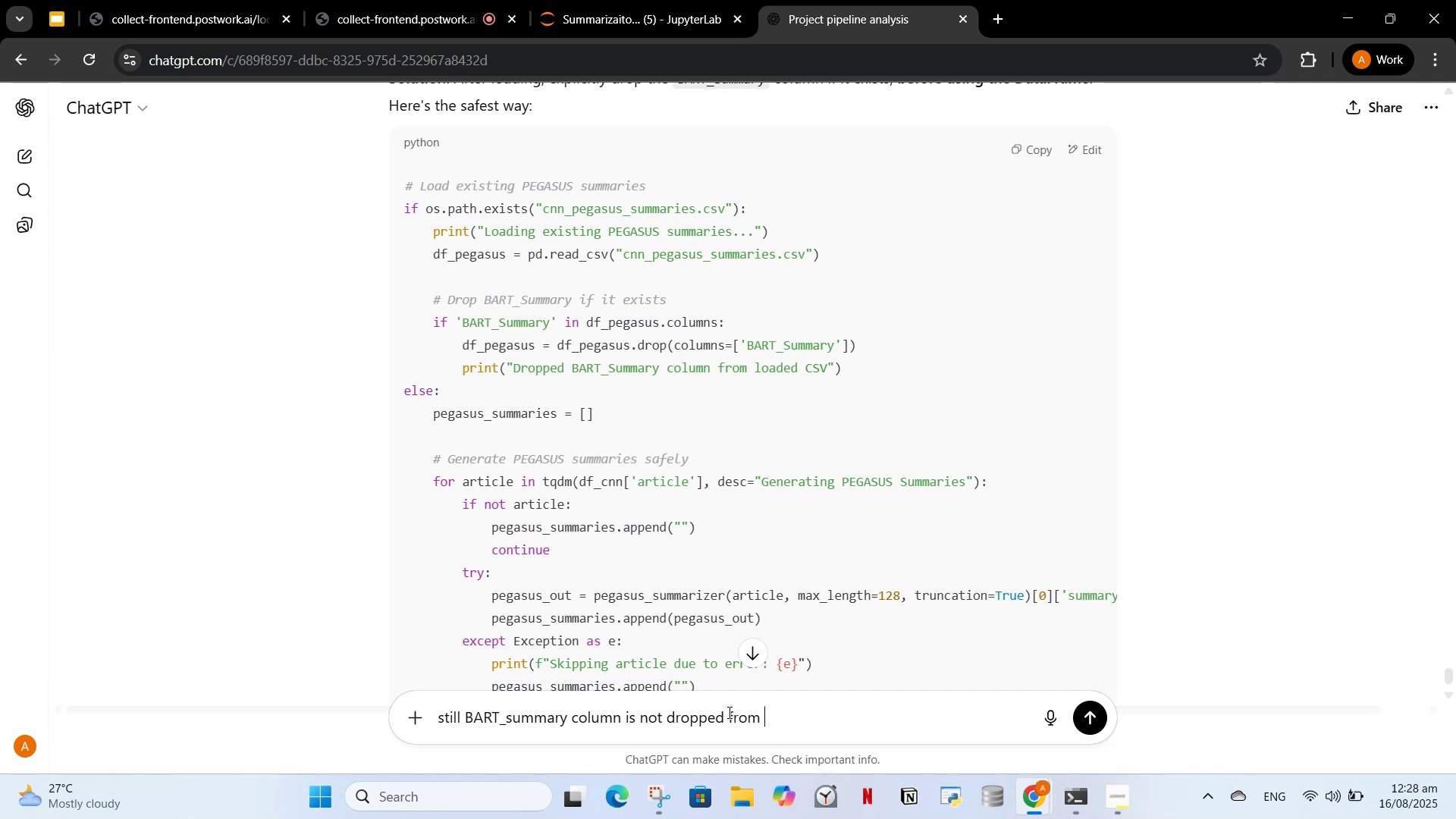 
left_click([874, 707])
 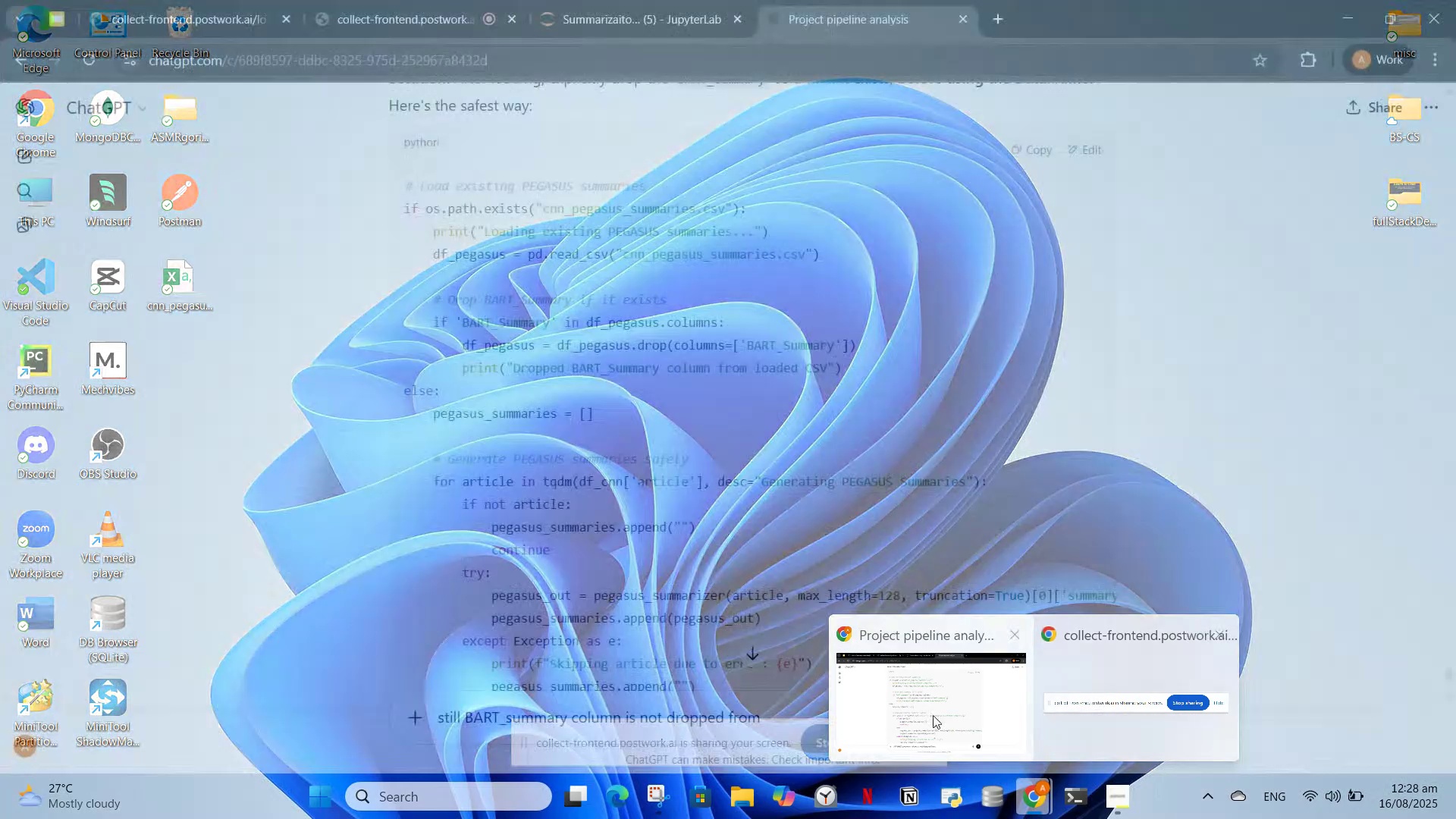 
left_click([877, 685])
 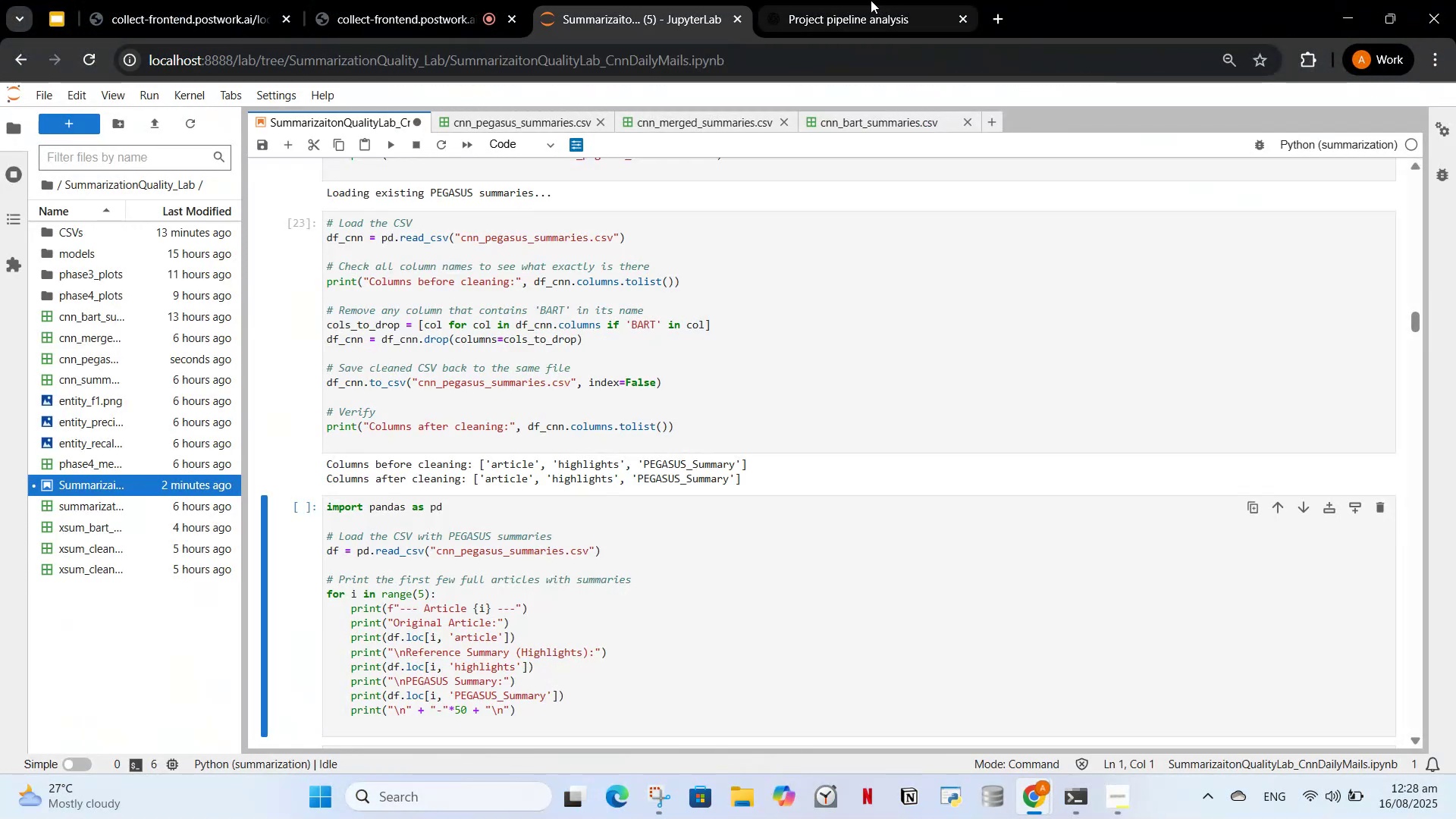 
mouse_move([159, 348])
 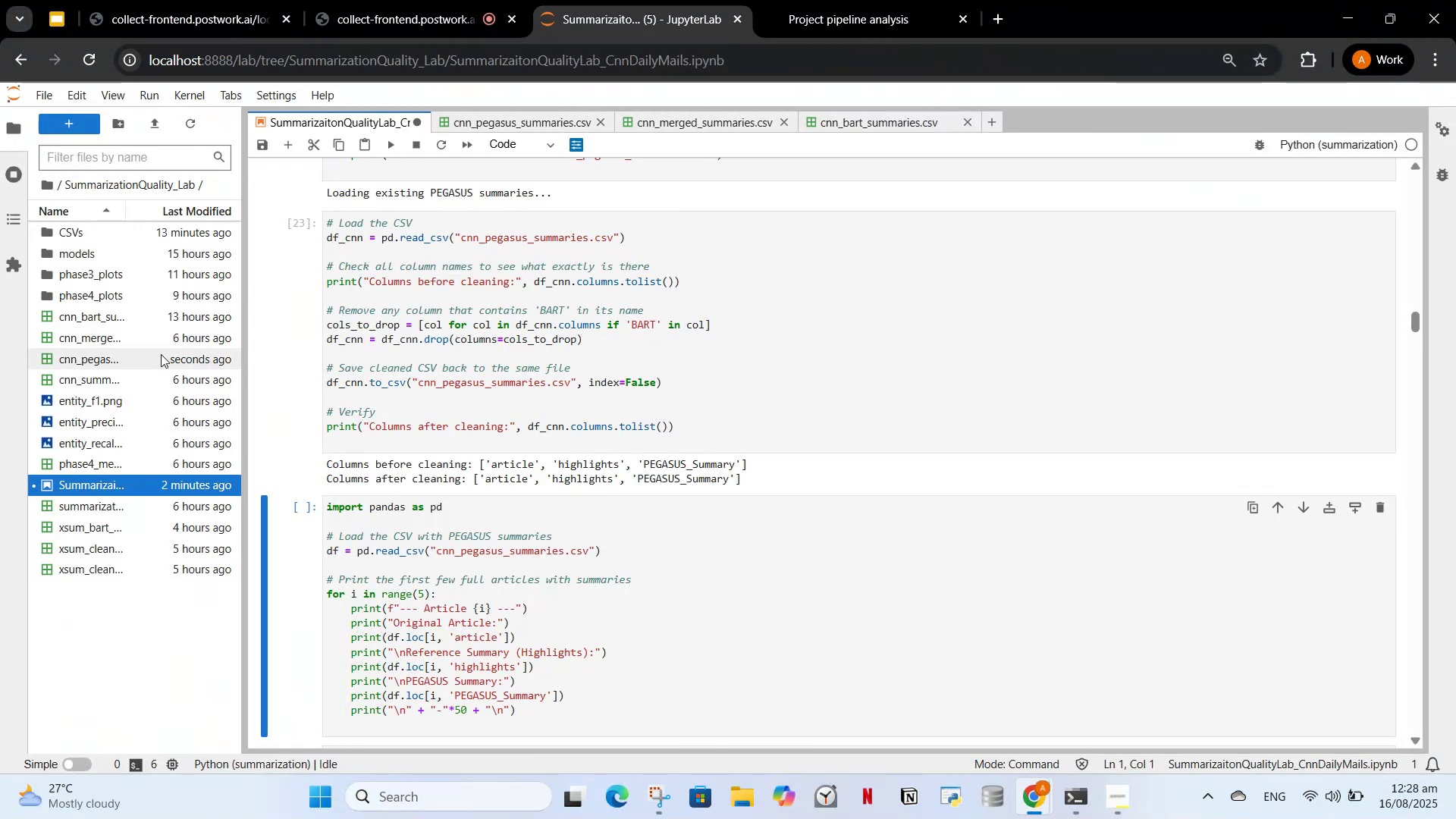 
mouse_move([143, 360])
 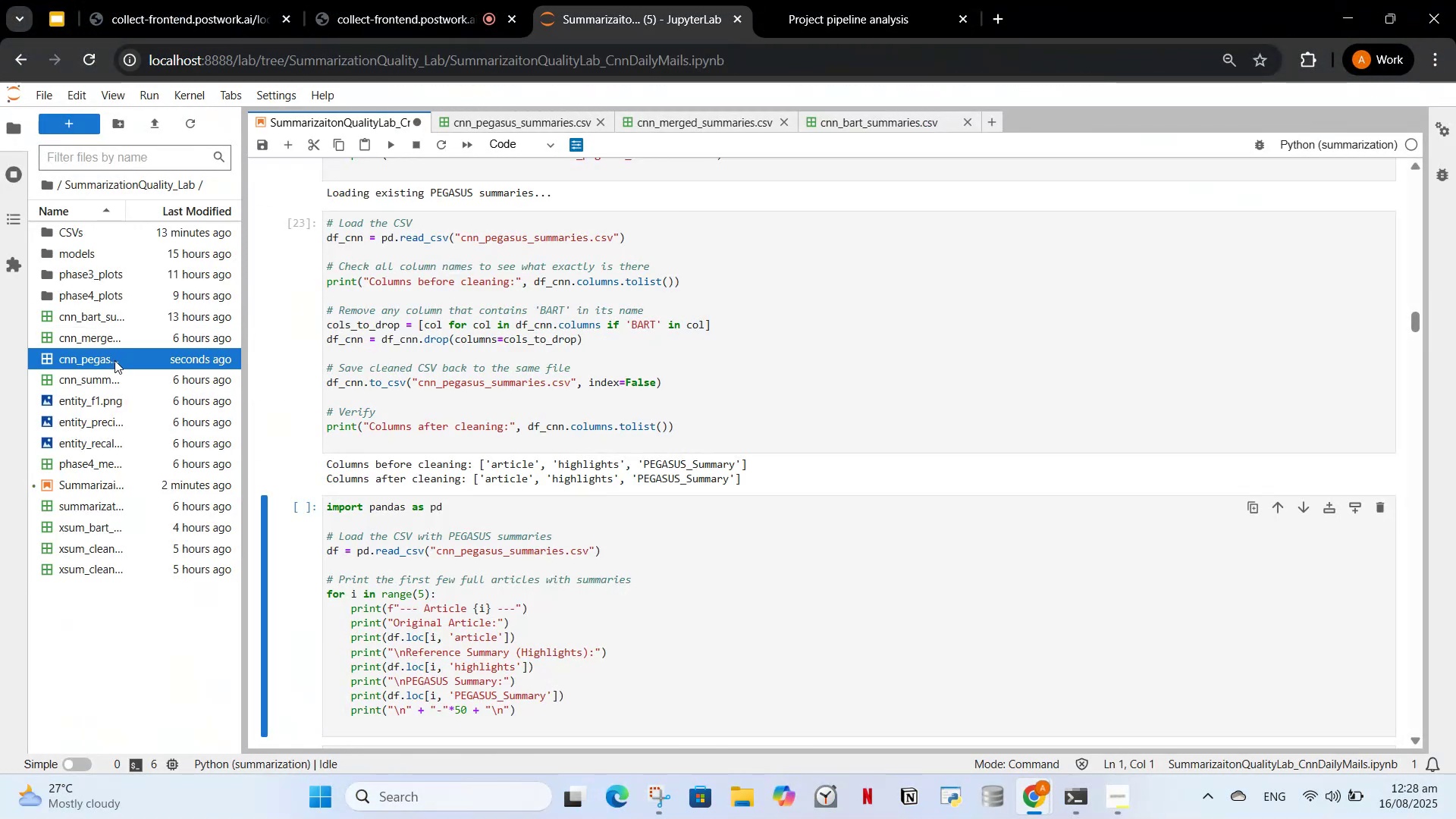 
double_click([115, 360])
 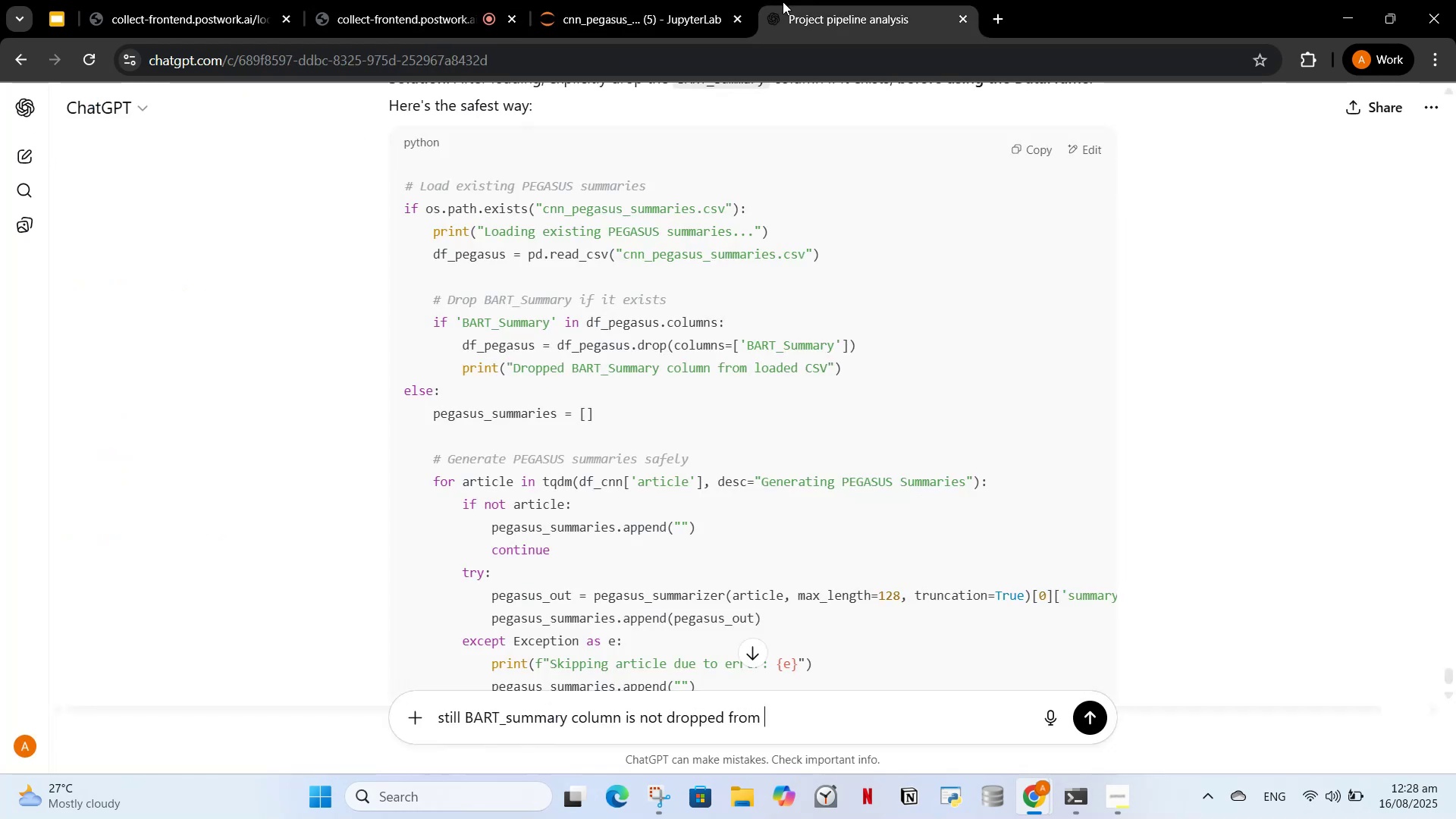 
type(cnn_pegasus_summaries.csv)
 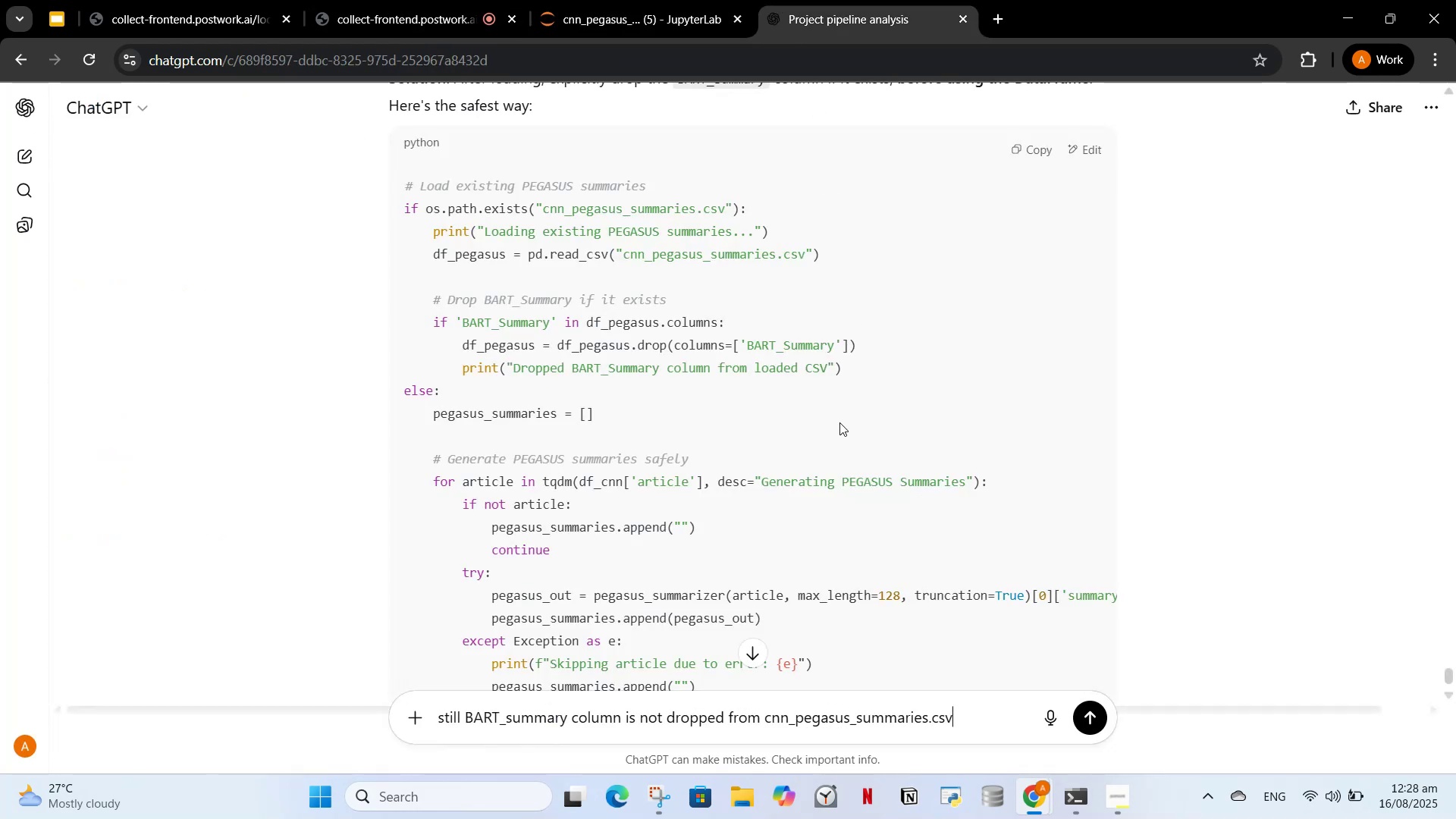 
 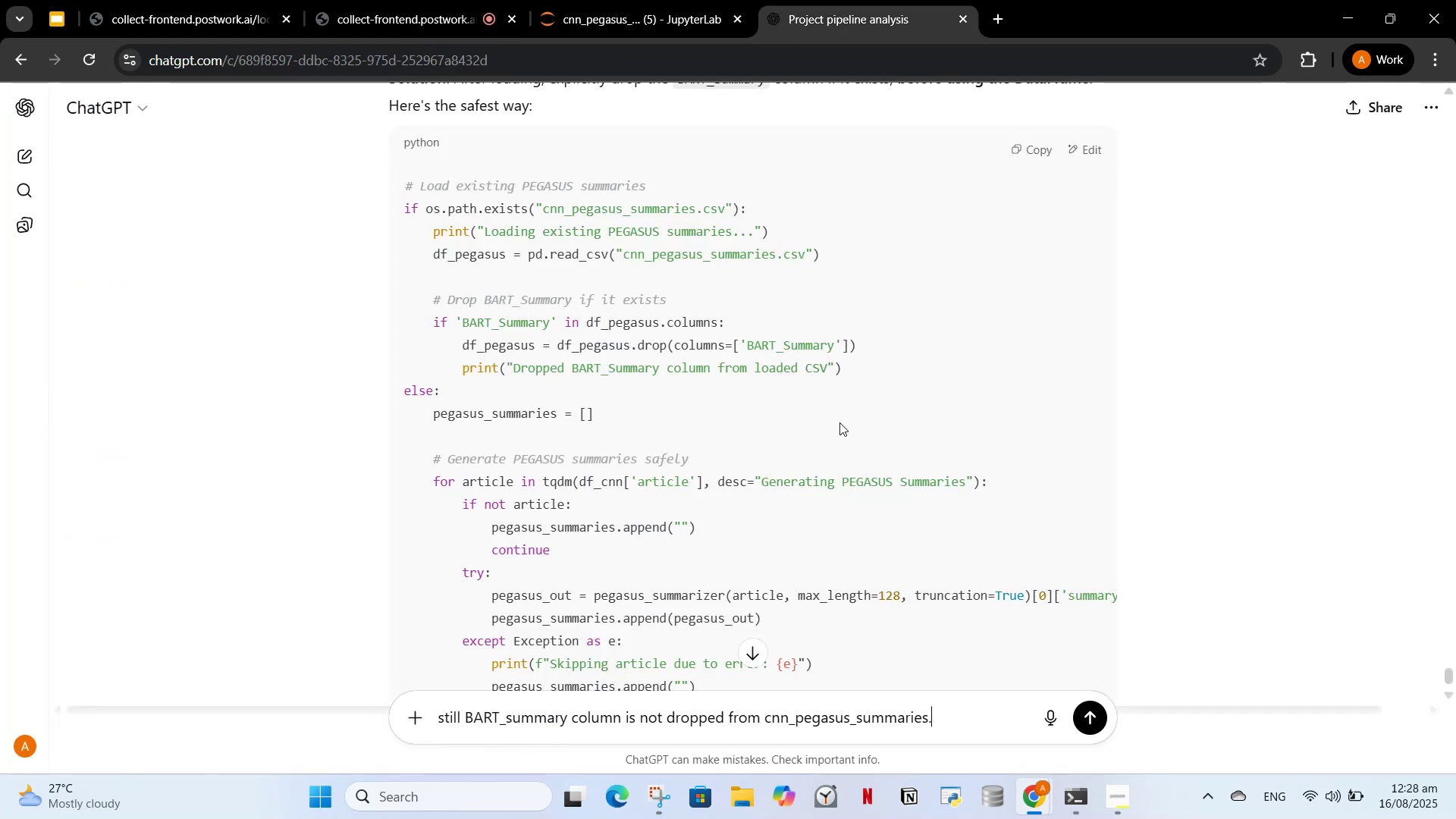 
key(Enter)
 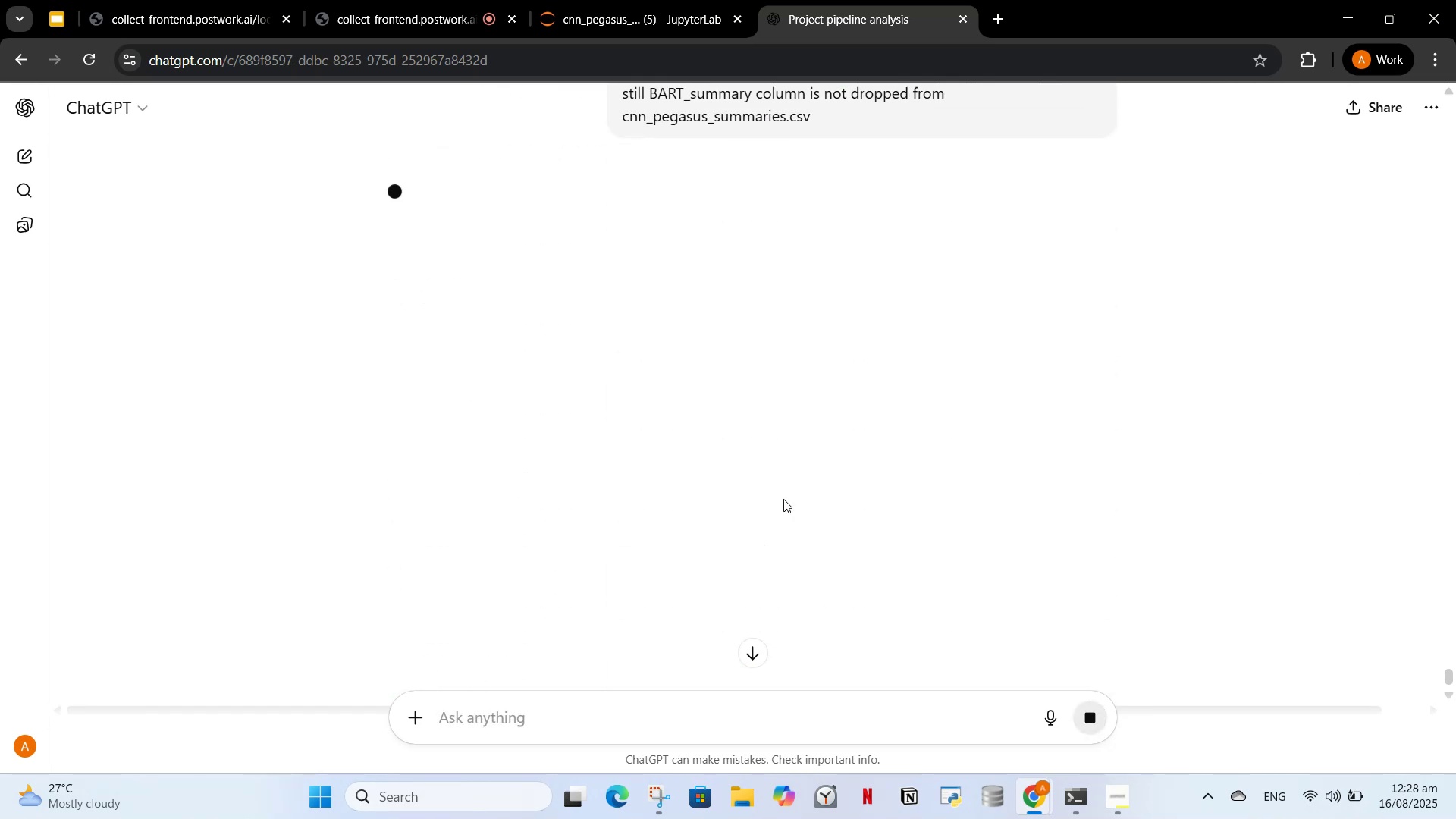 
scroll: coordinate [818, 291], scroll_direction: up, amount: 2.0
 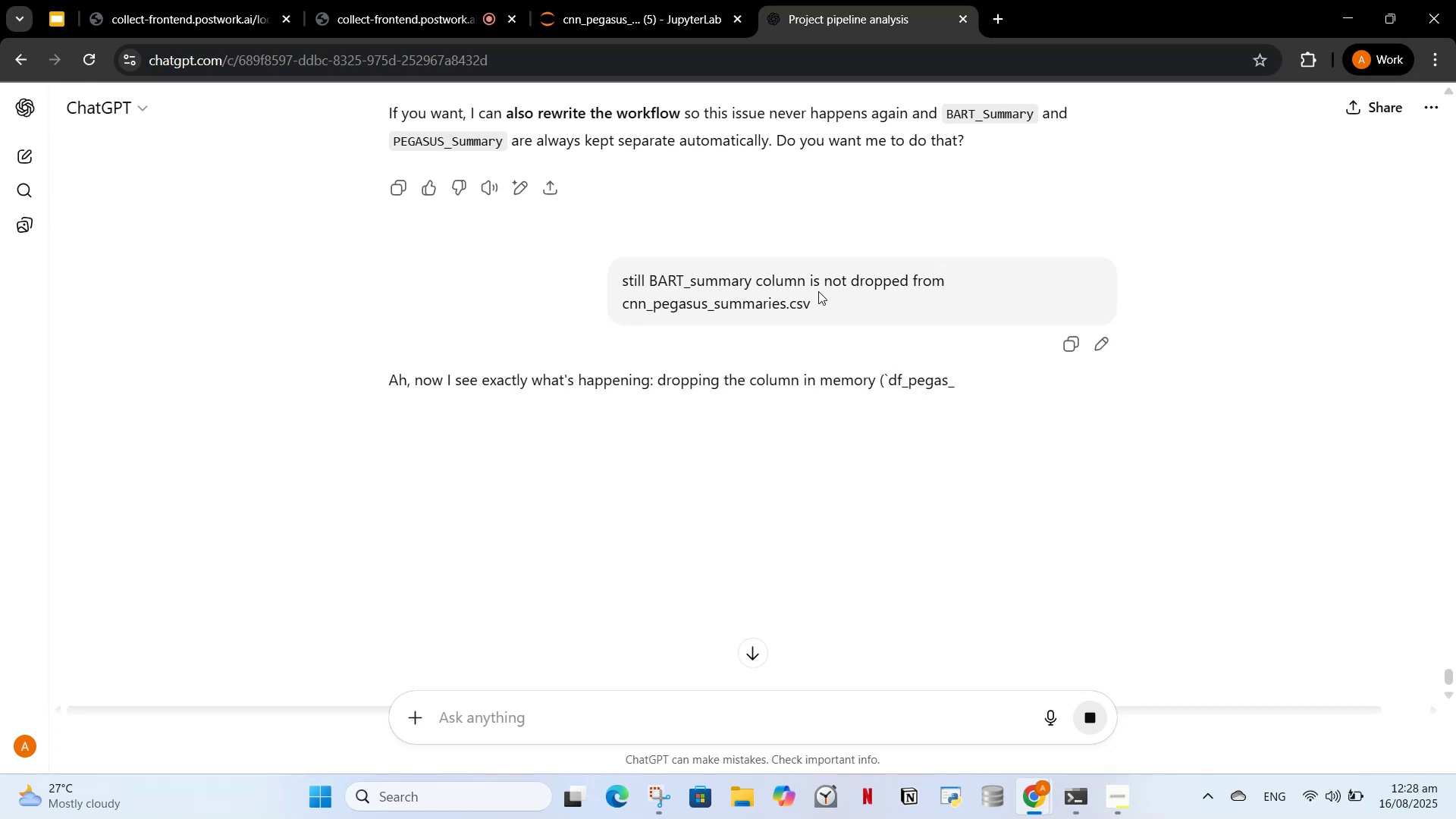 
wait(19.44)
 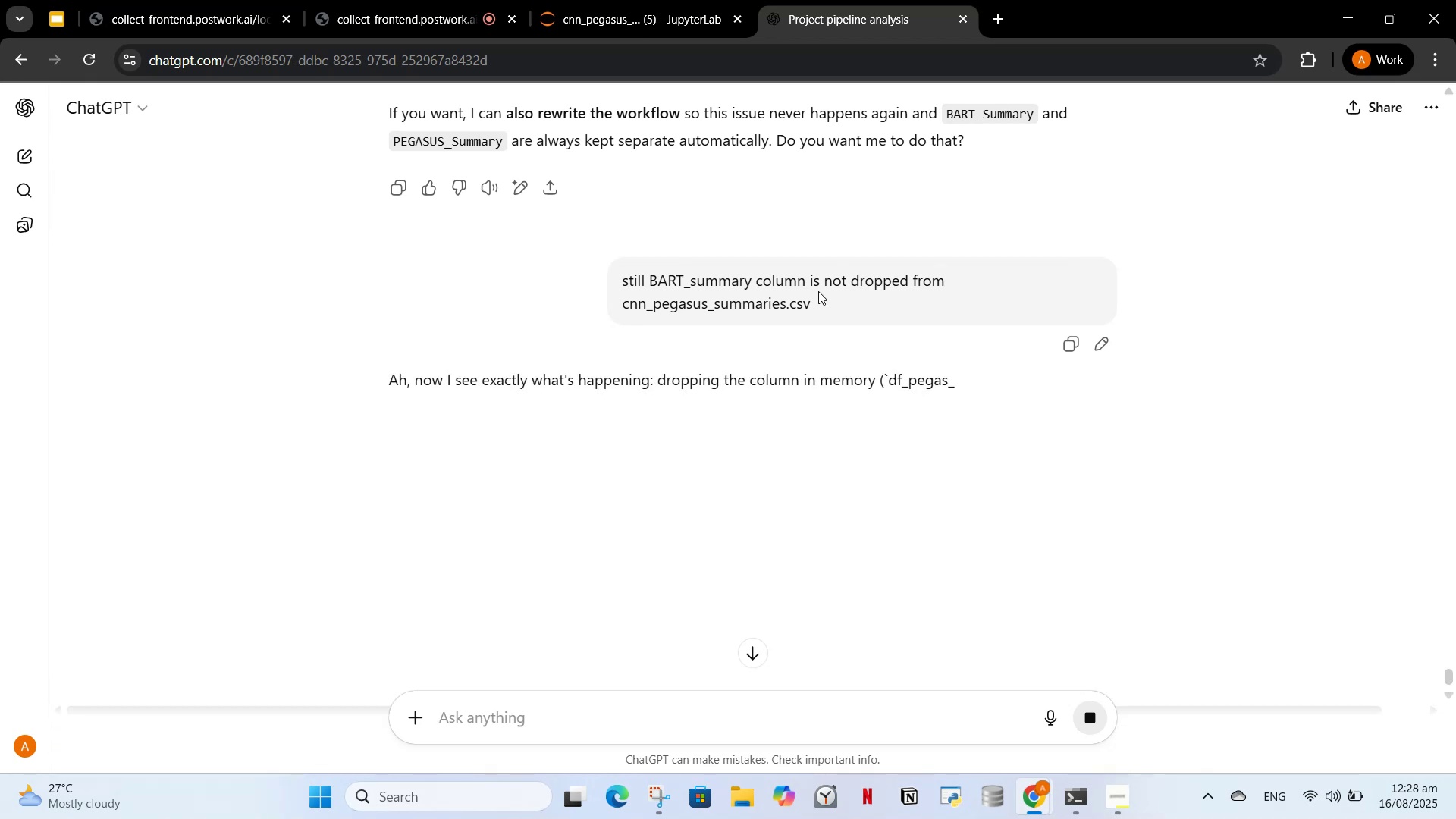 
scroll: coordinate [892, 375], scroll_direction: down, amount: 5.0
 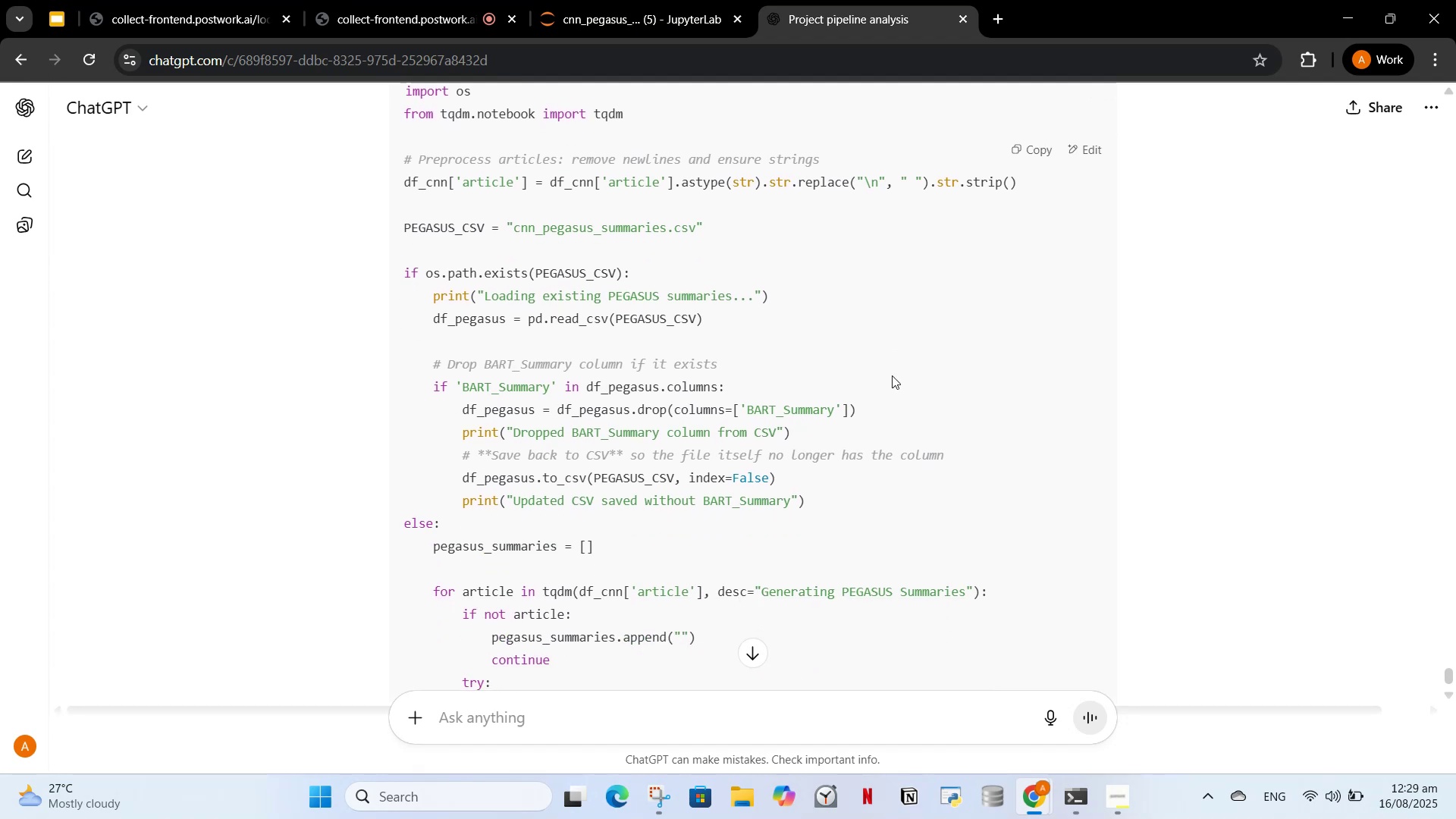 
scroll: coordinate [892, 375], scroll_direction: up, amount: 1.0
 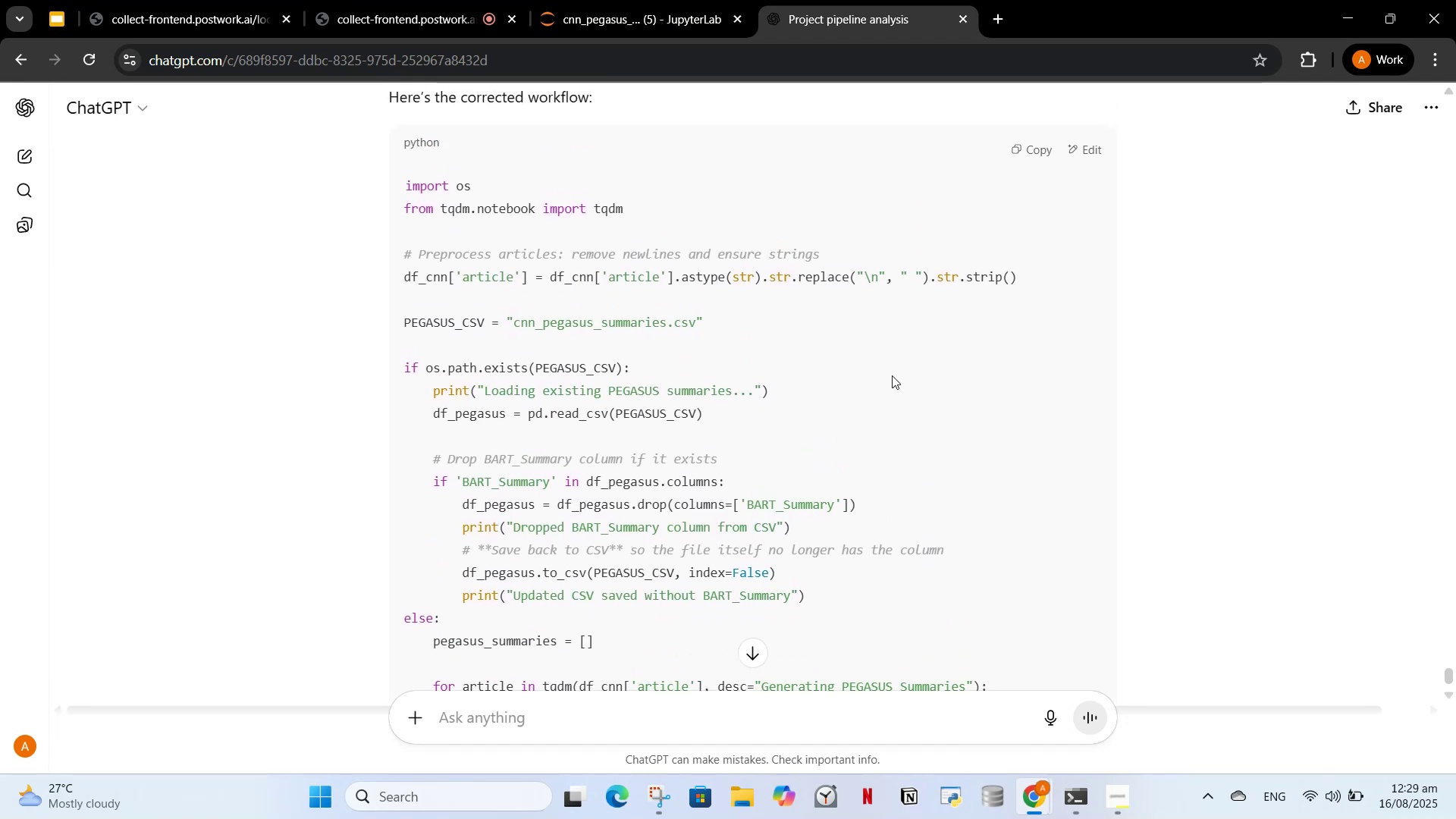 
scroll: coordinate [890, 378], scroll_direction: down, amount: 2.0
 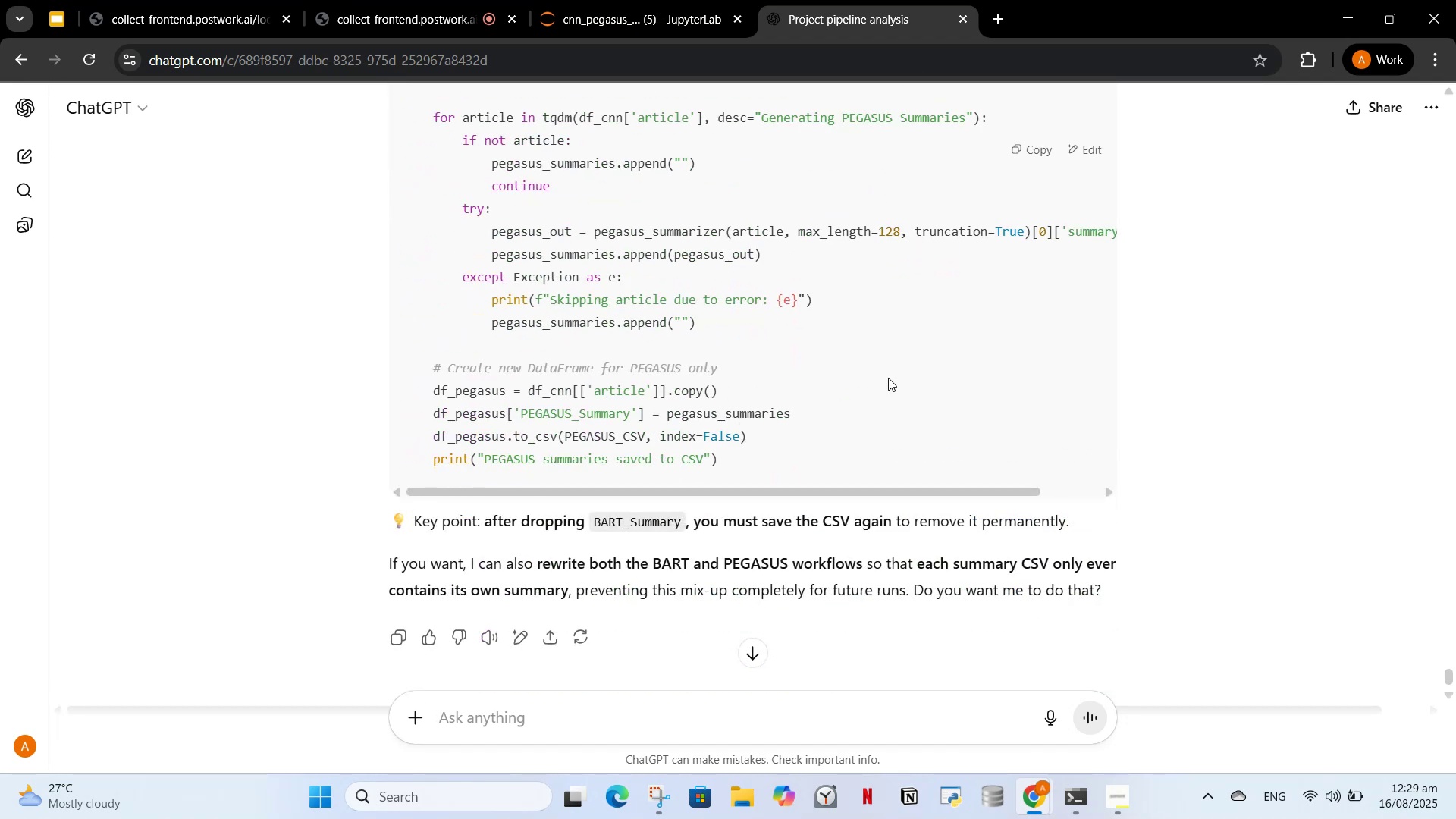 
left_click([1020, 153])
 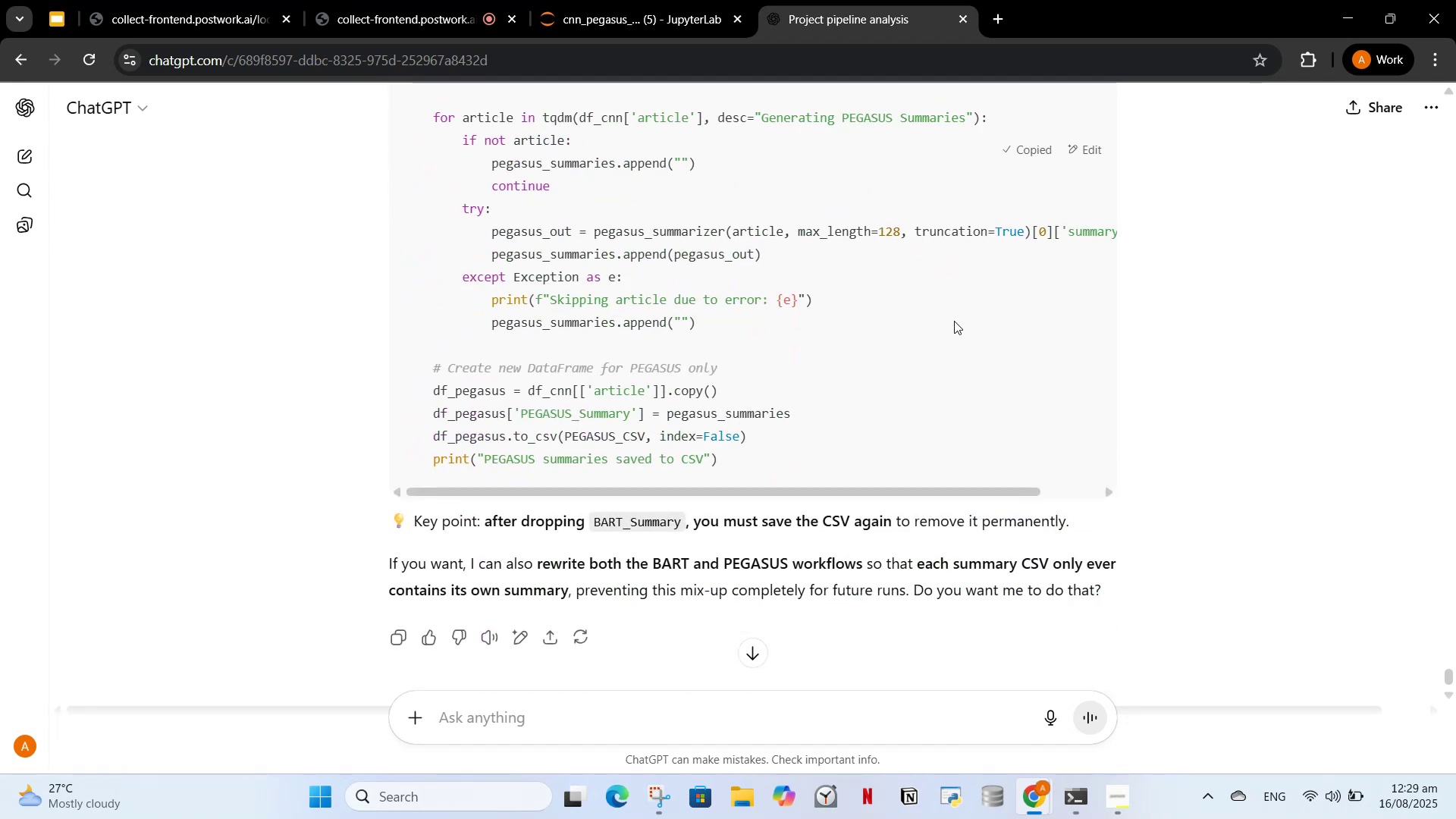 
scroll: coordinate [727, 440], scroll_direction: up, amount: 6.0
 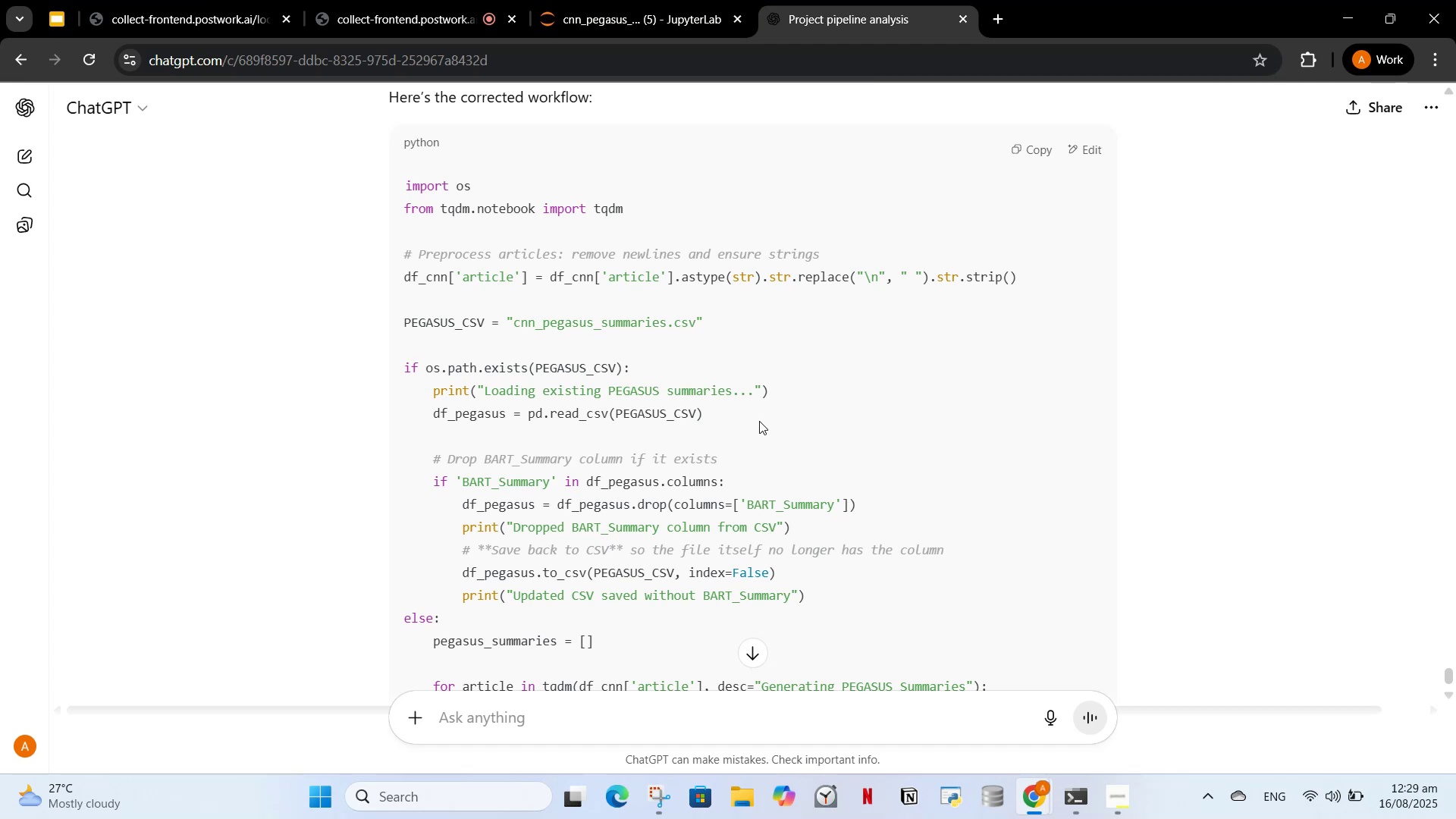 
wait(8.53)
 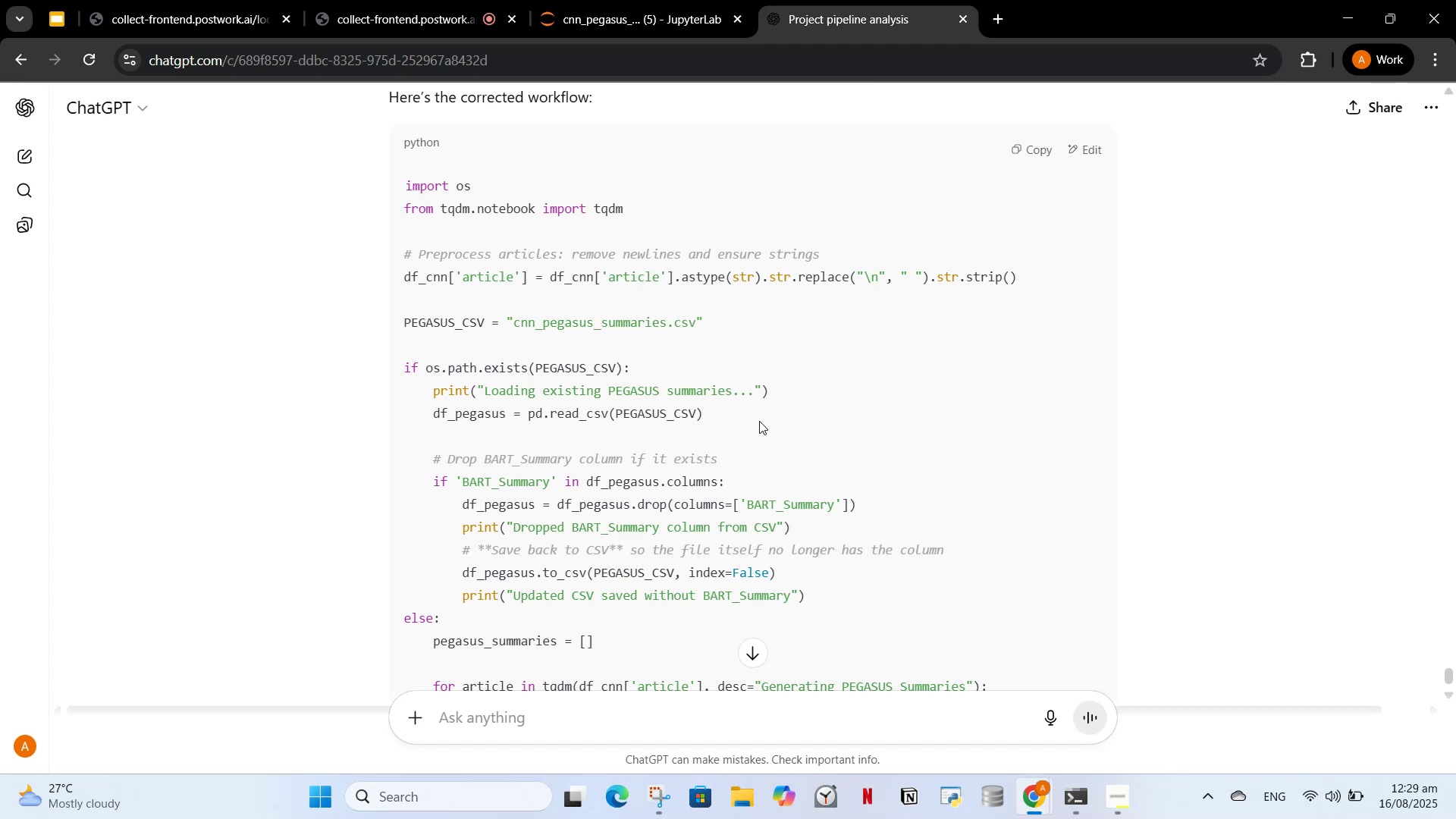 
scroll: coordinate [767, 420], scroll_direction: down, amount: 3.0
 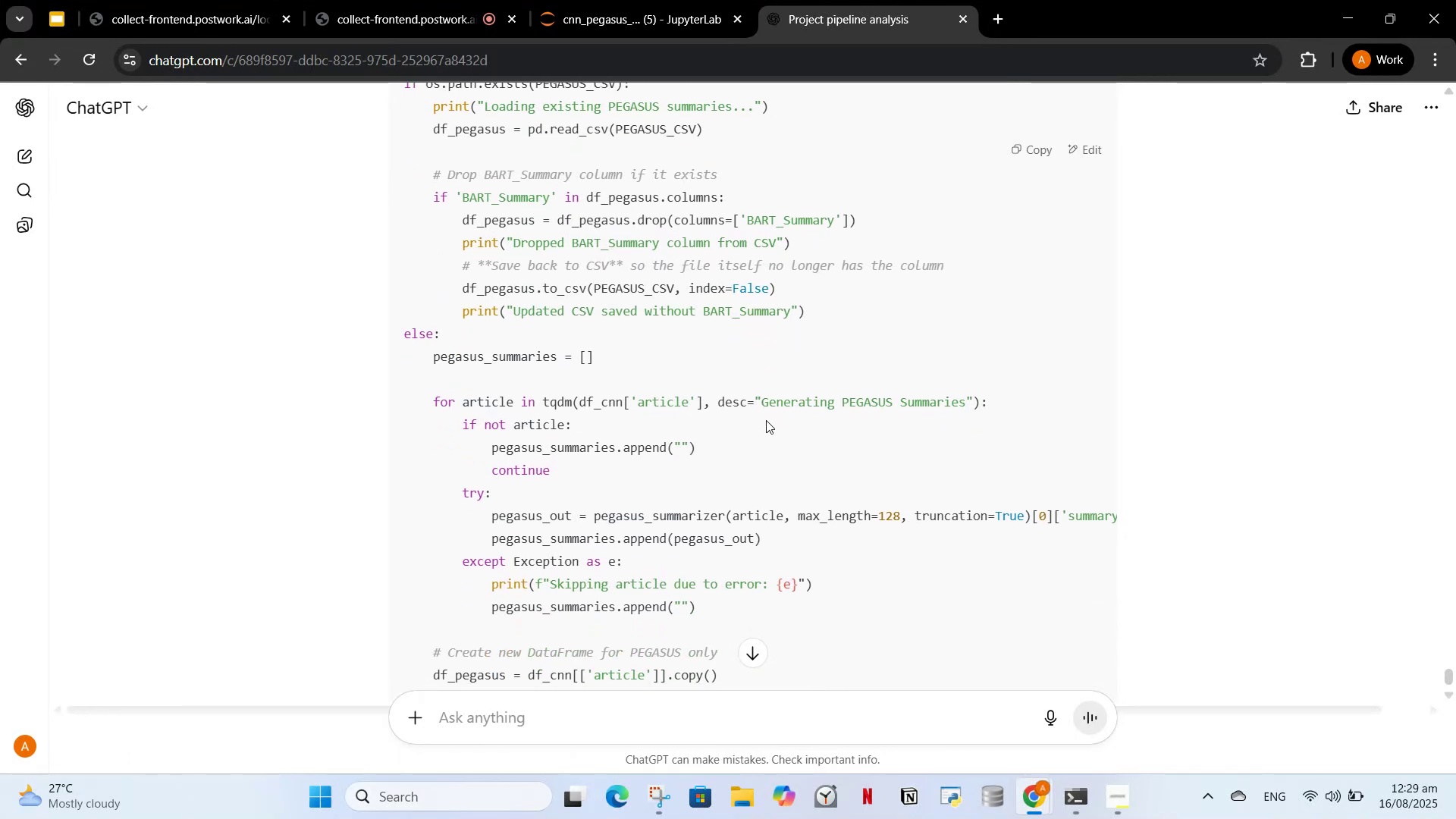 
scroll: coordinate [682, 476], scroll_direction: up, amount: 5.0
 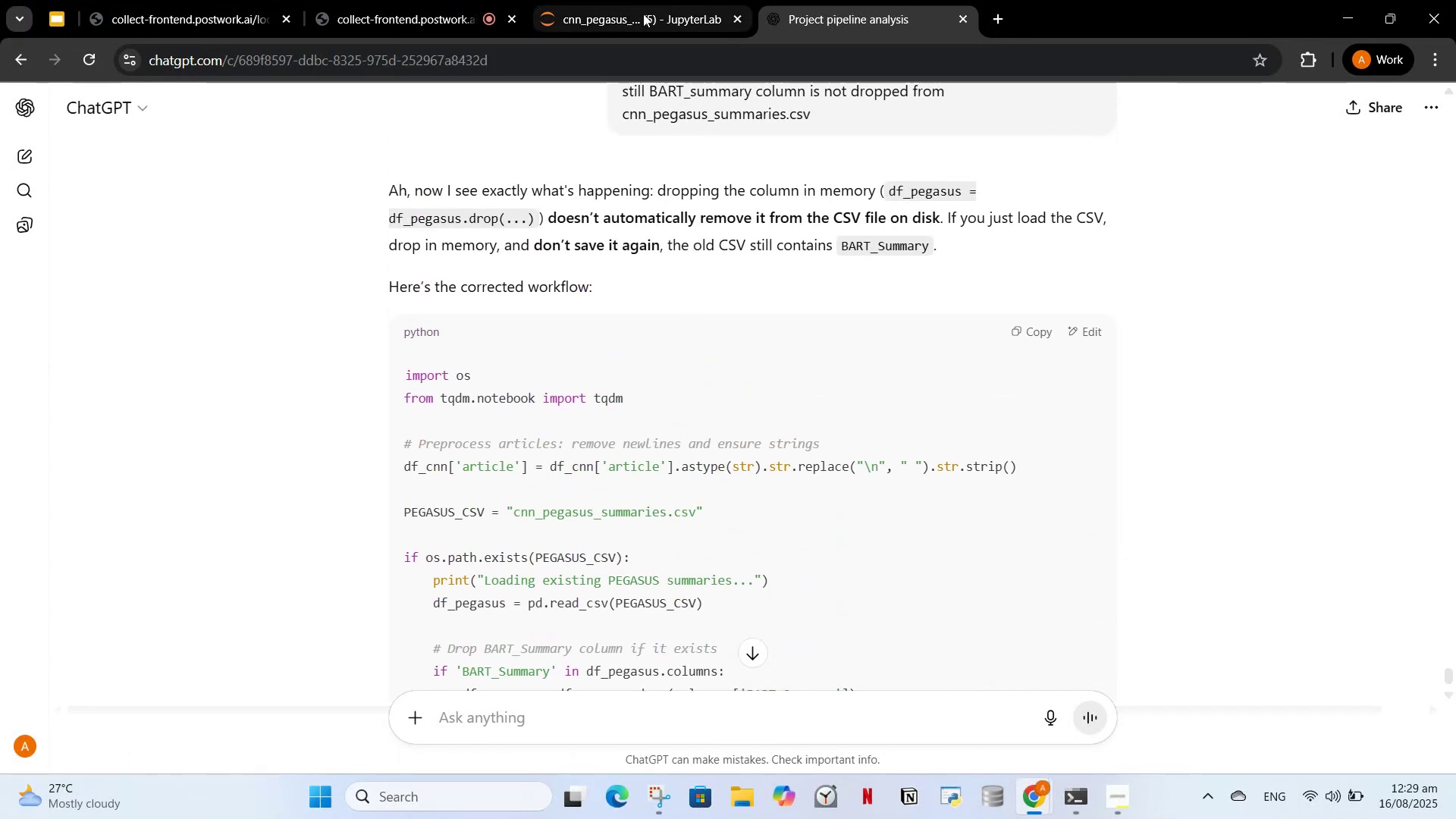 
left_click([643, 14])
 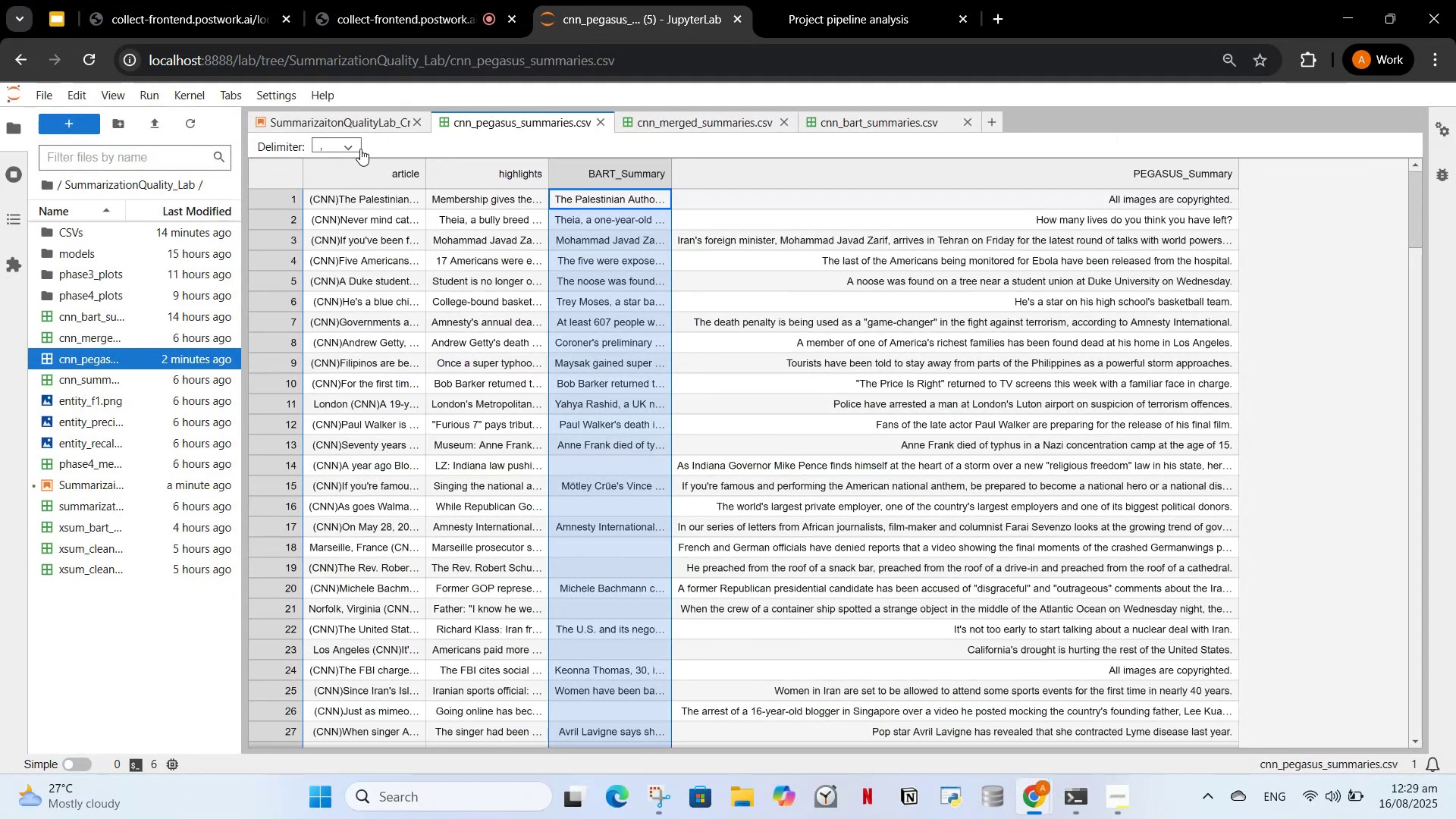 
left_click([351, 125])
 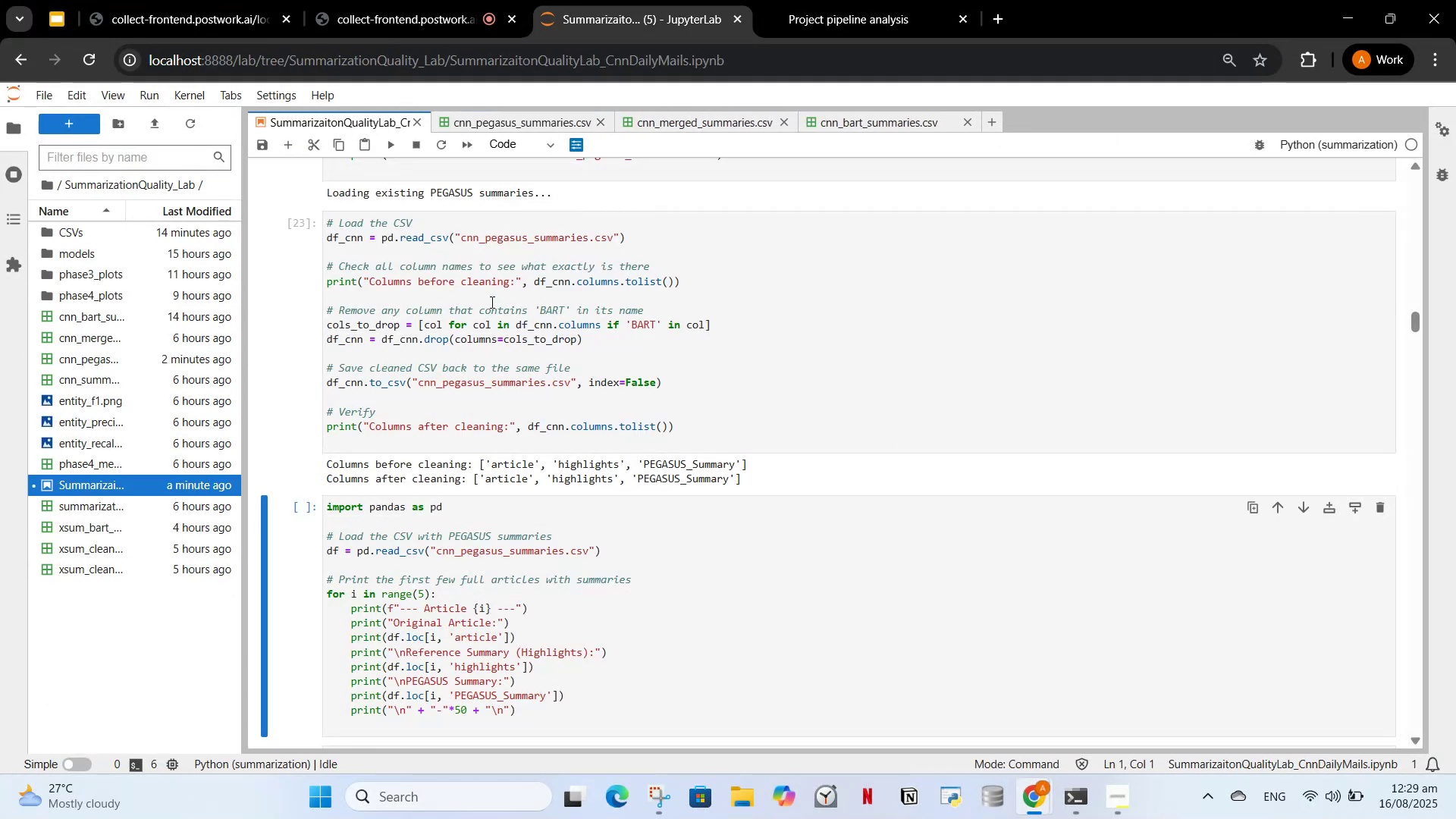 
scroll: coordinate [514, 370], scroll_direction: up, amount: 7.0
 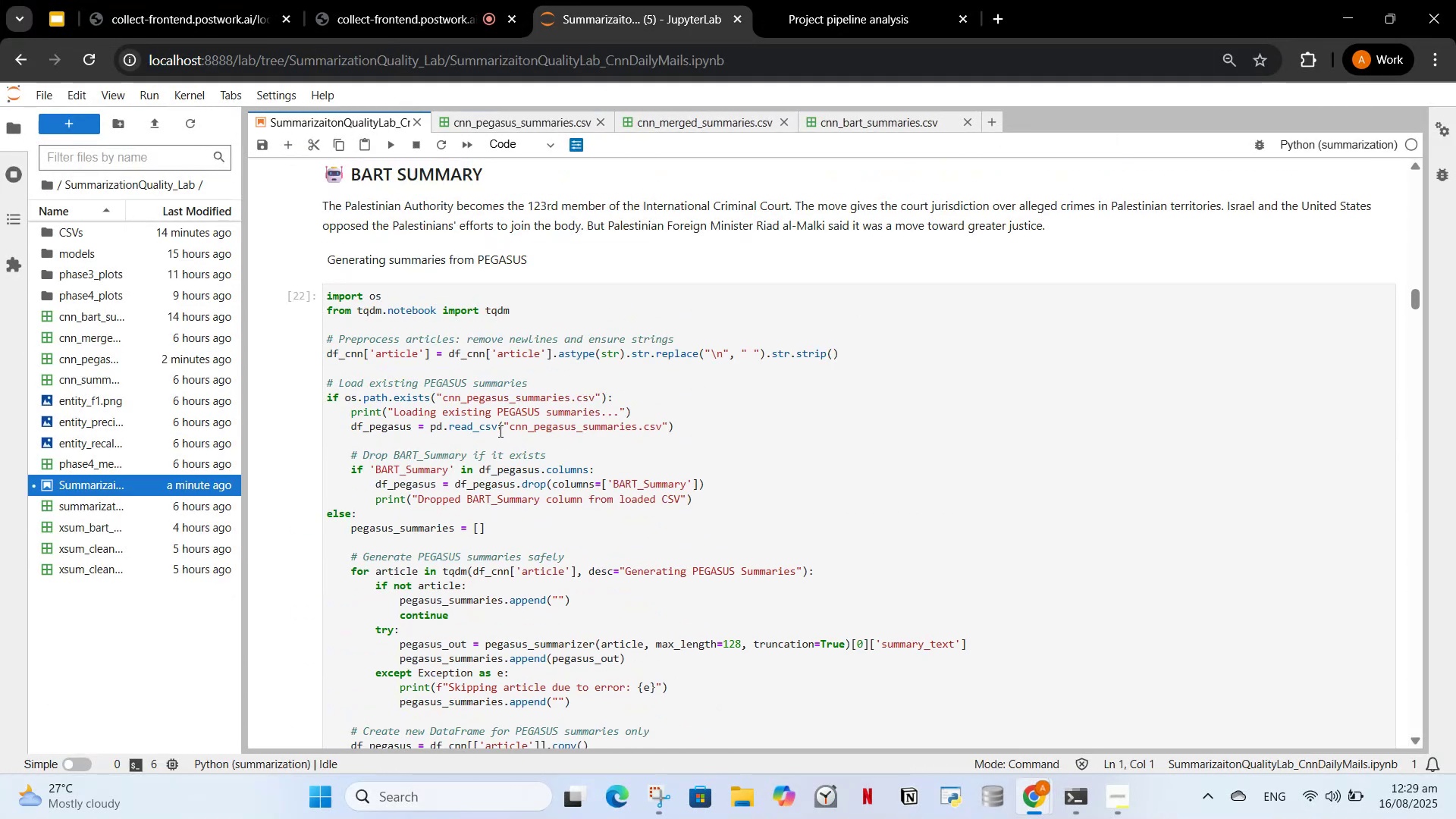 
left_click([499, 431])
 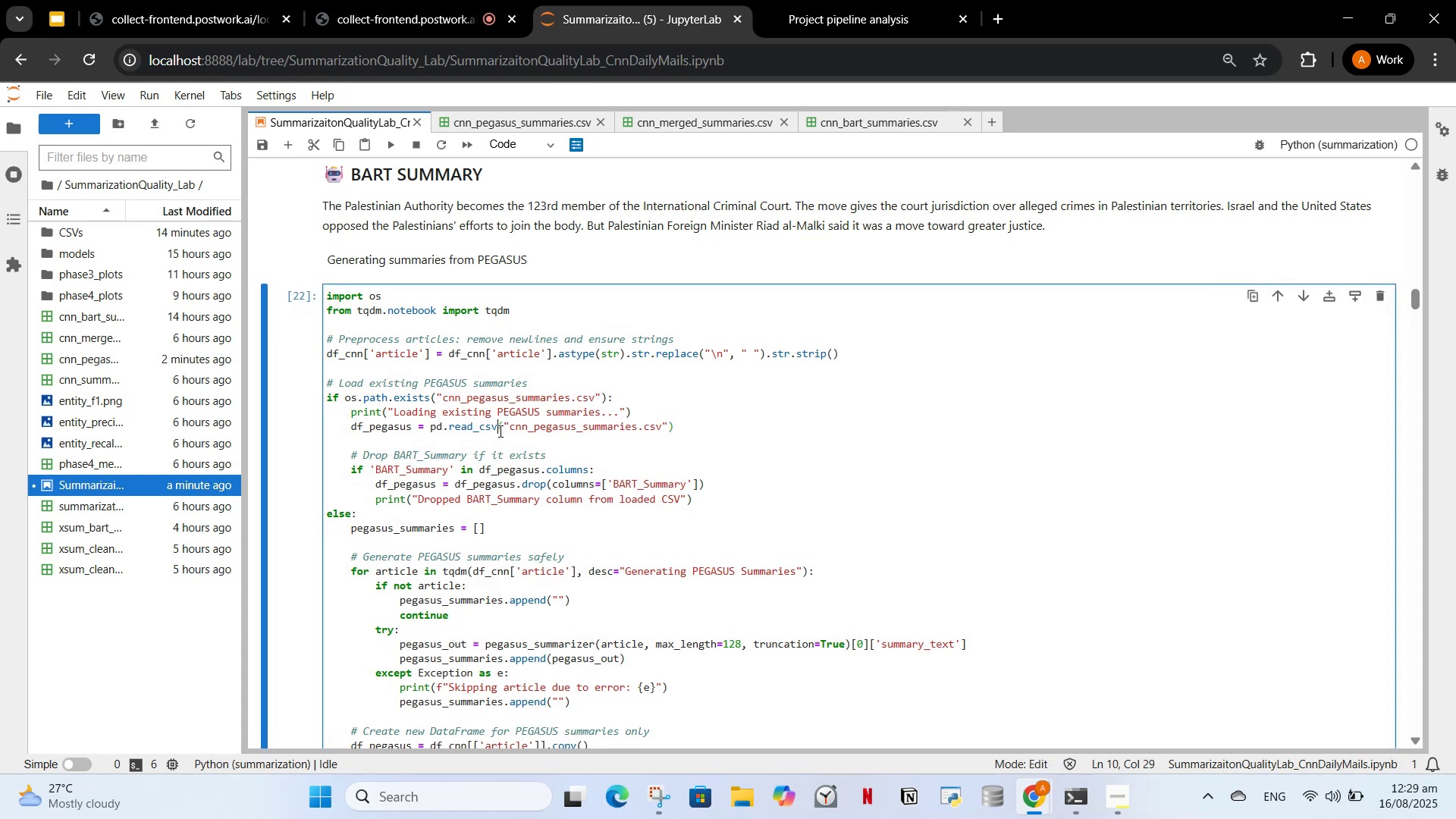 
key(Control+A)
 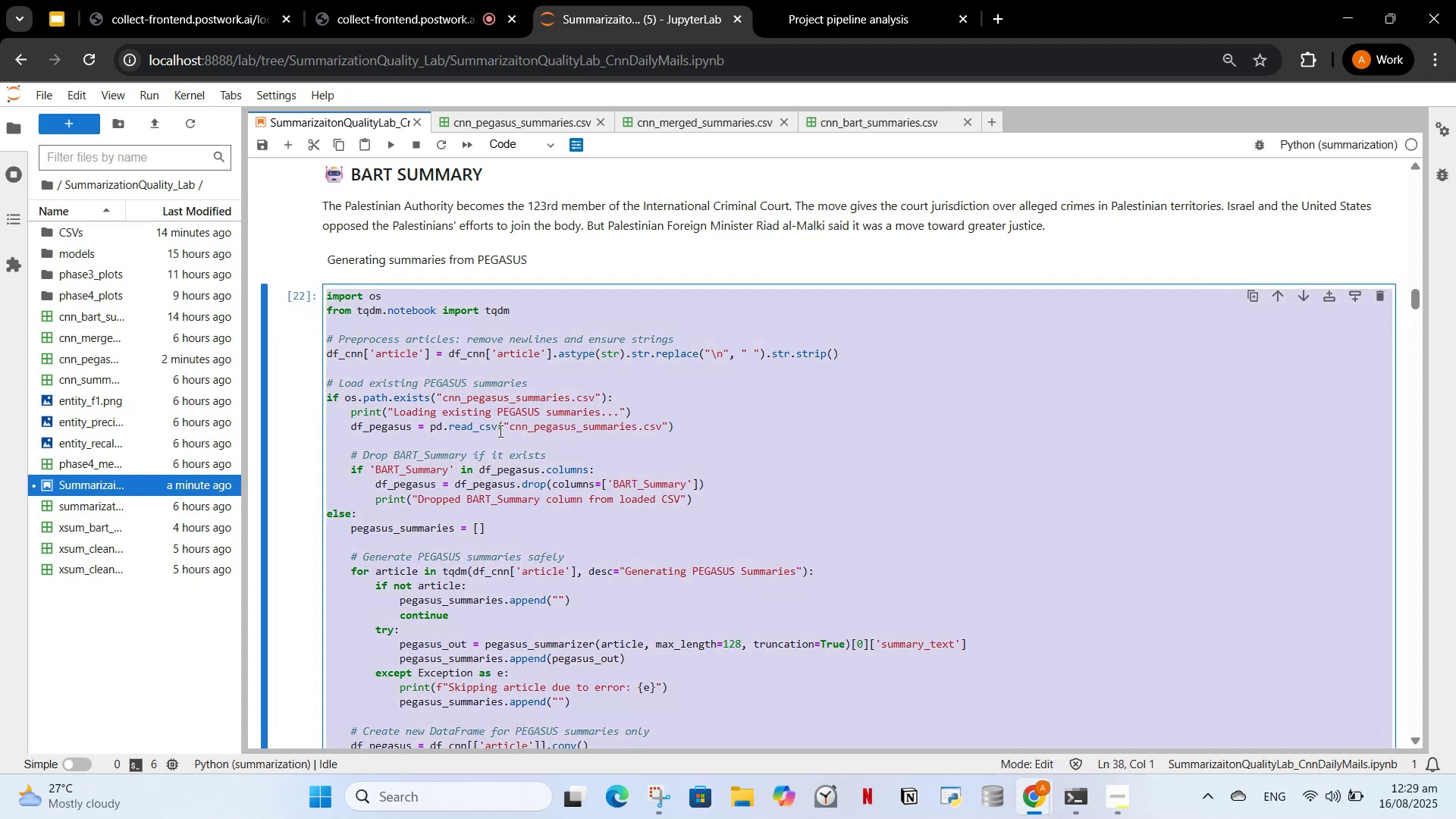 
key(Control+V)
 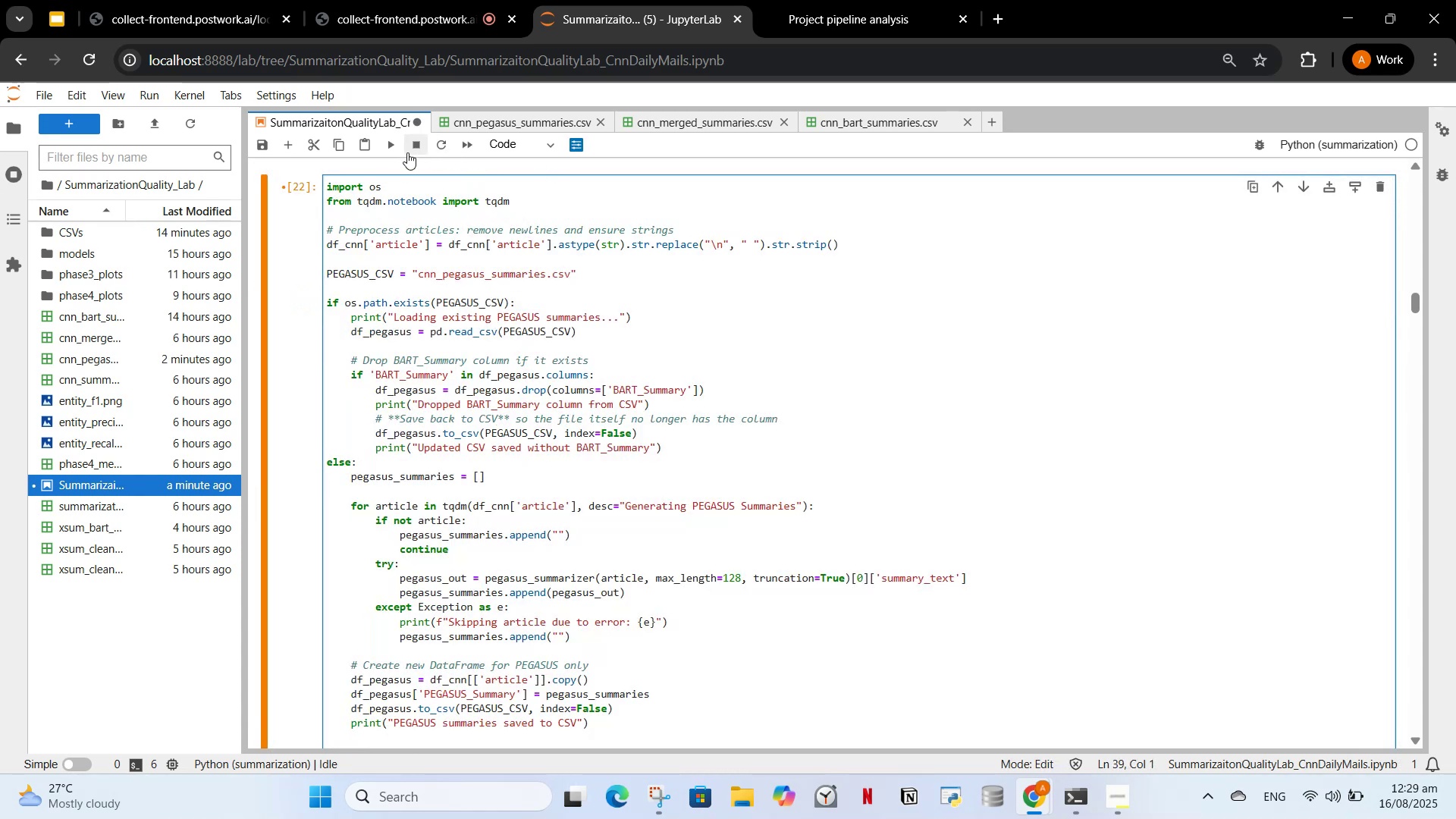 
left_click([380, 145])
 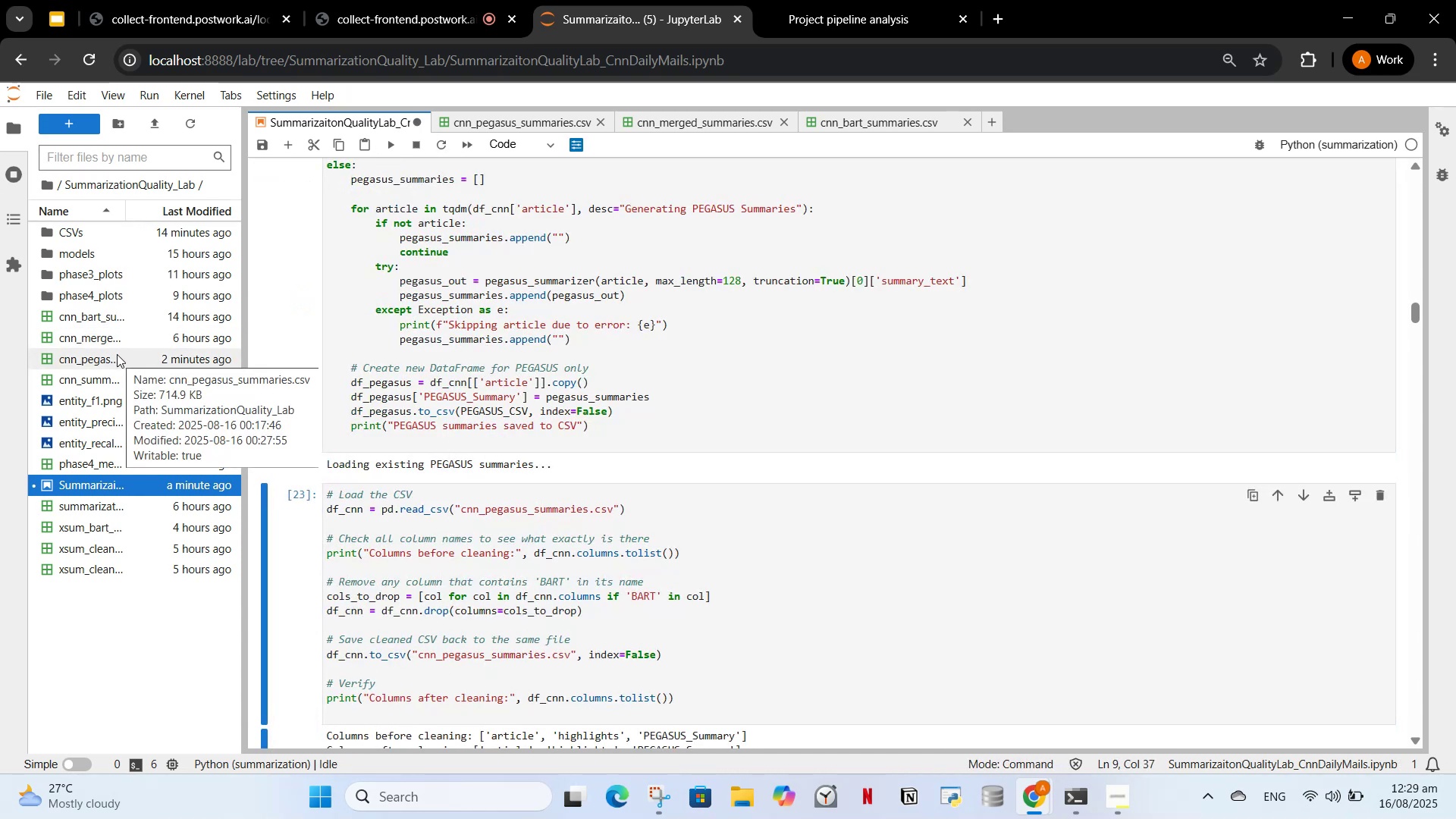 
wait(5.04)
 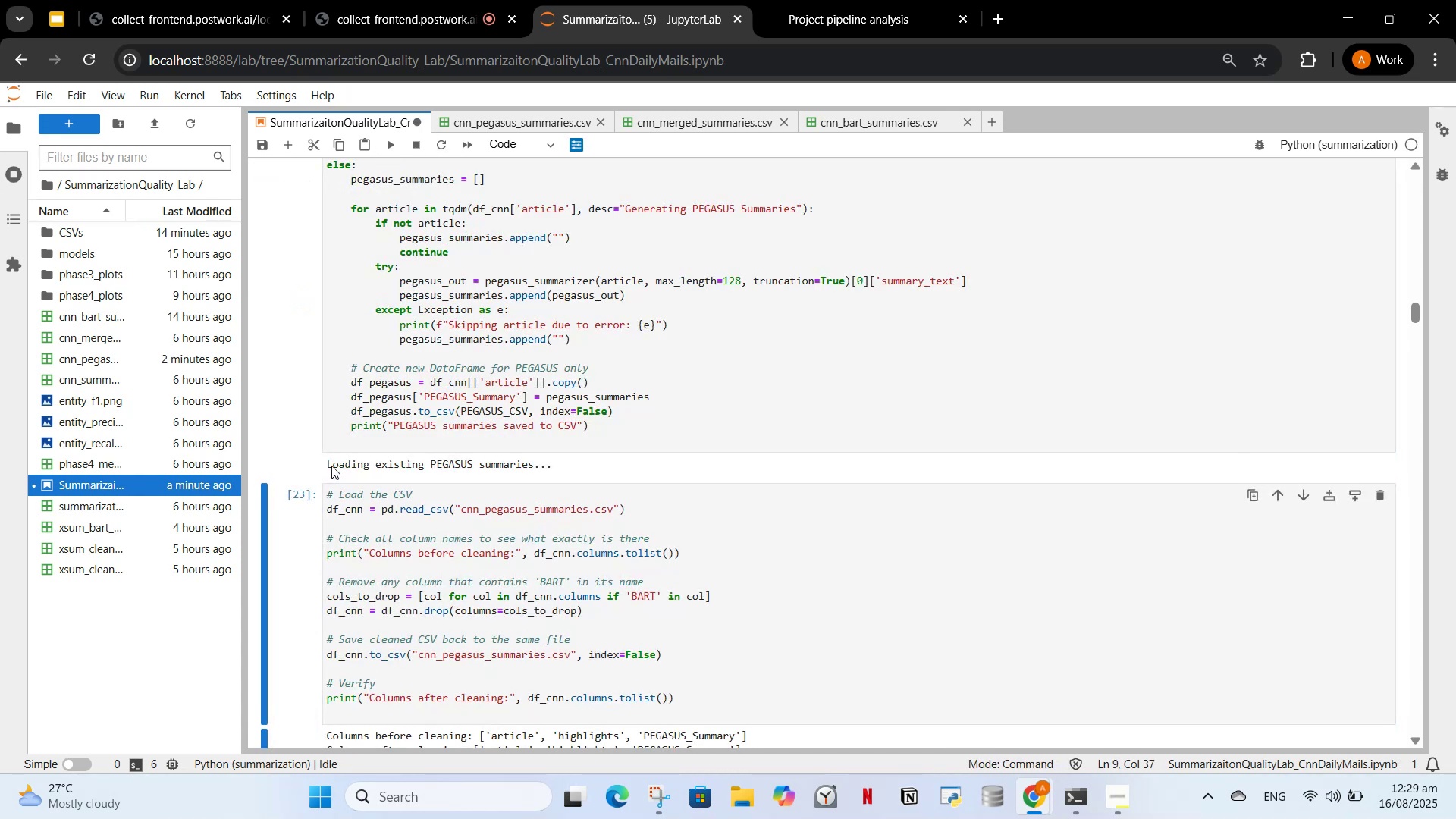 
left_click([117, 354])
 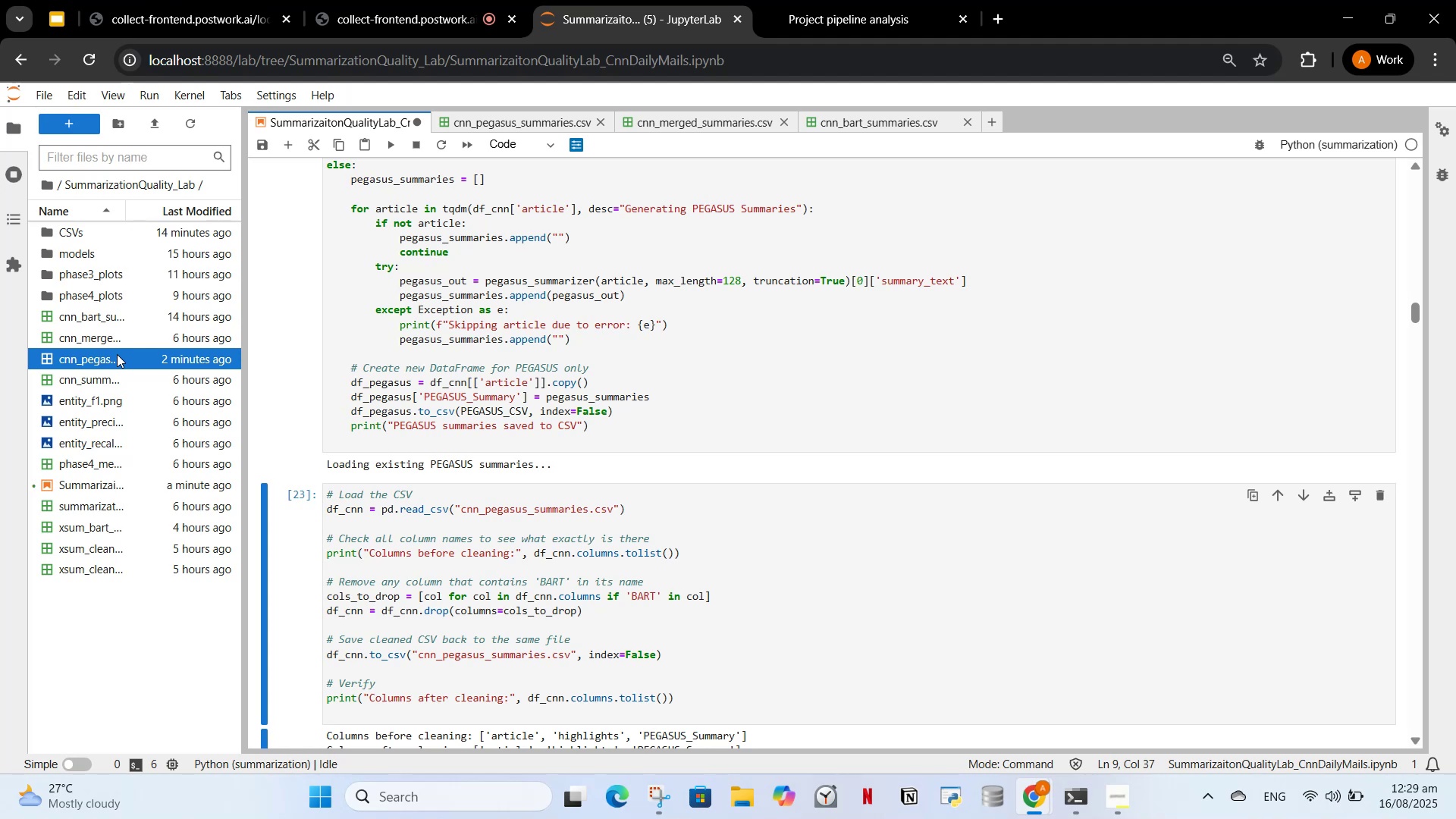 
left_click([117, 354])
 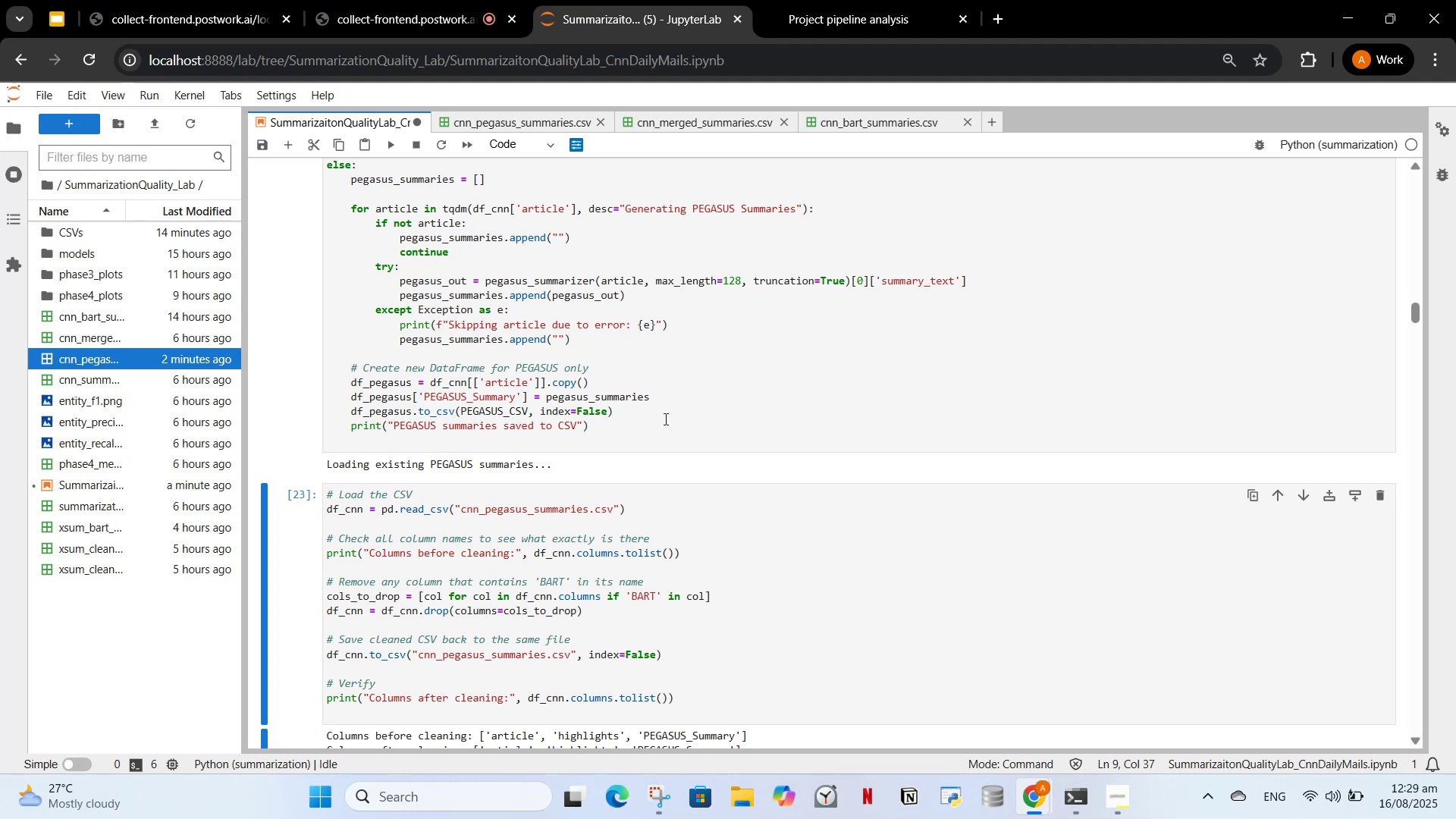 
left_click([588, 416])
 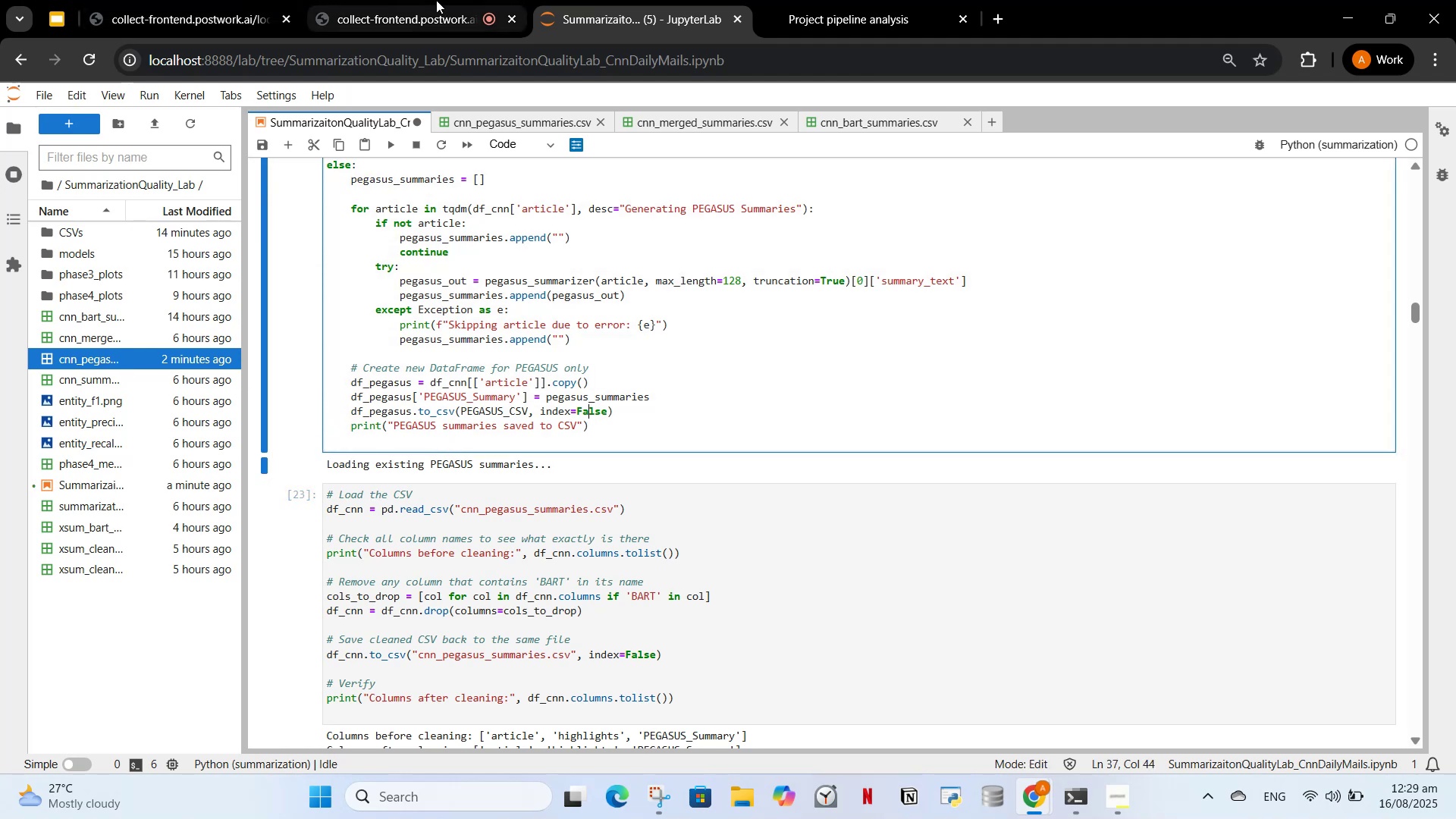 
left_click([840, 0])
 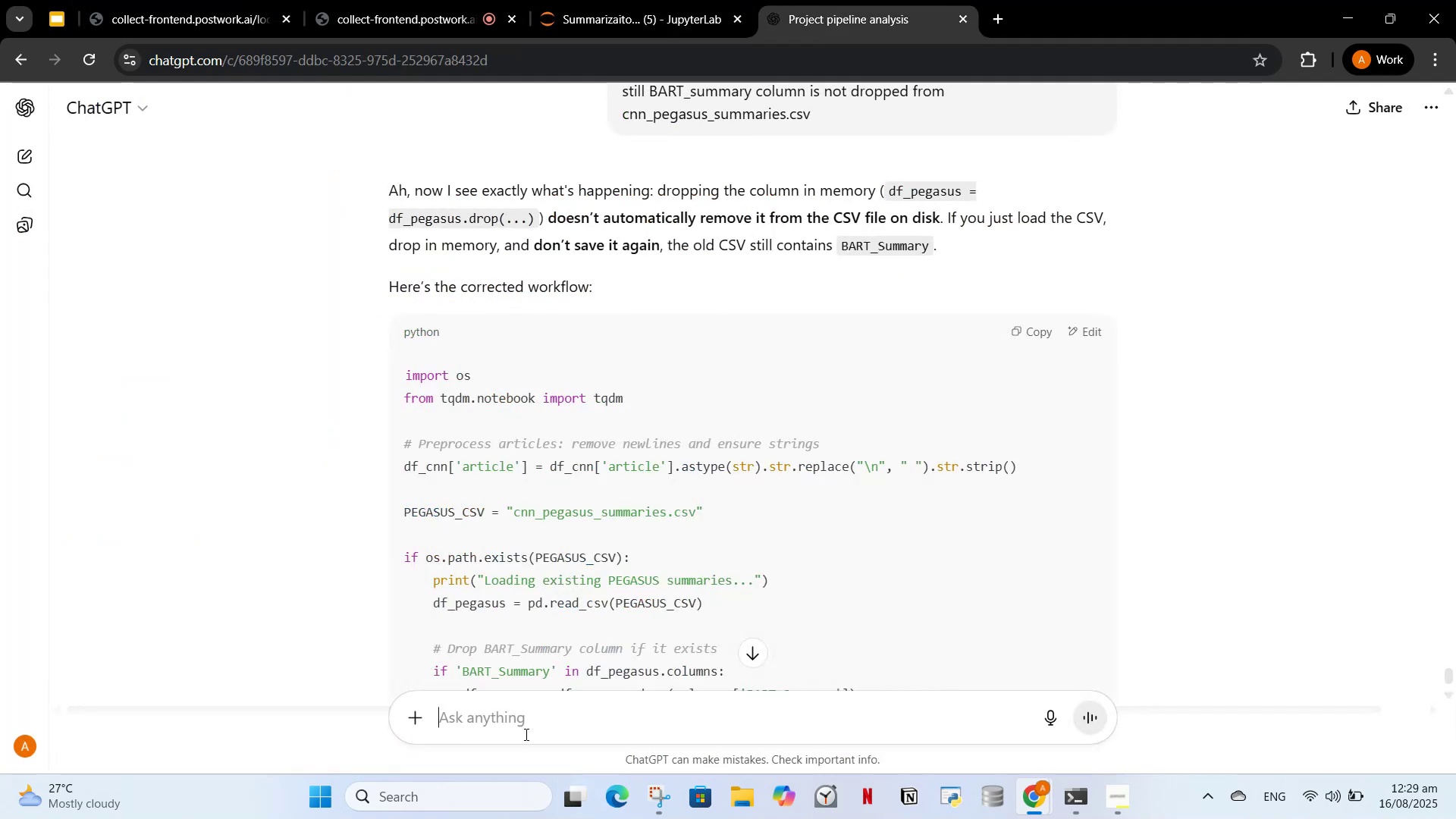 
type(see it used the already existing file thats why there isnt any change i just want to)
key(Backspace)
key(Backspace)
type(you to pick that file and drop that specific column)
 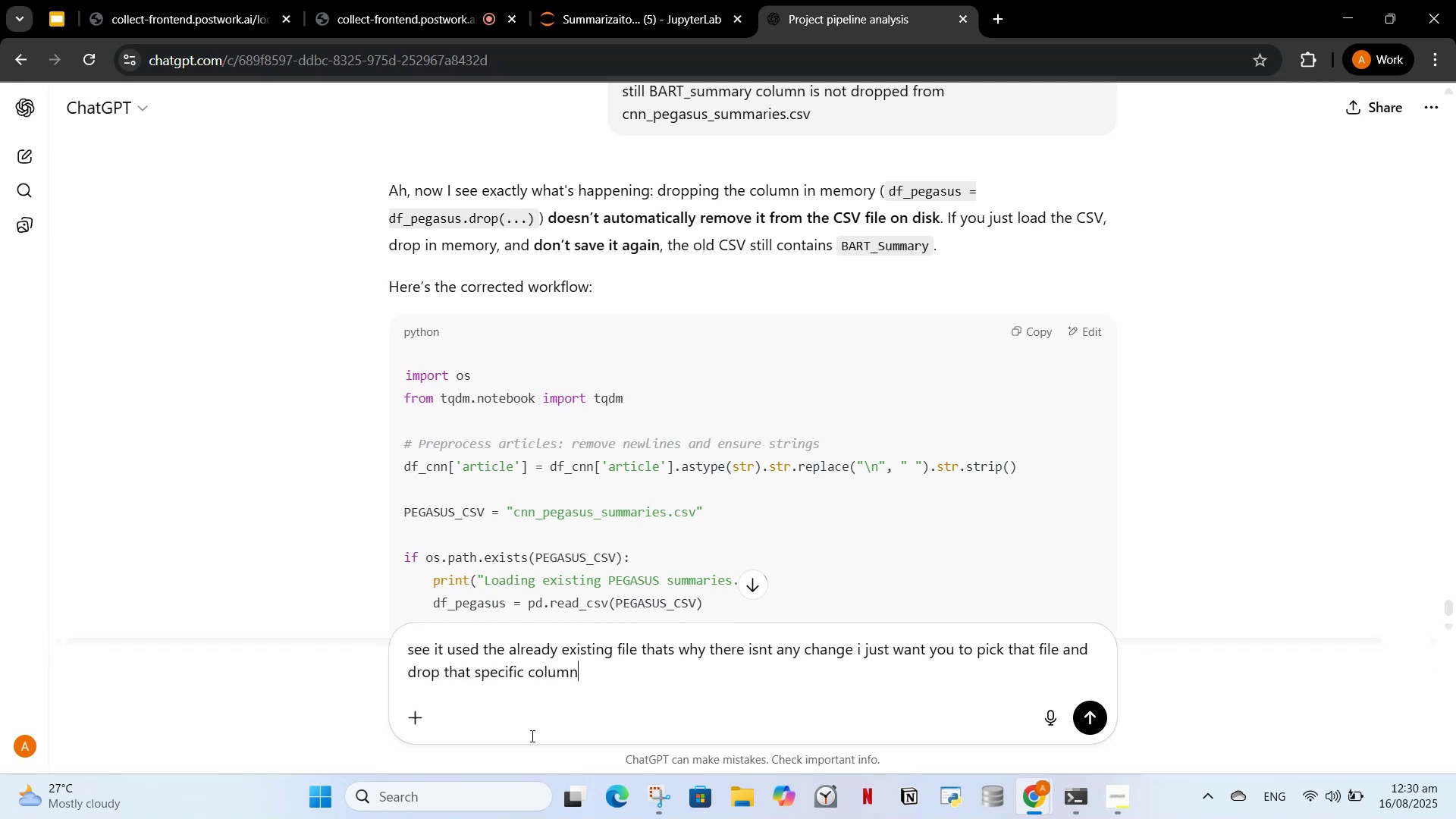 
key(Enter)
 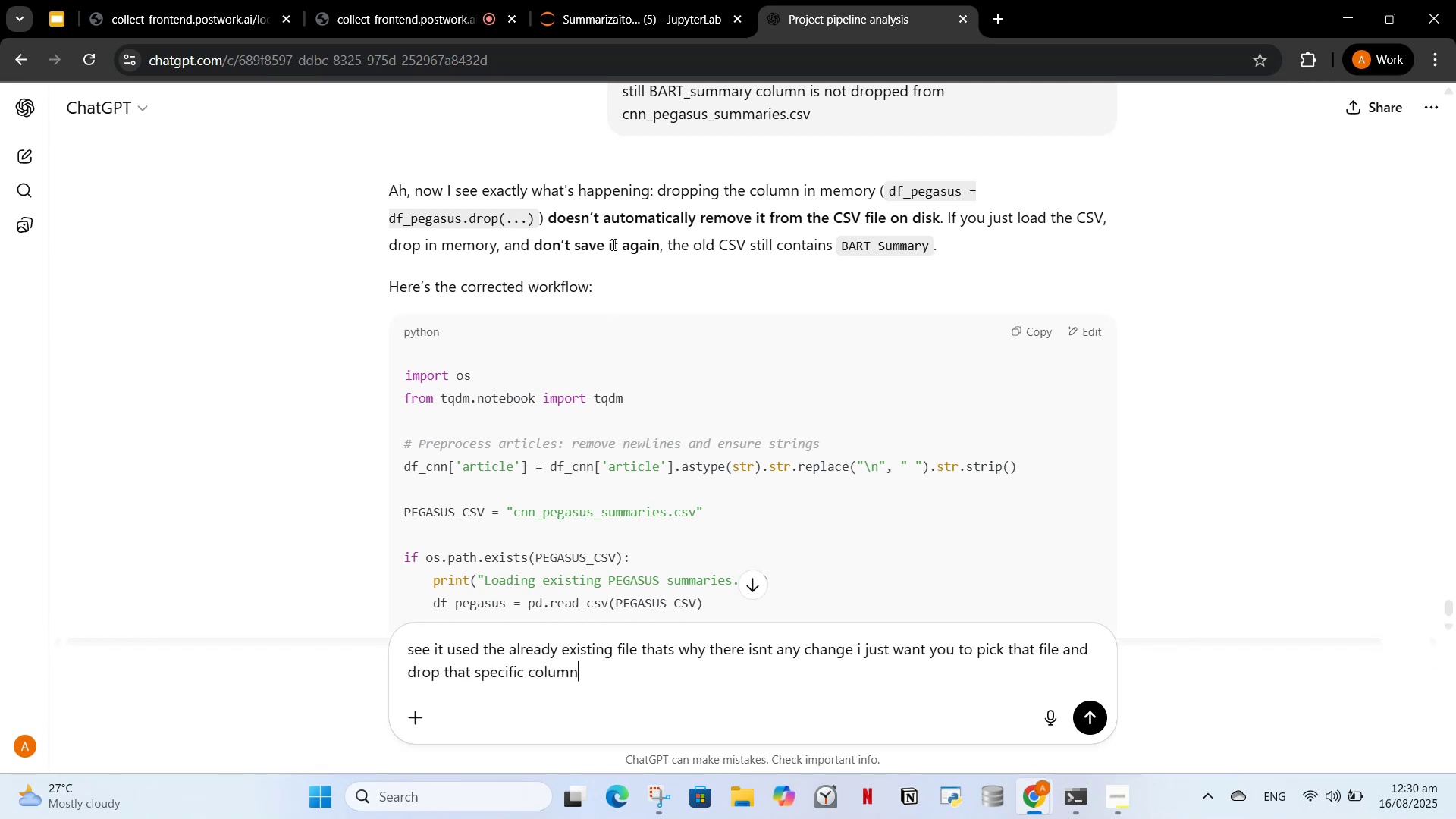 
left_click_drag(start_coordinate=[648, 10], to_coordinate=[648, 15])
 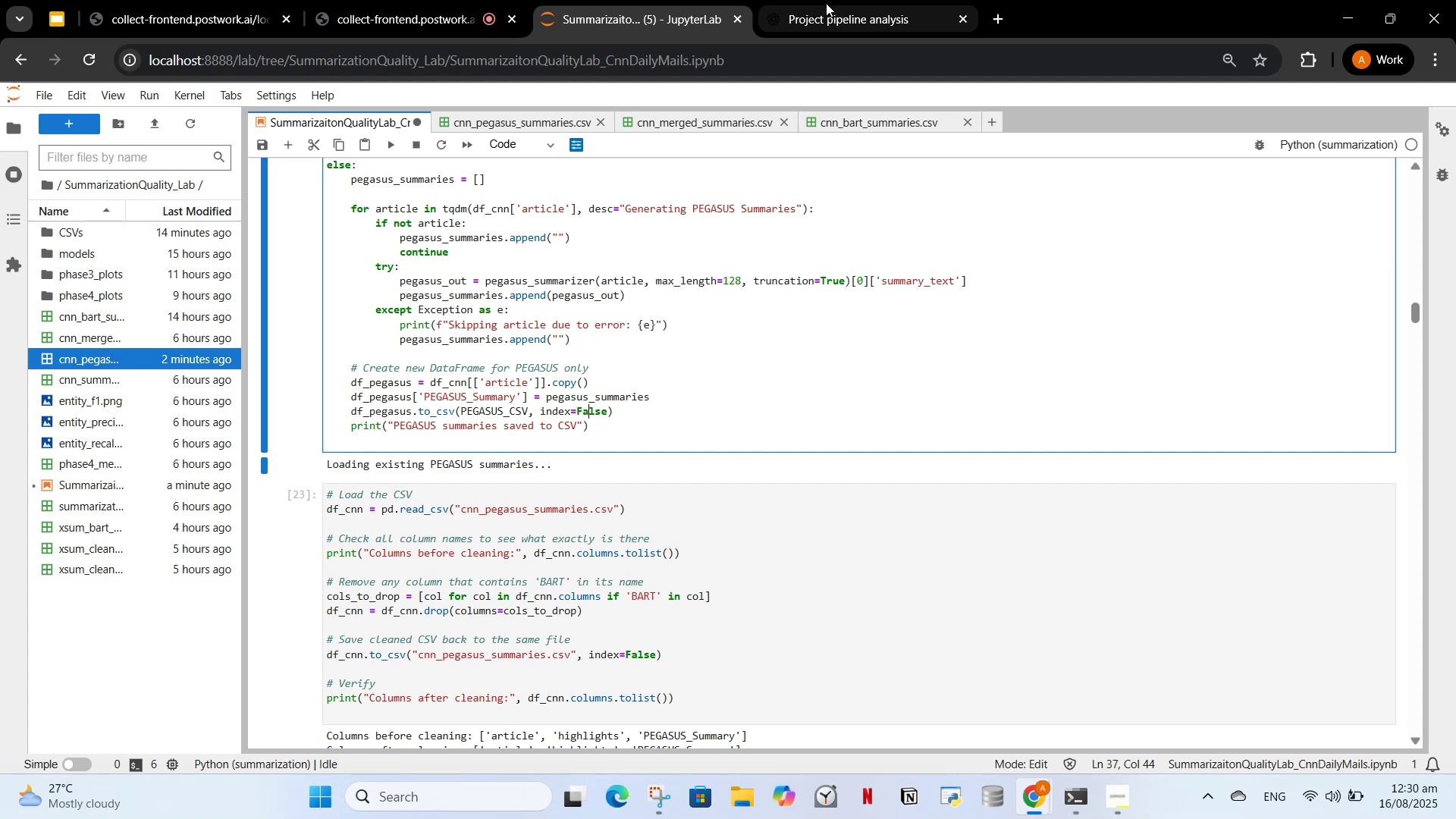 
mouse_move([827, 14])
 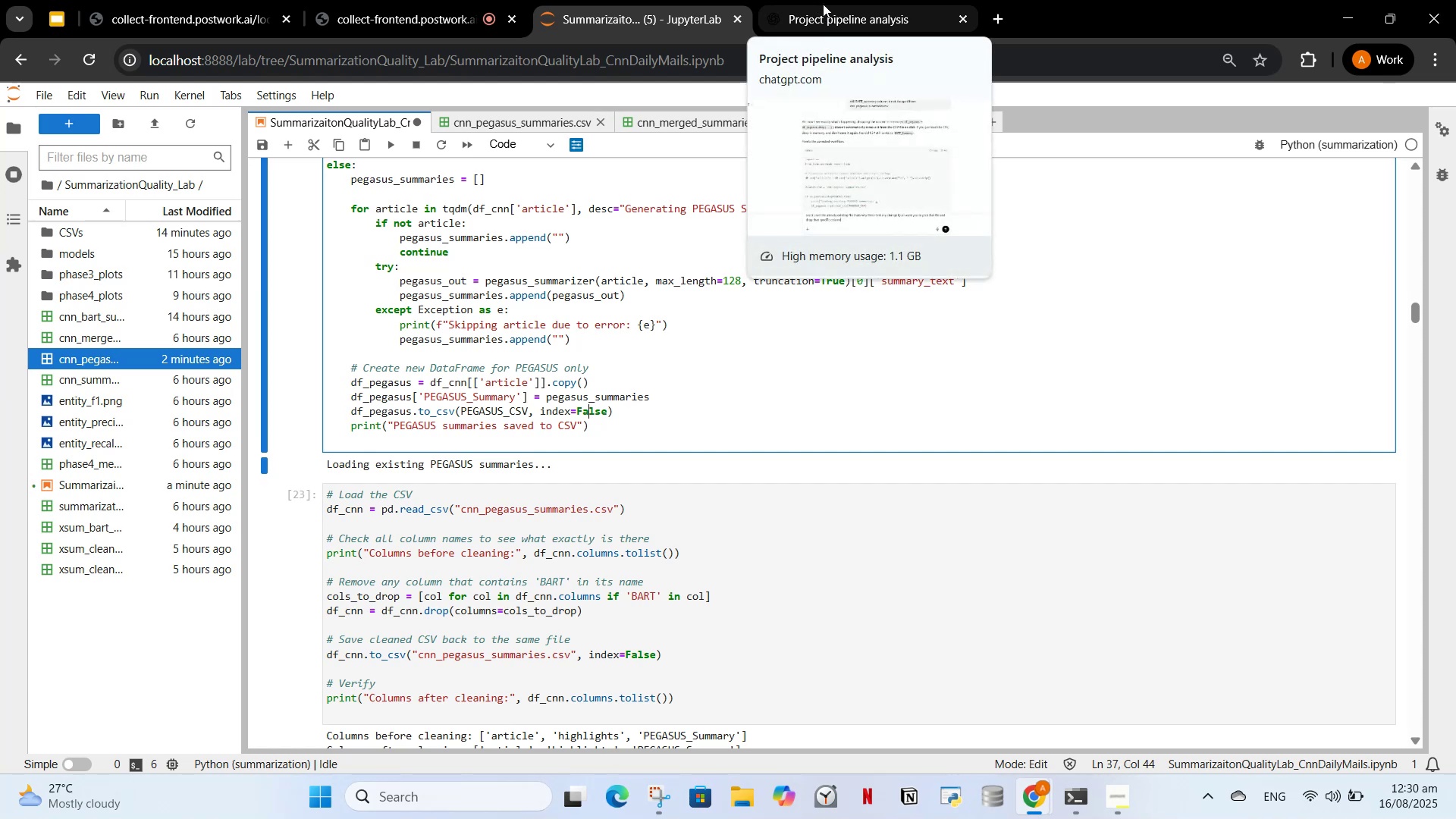 
left_click([823, 4])
 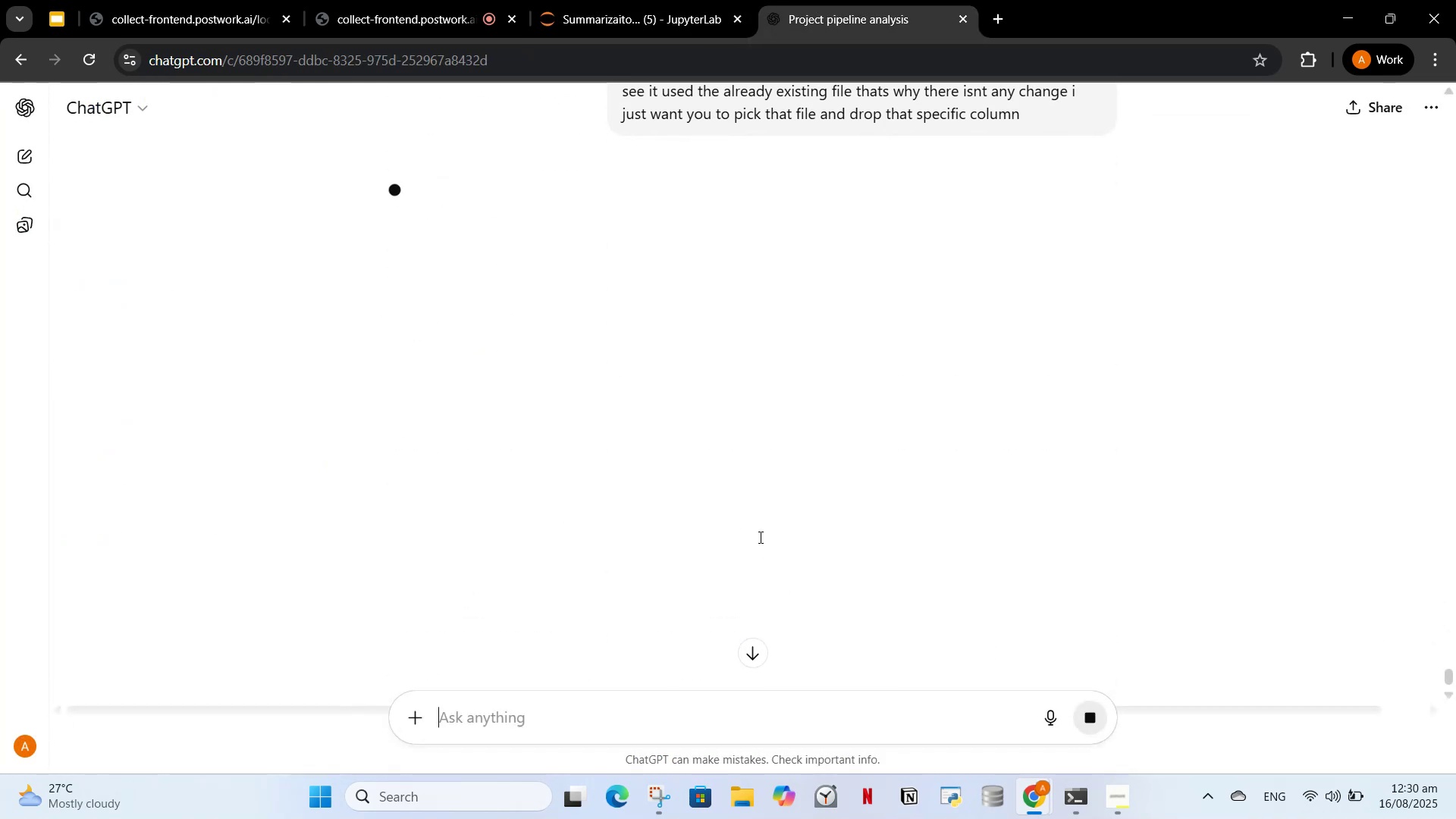 
wait(6.24)
 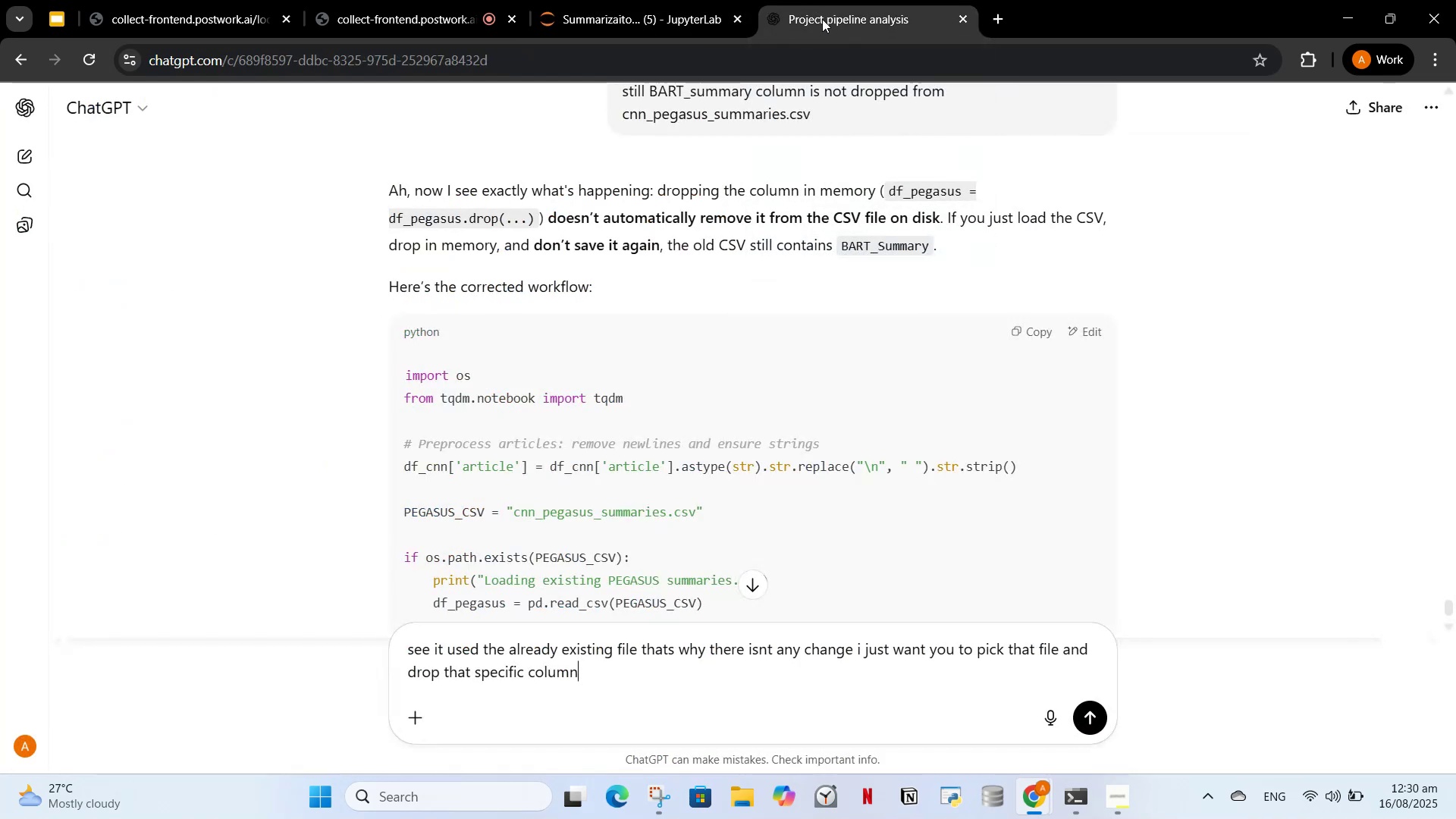 
left_click([664, 20])
 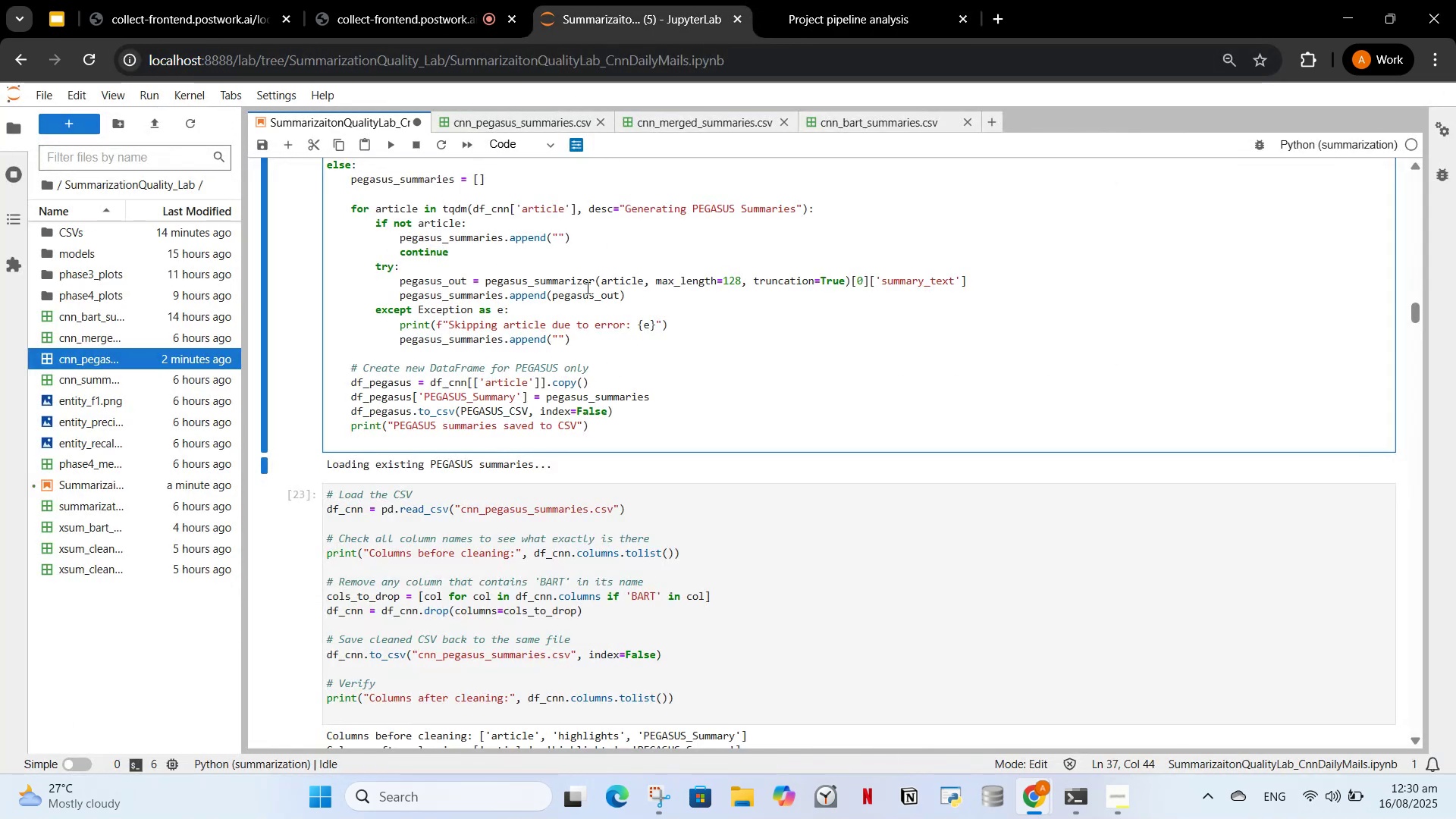 
scroll: coordinate [584, 358], scroll_direction: up, amount: 11.0
 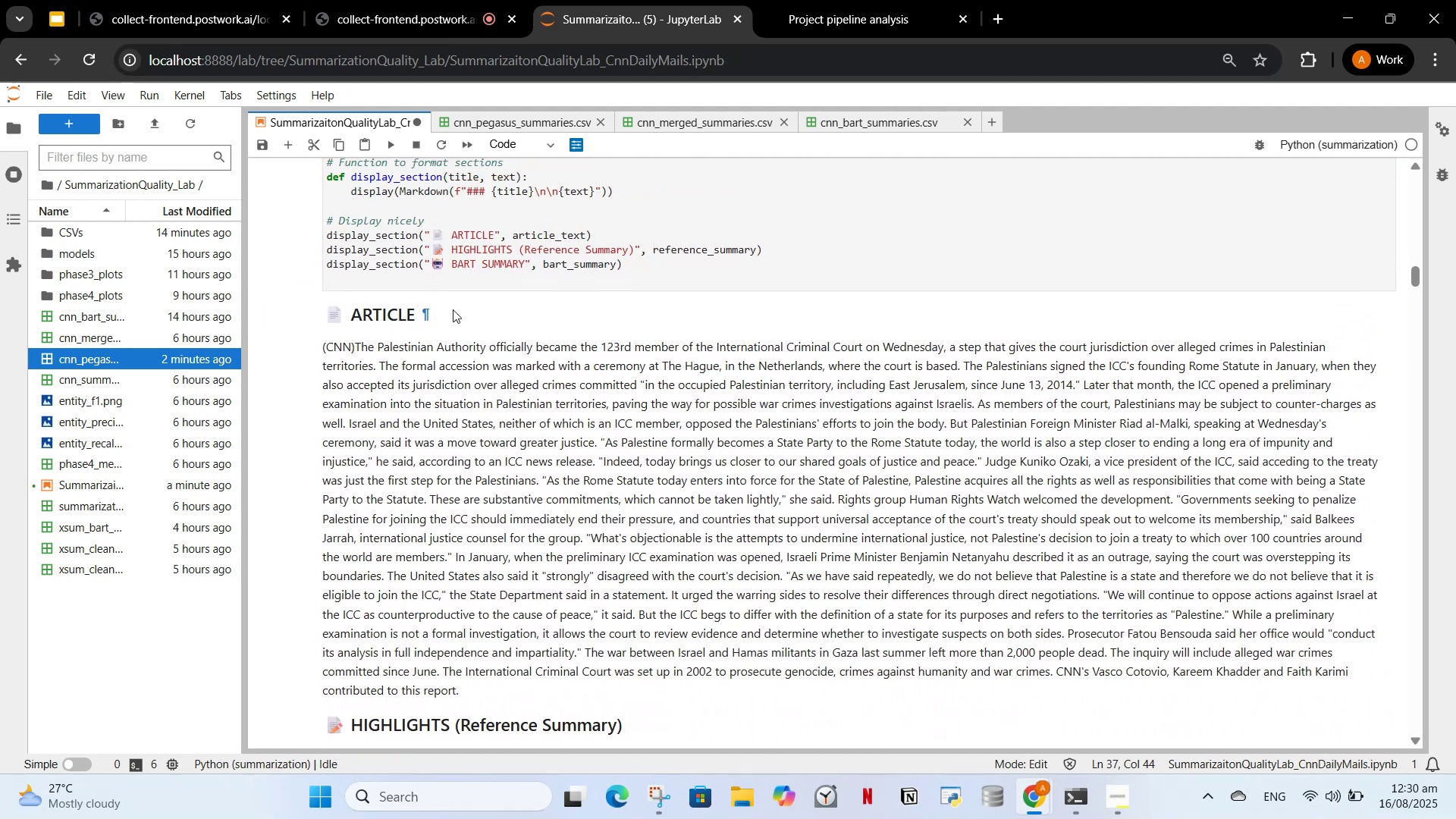 
left_click([427, 315])
 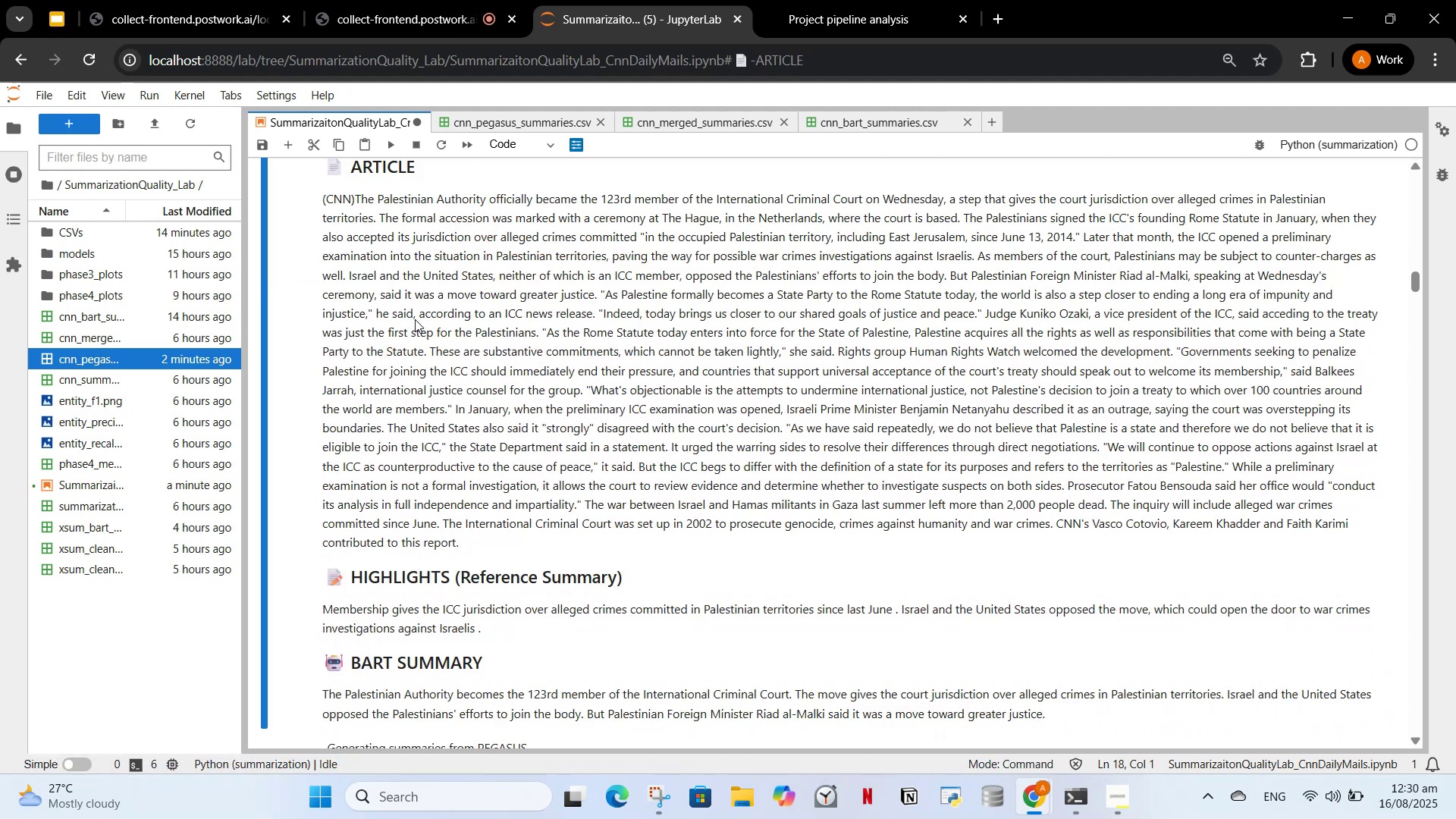 
left_click([415, 319])
 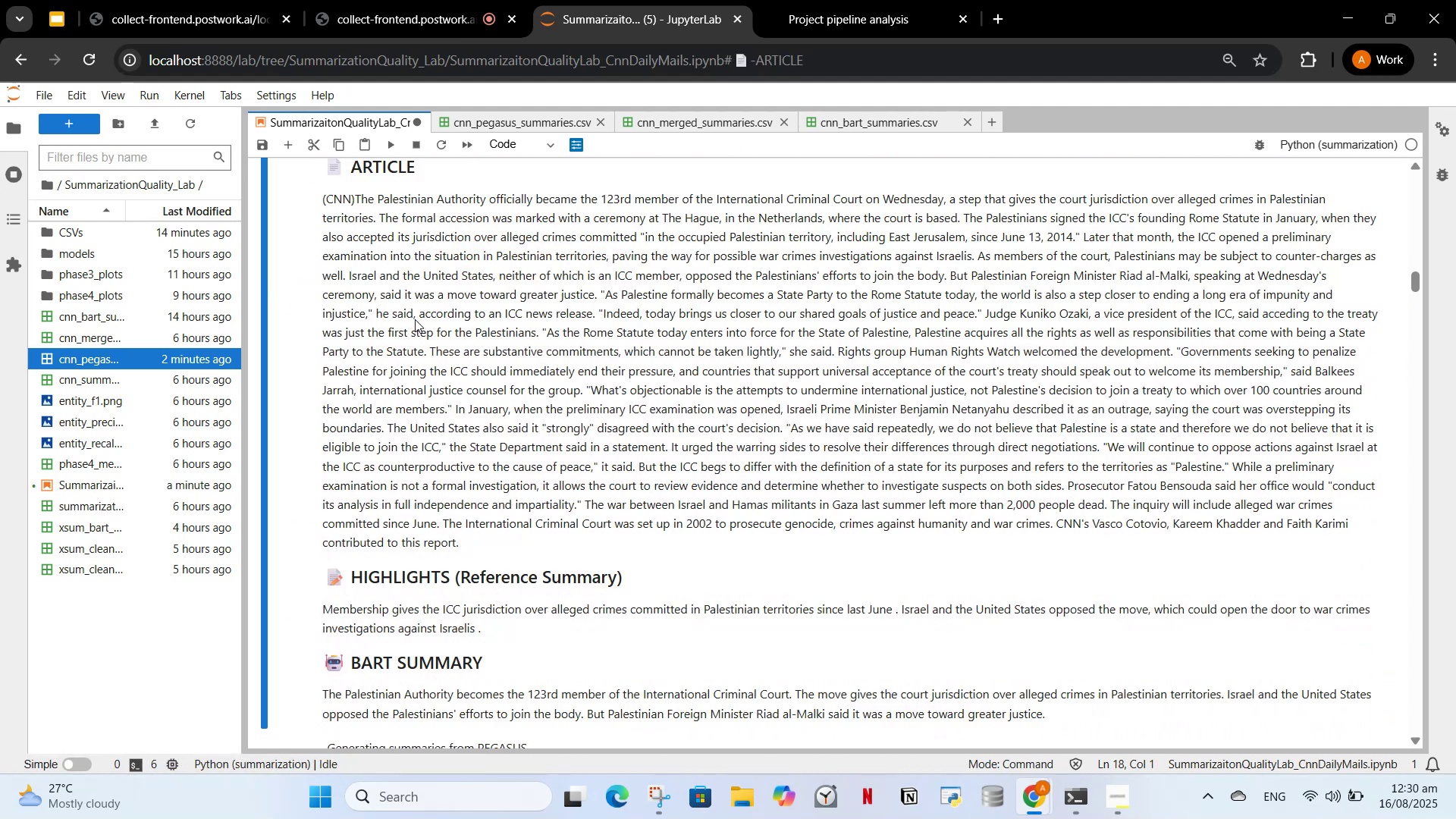 
scroll: coordinate [415, 319], scroll_direction: up, amount: 1.0
 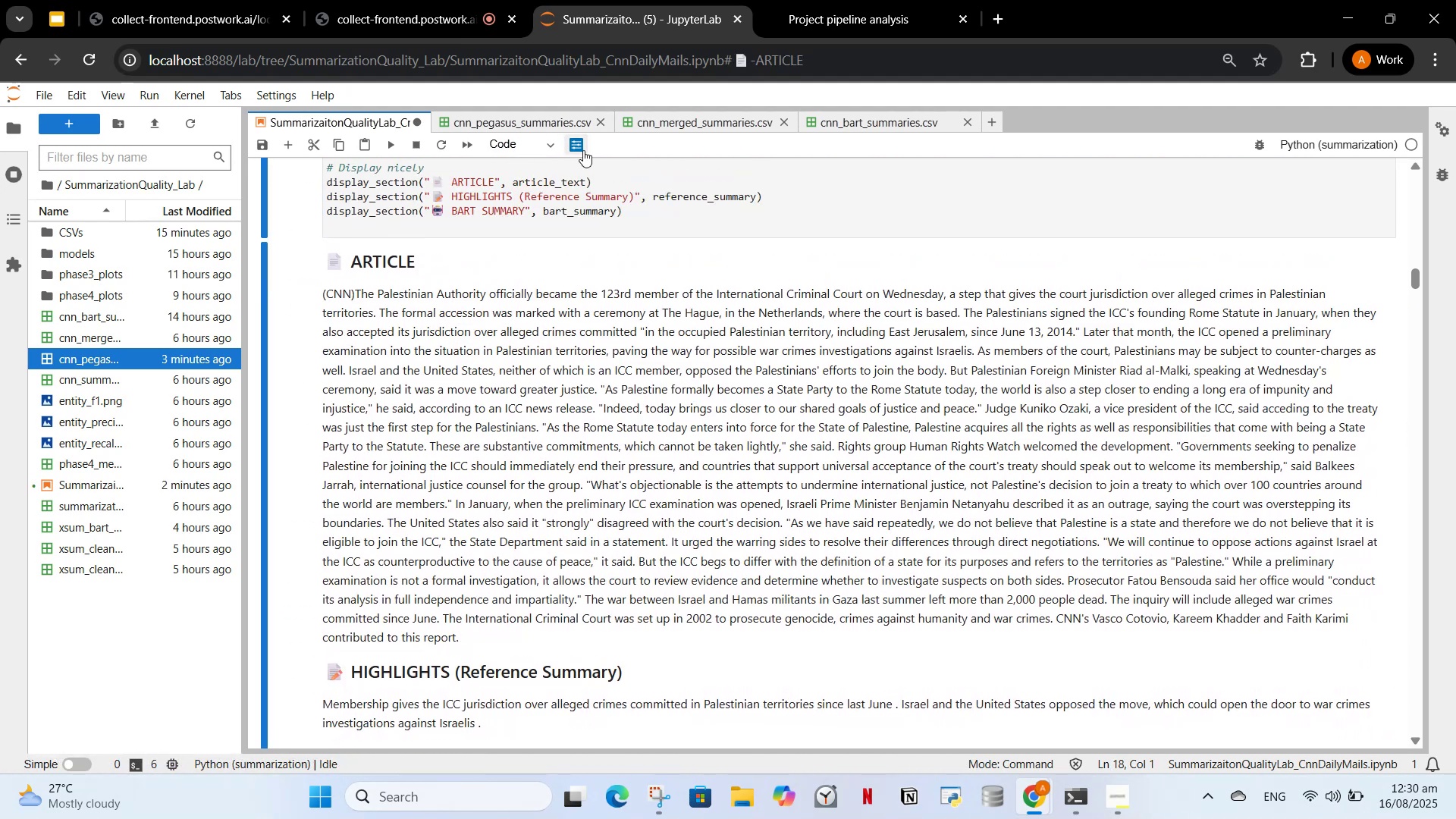 
left_click([580, 150])
 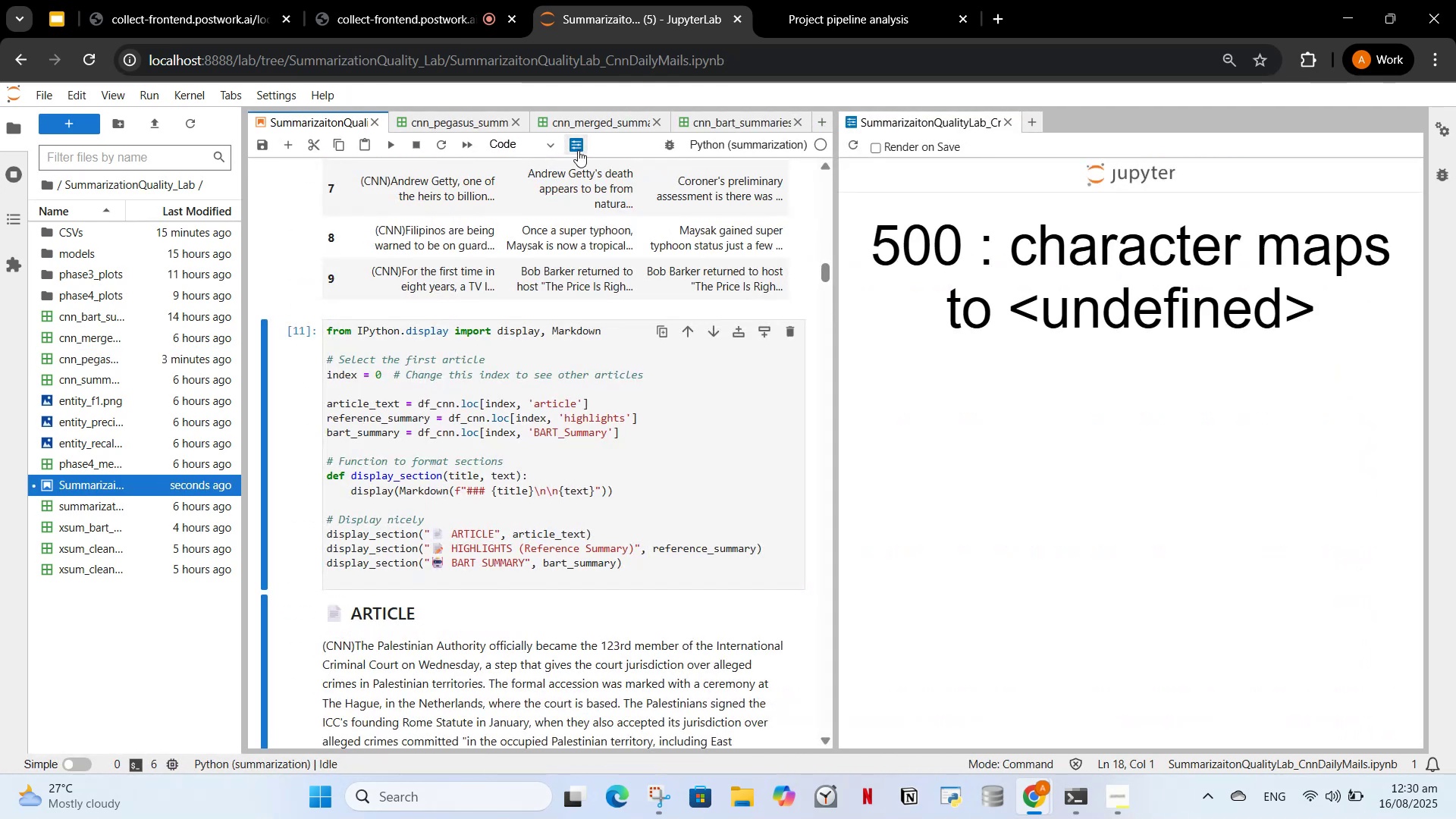 
scroll: coordinate [1094, 328], scroll_direction: up, amount: 2.0
 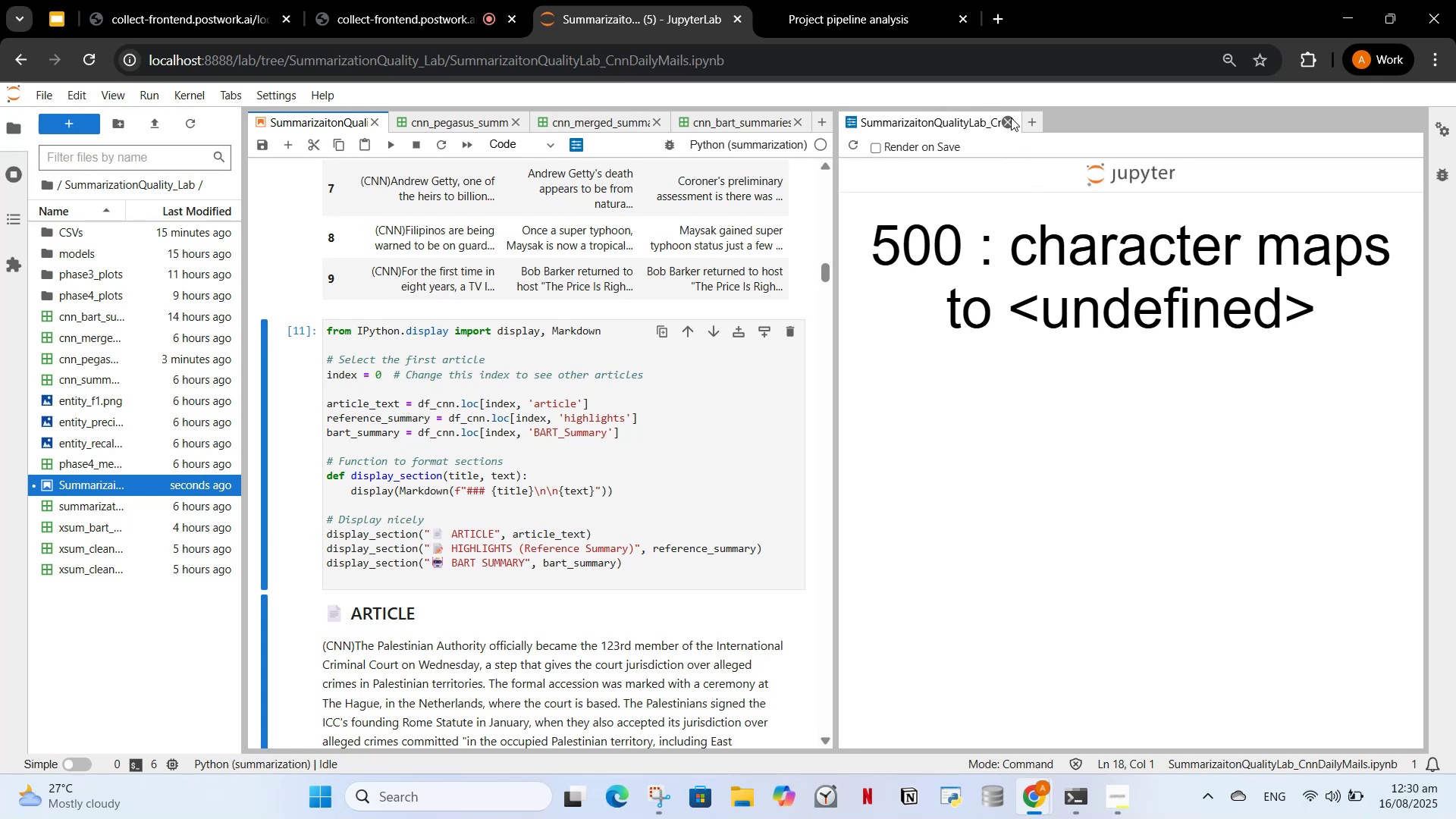 
left_click([1012, 121])
 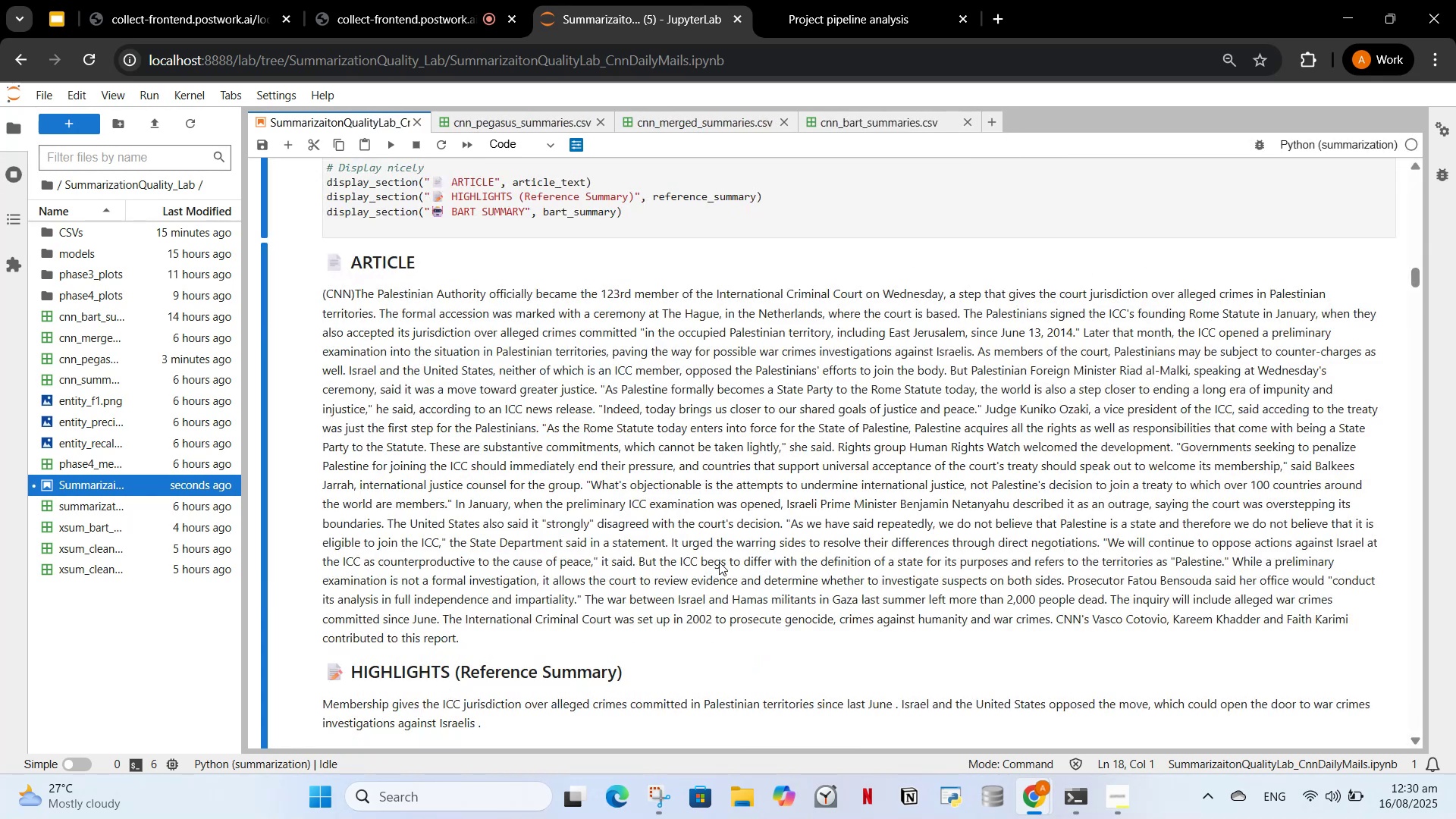 
scroll: coordinate [708, 565], scroll_direction: down, amount: 15.0
 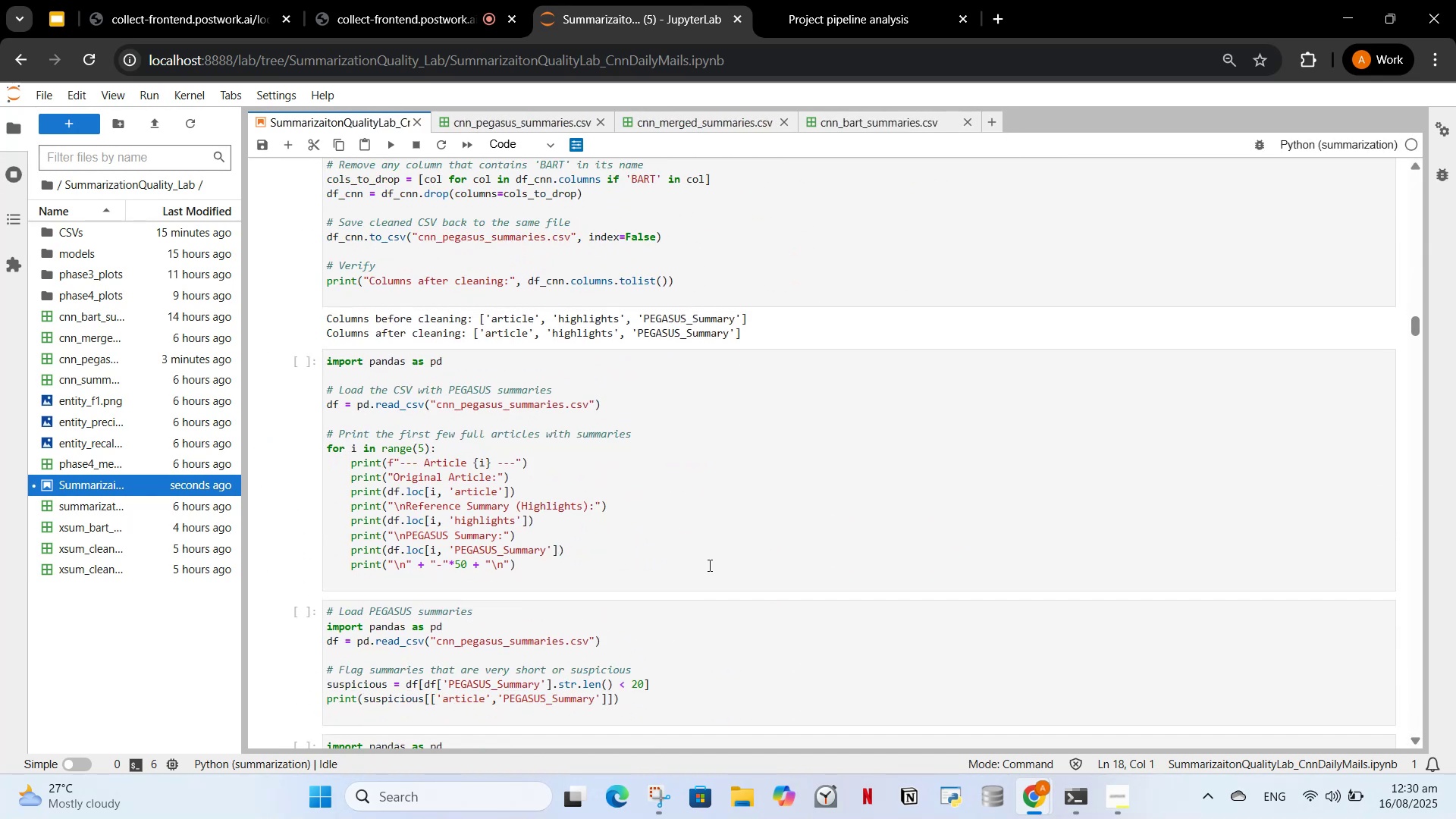 
scroll: coordinate [597, 478], scroll_direction: up, amount: 12.0
 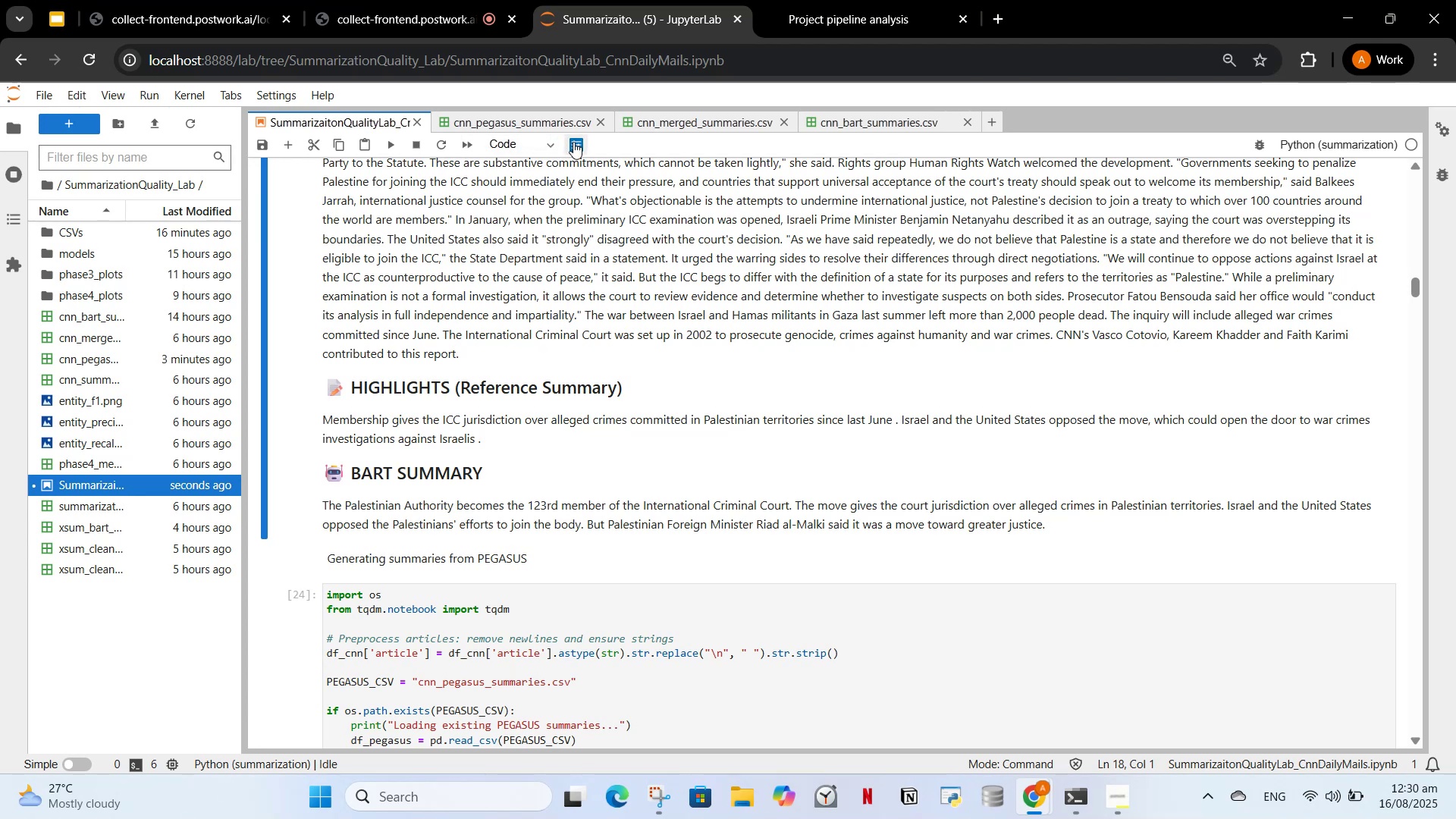 
wait(5.94)
 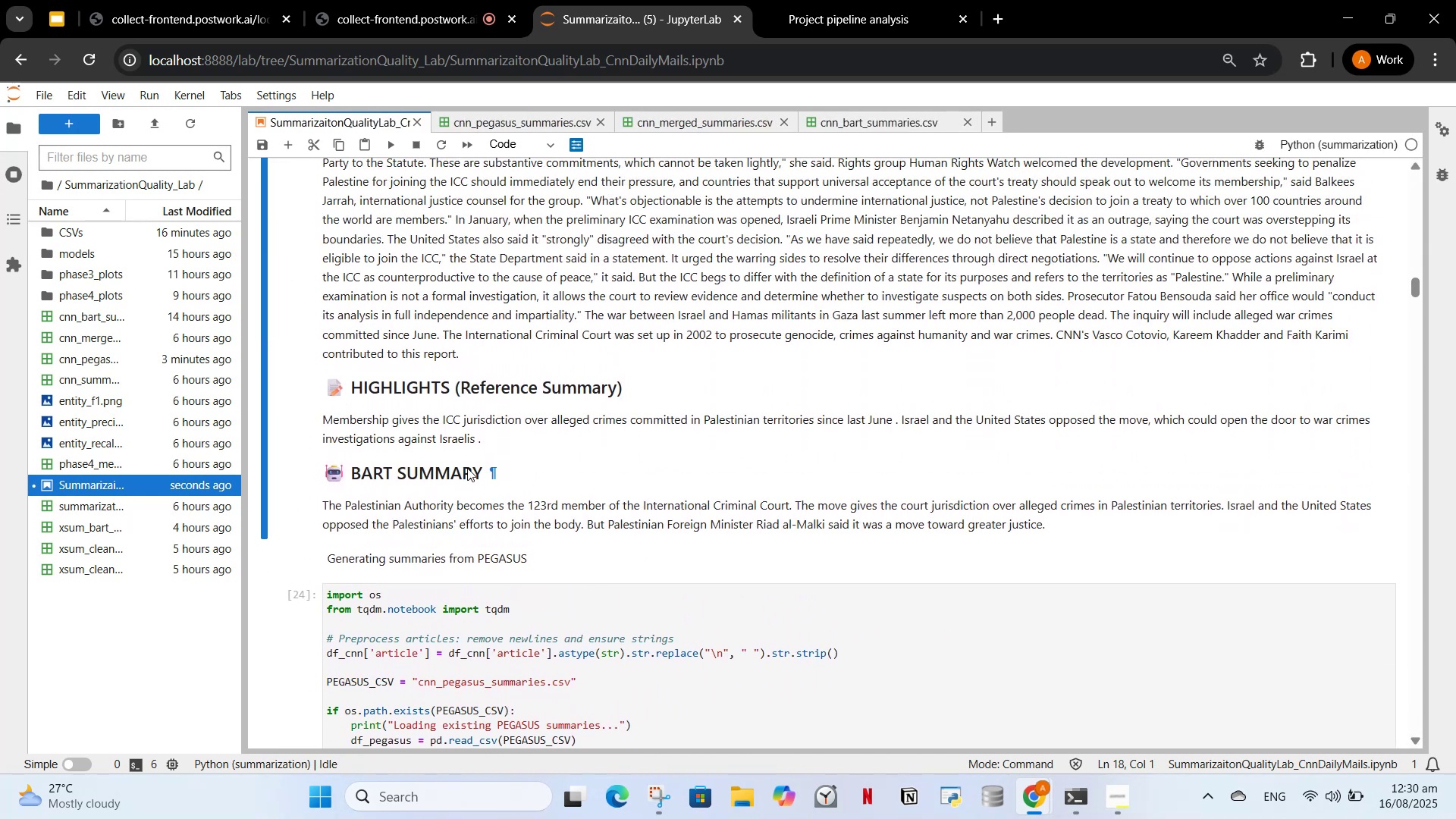 
left_click([874, 0])
 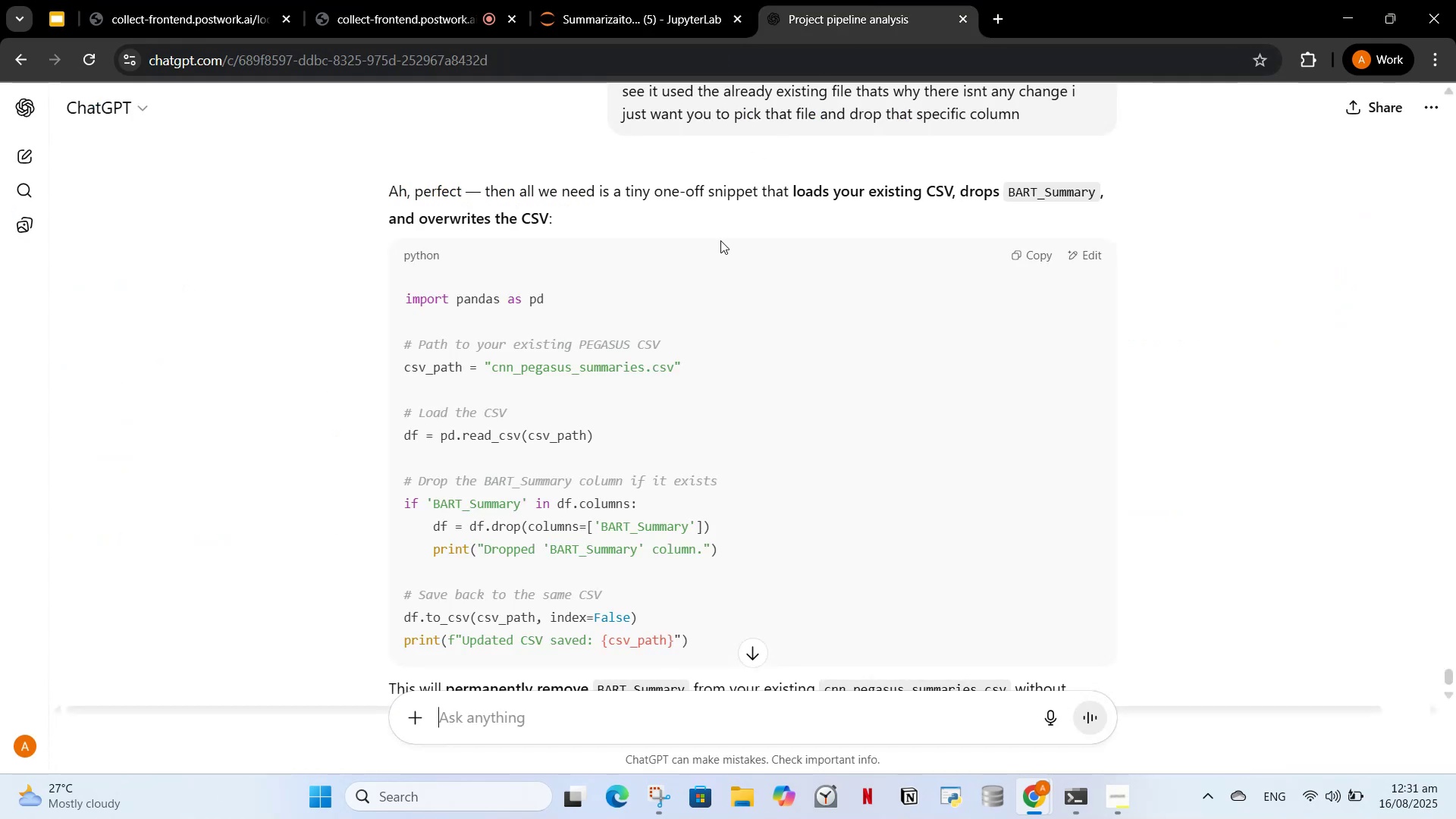 
scroll: coordinate [720, 241], scroll_direction: down, amount: 1.0
 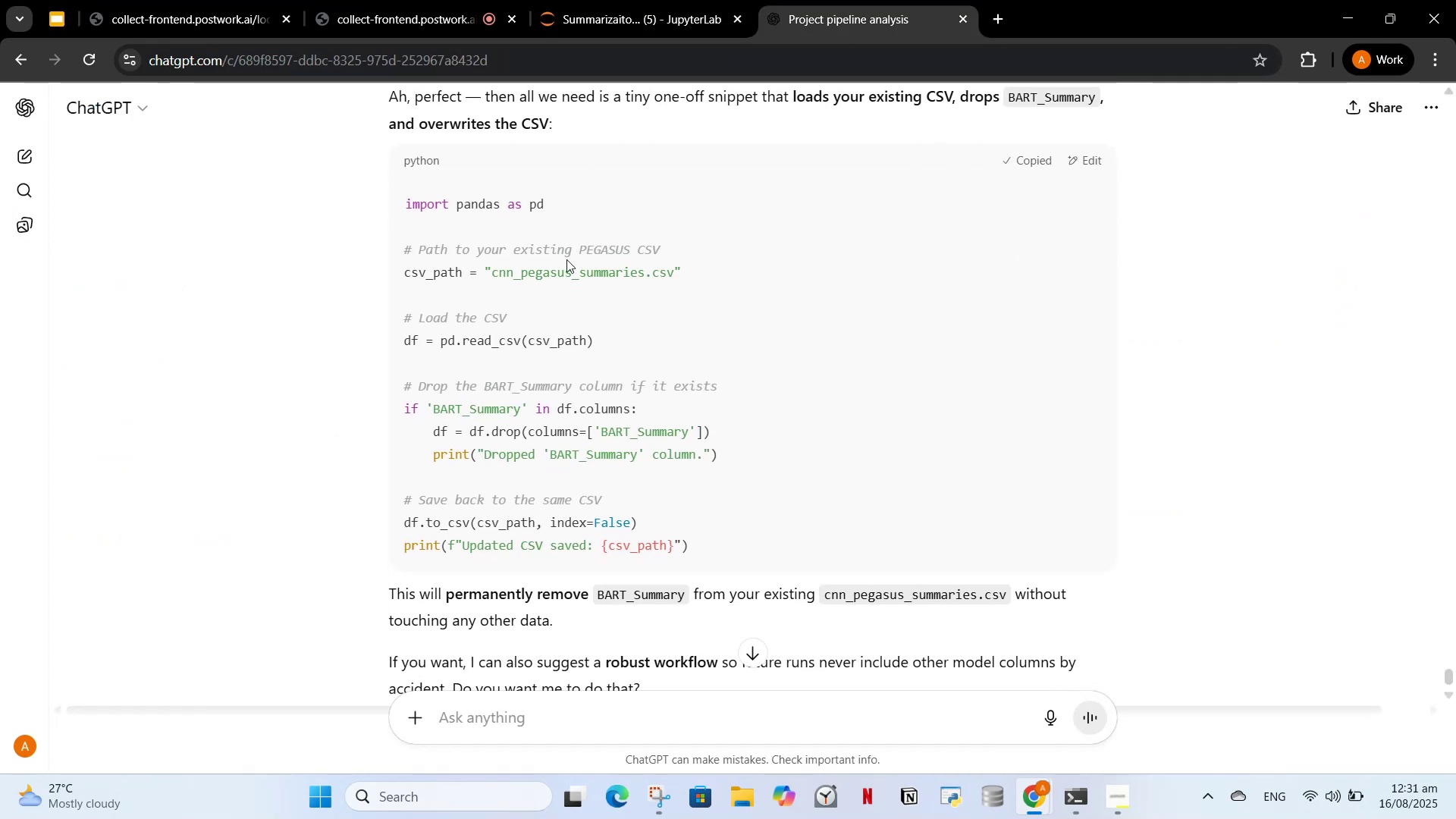 
wait(5.73)
 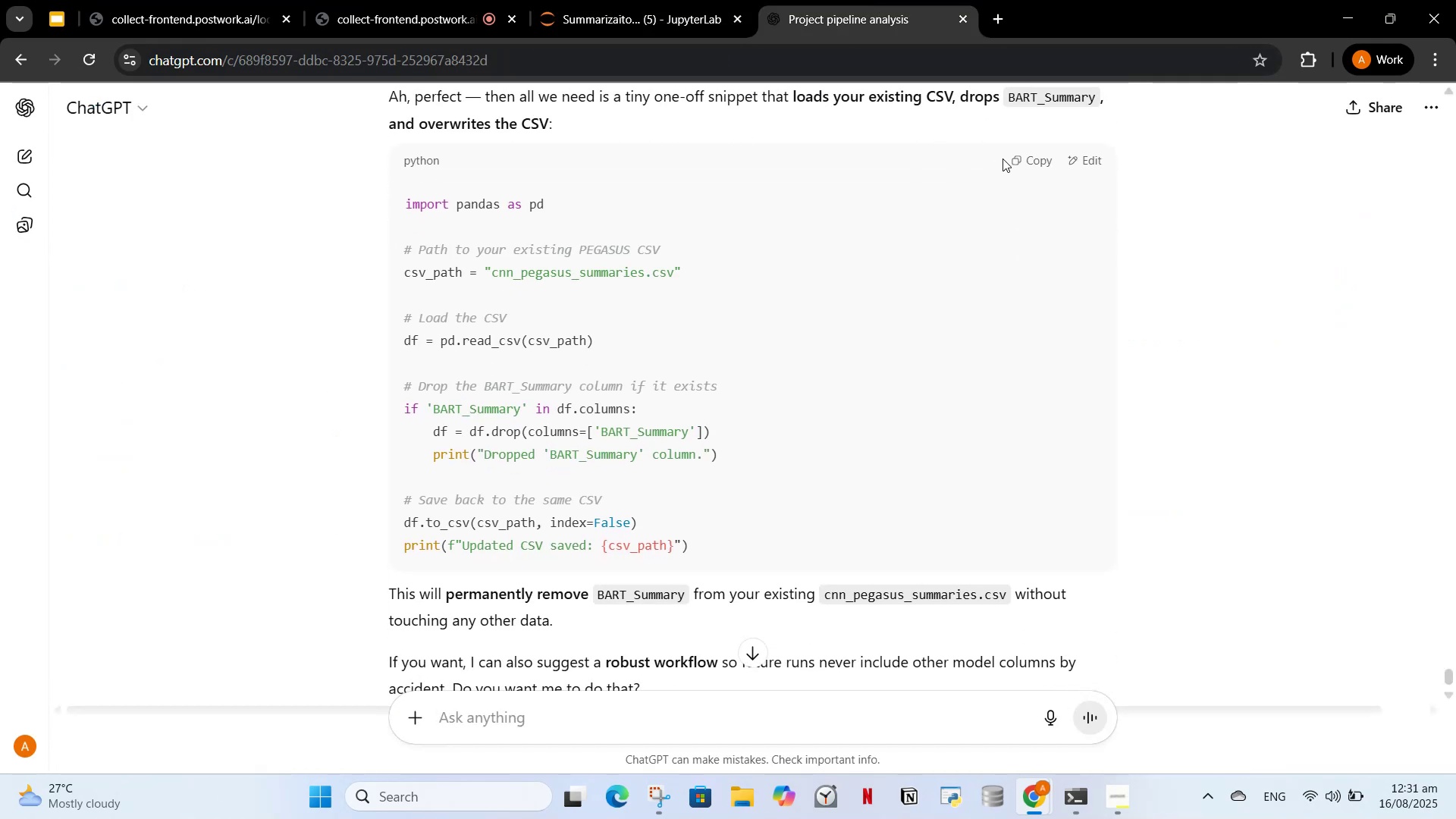 
left_click([664, 0])
 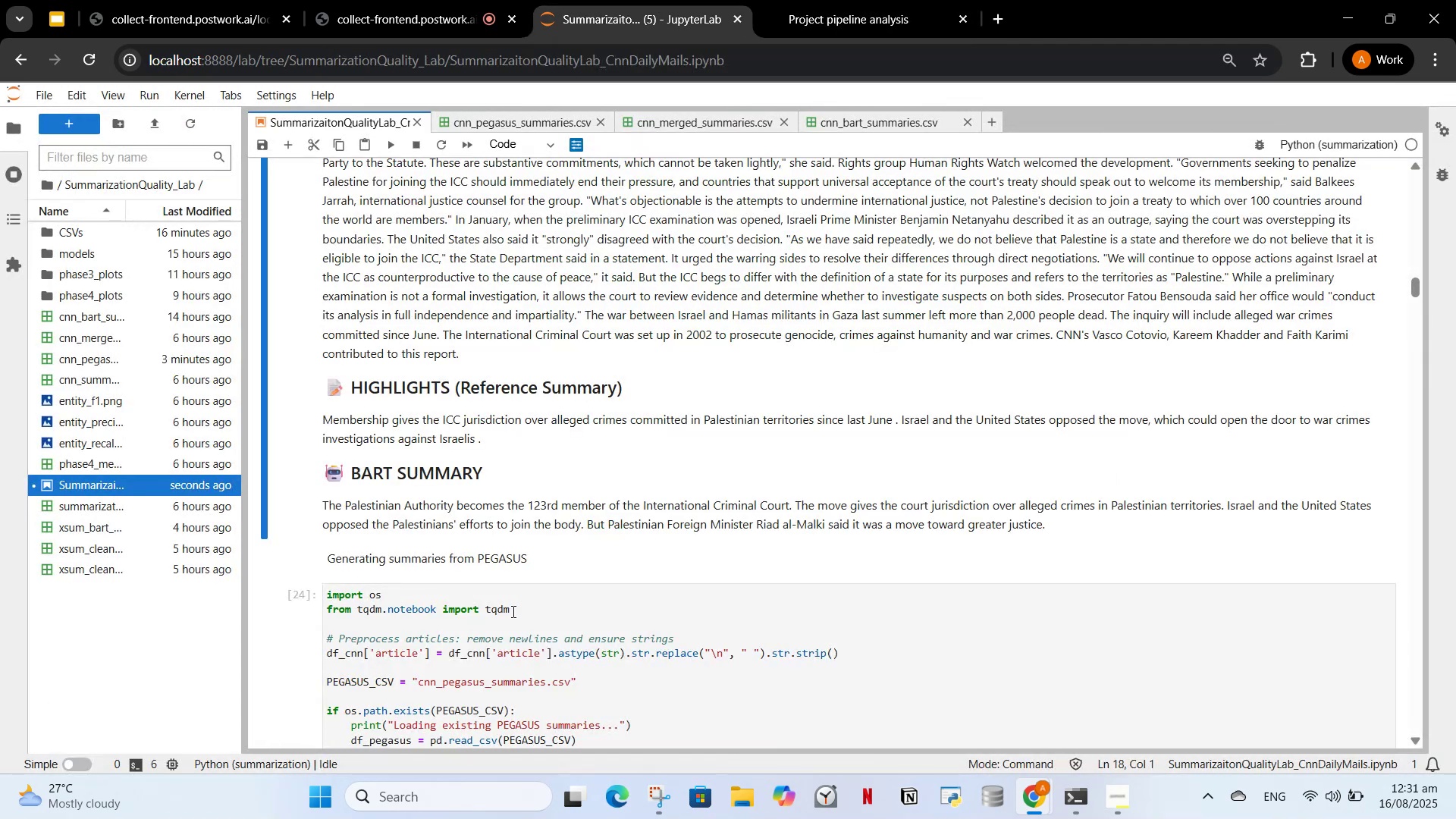 
scroll: coordinate [551, 585], scroll_direction: down, amount: 9.0
 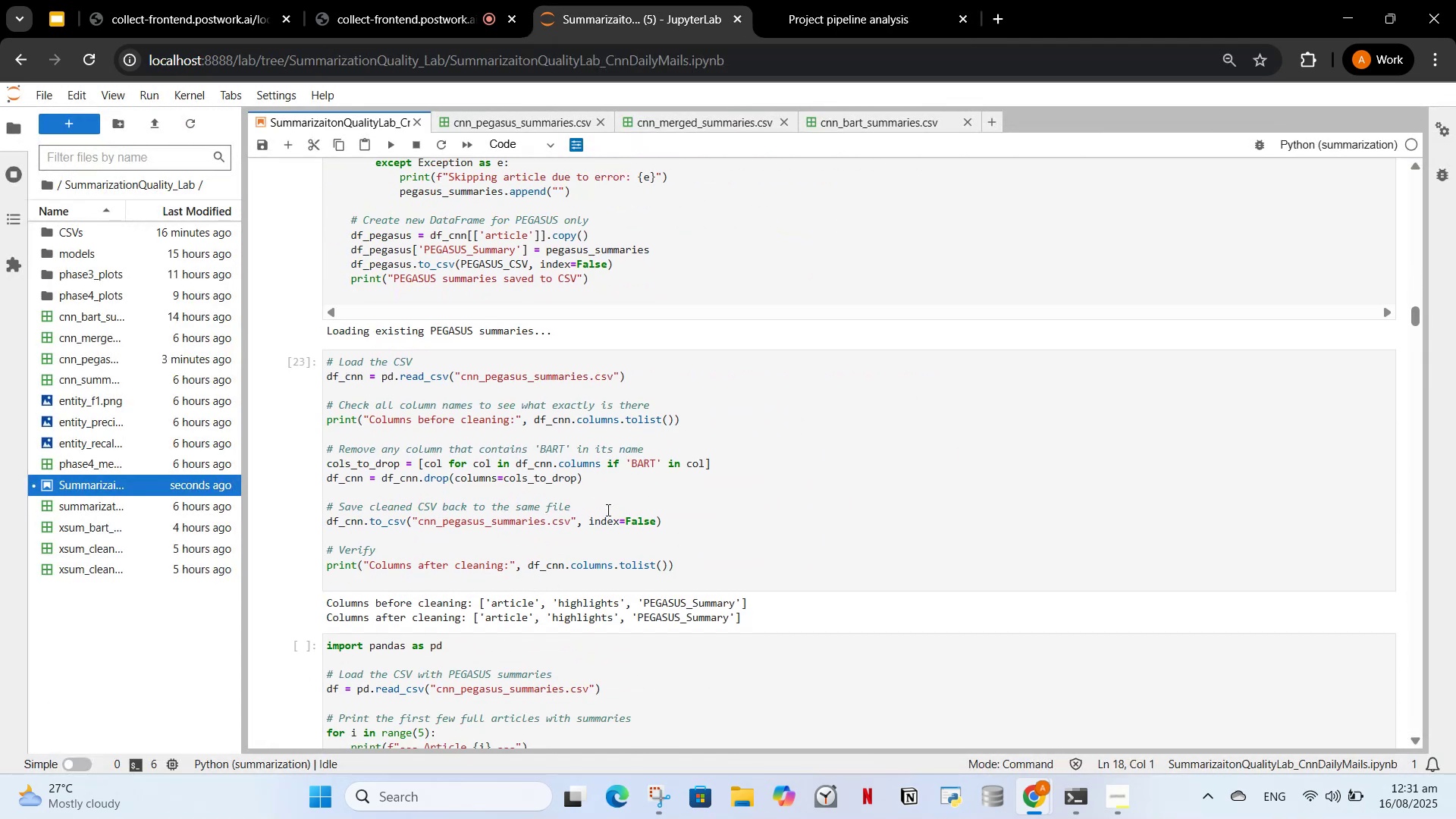 
left_click([598, 538])
 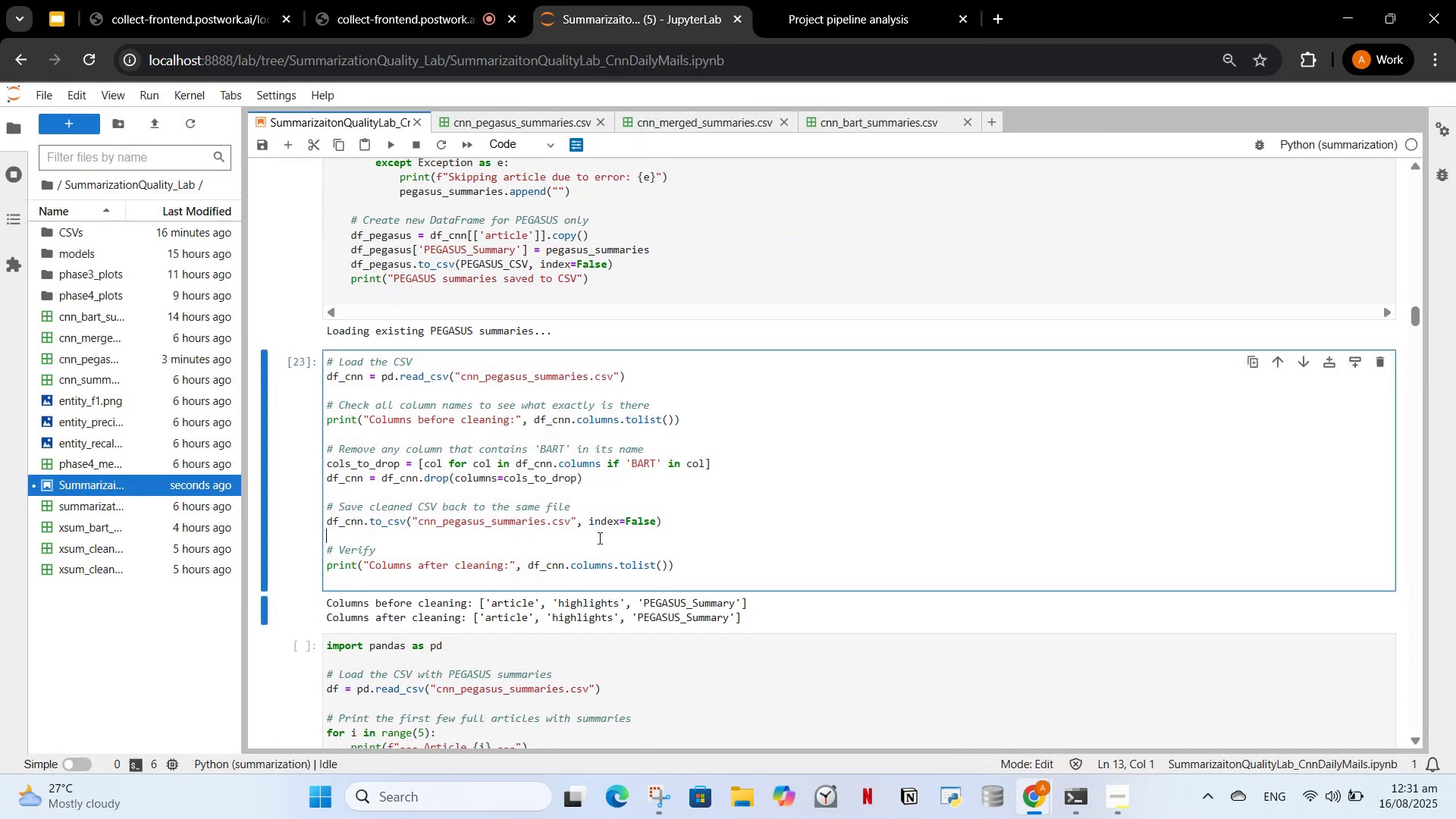 
key(Shift+A)
 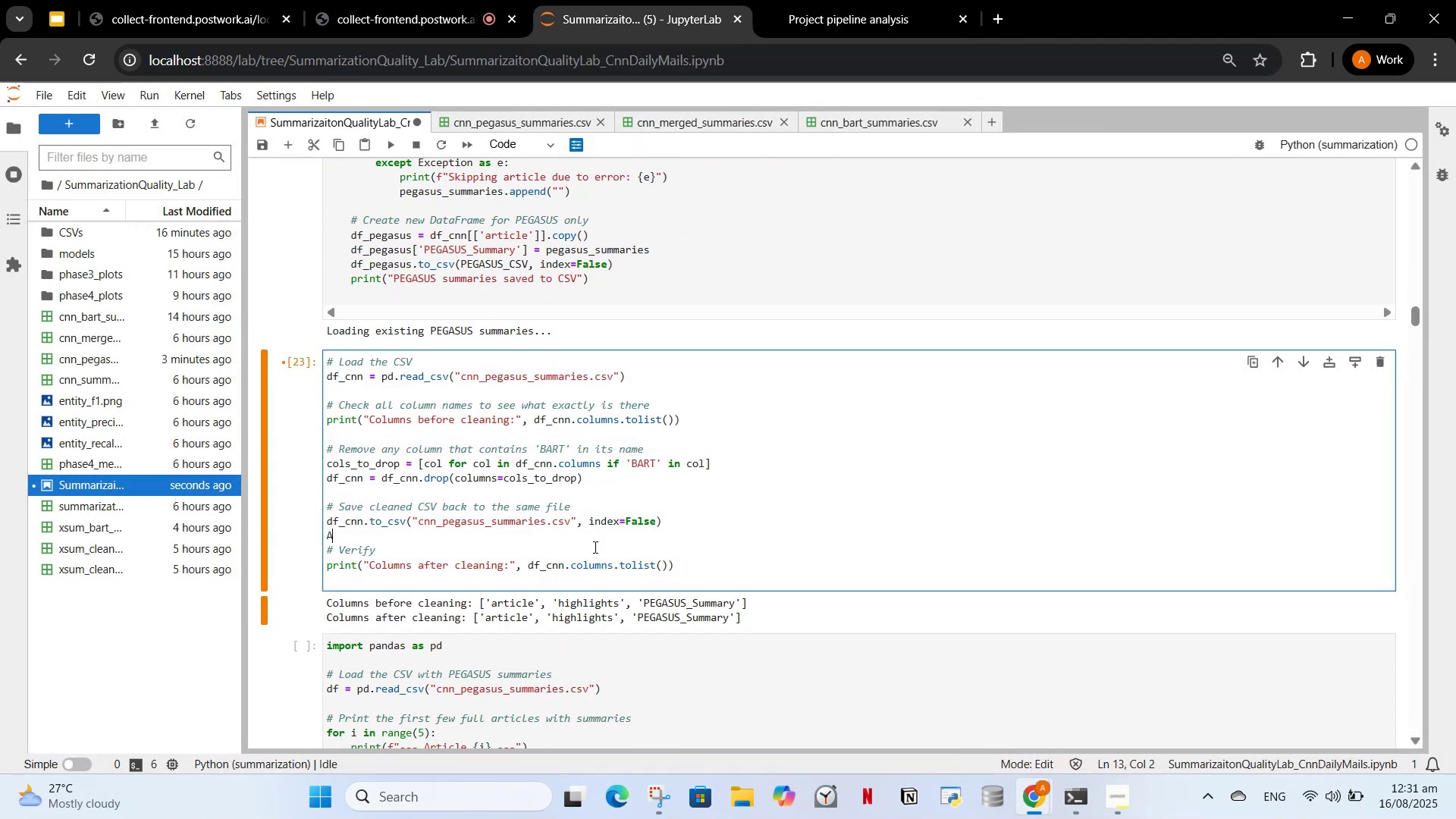 
key(Control+A)
 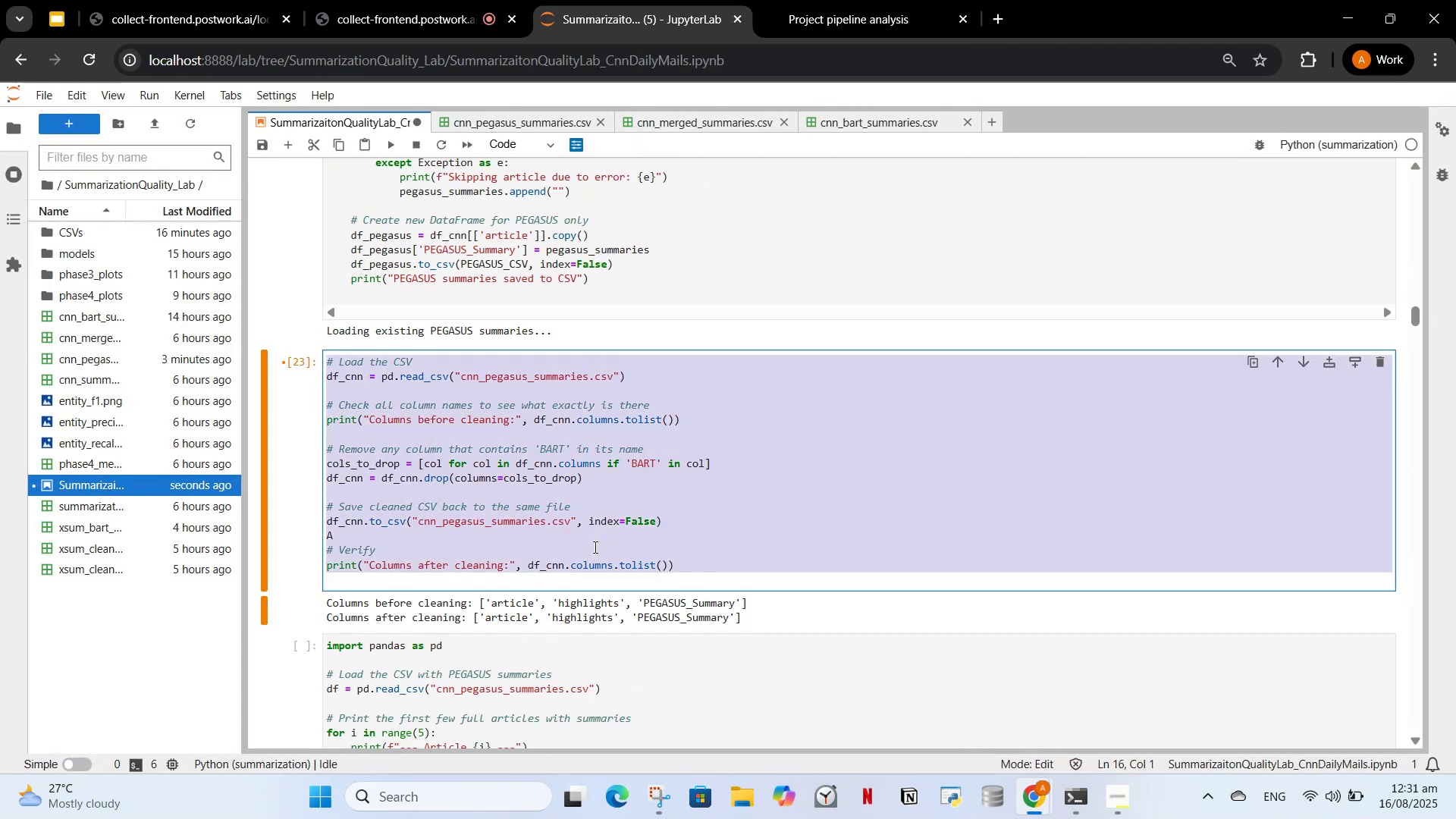 
hold_key(key=ControlLeft, duration=1.5)
 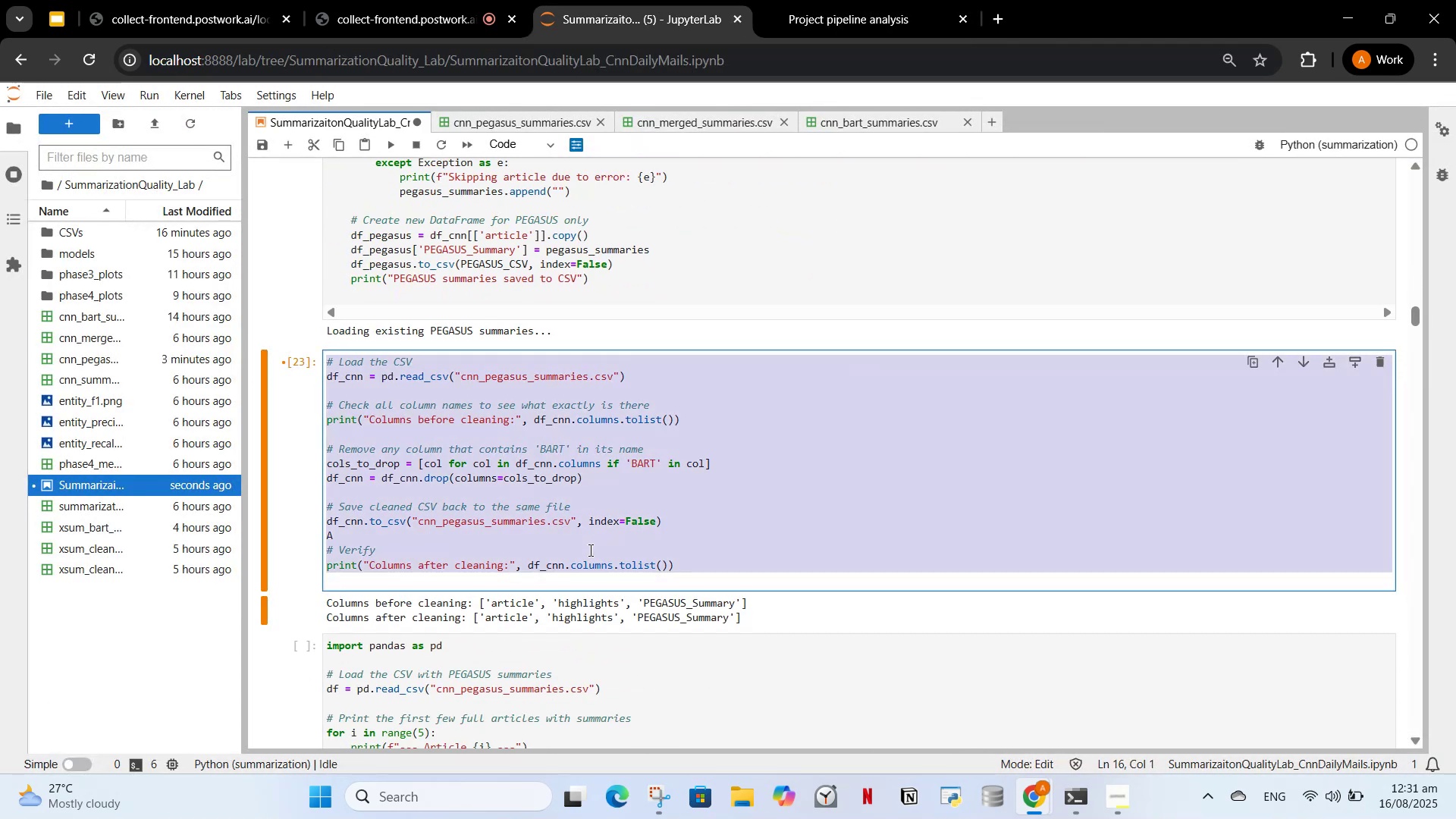 
key(Control+ControlLeft)
 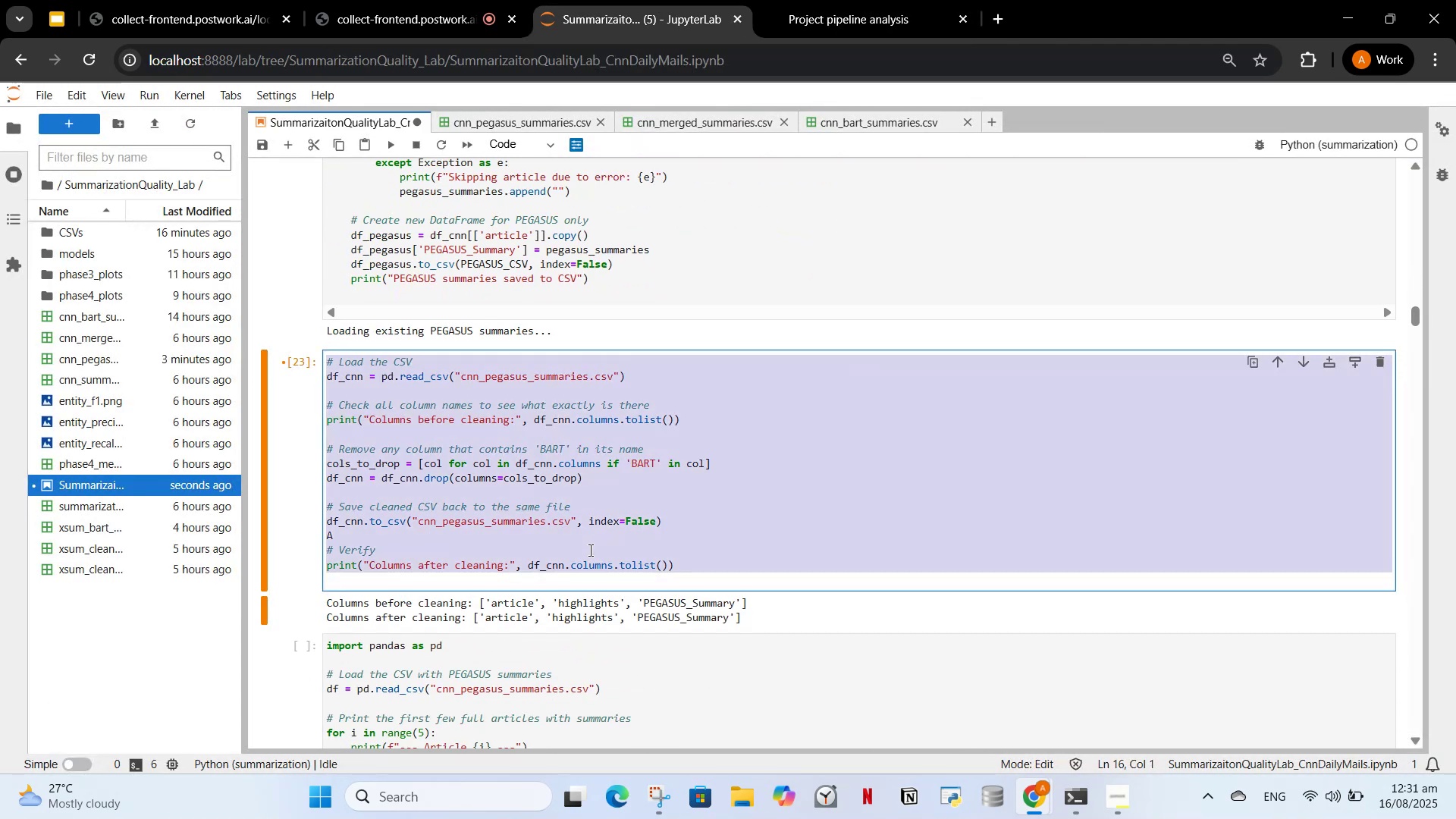 
key(Control+V)
 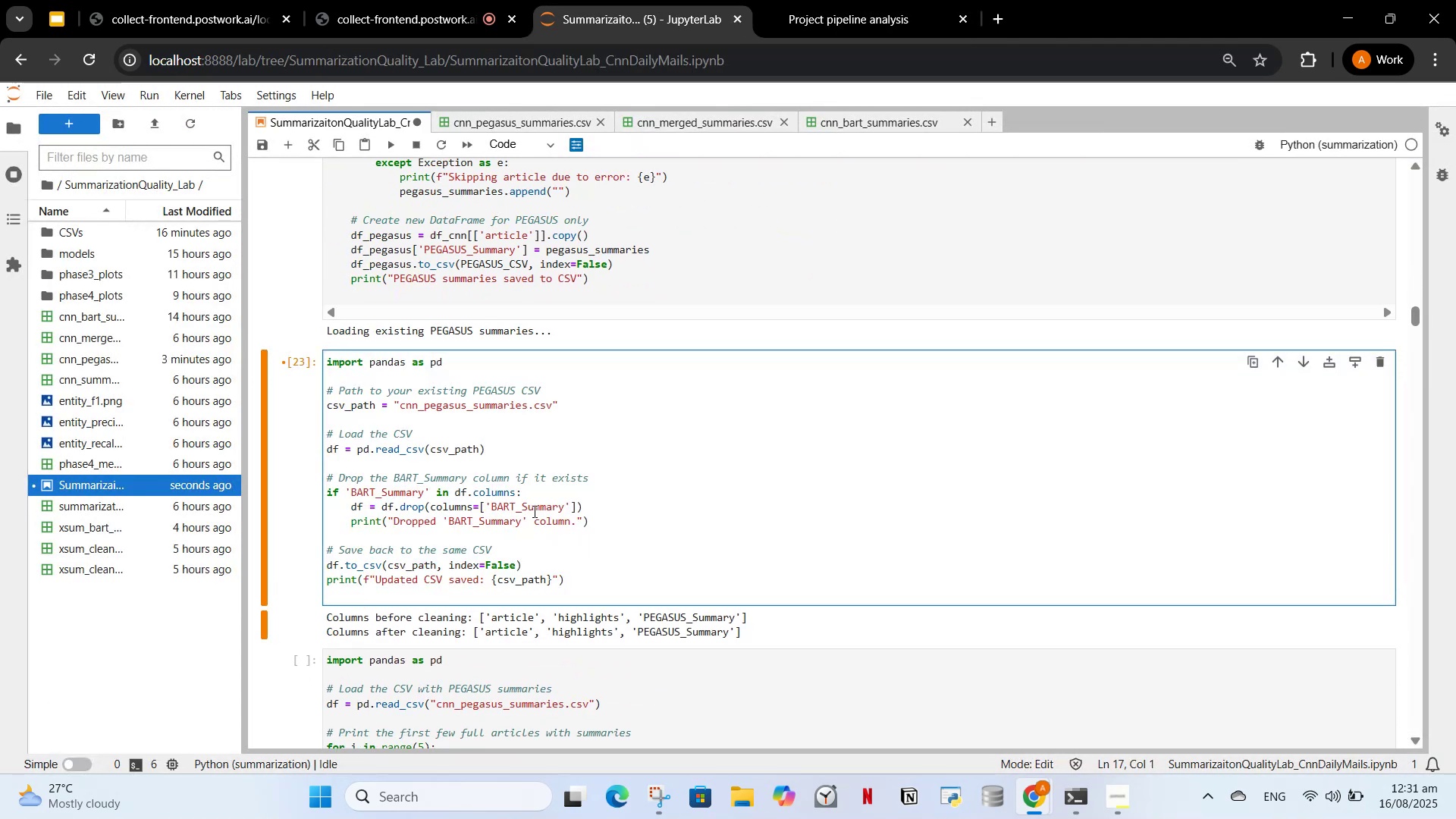 
left_click([533, 511])
 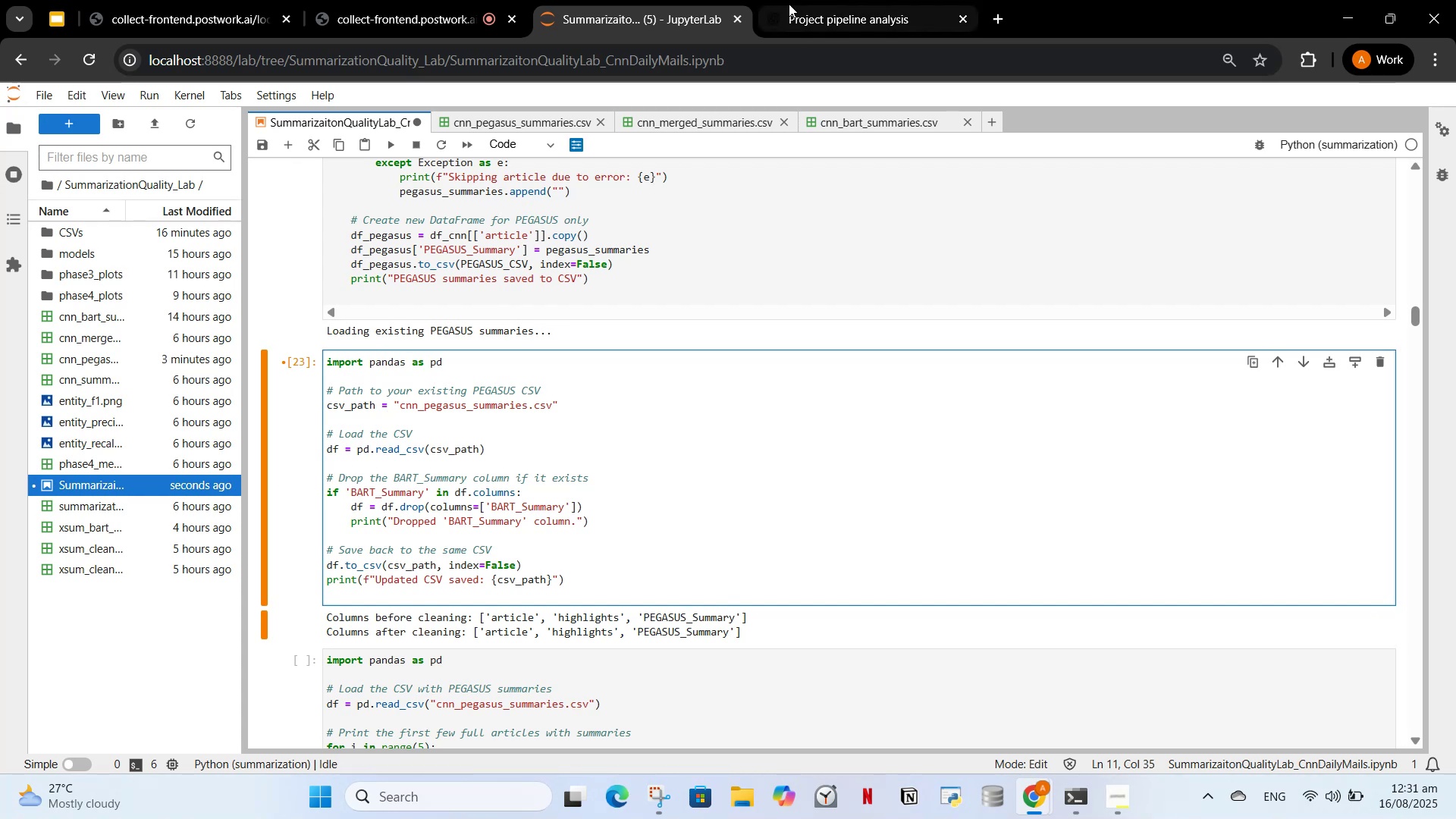 
double_click([592, 0])
 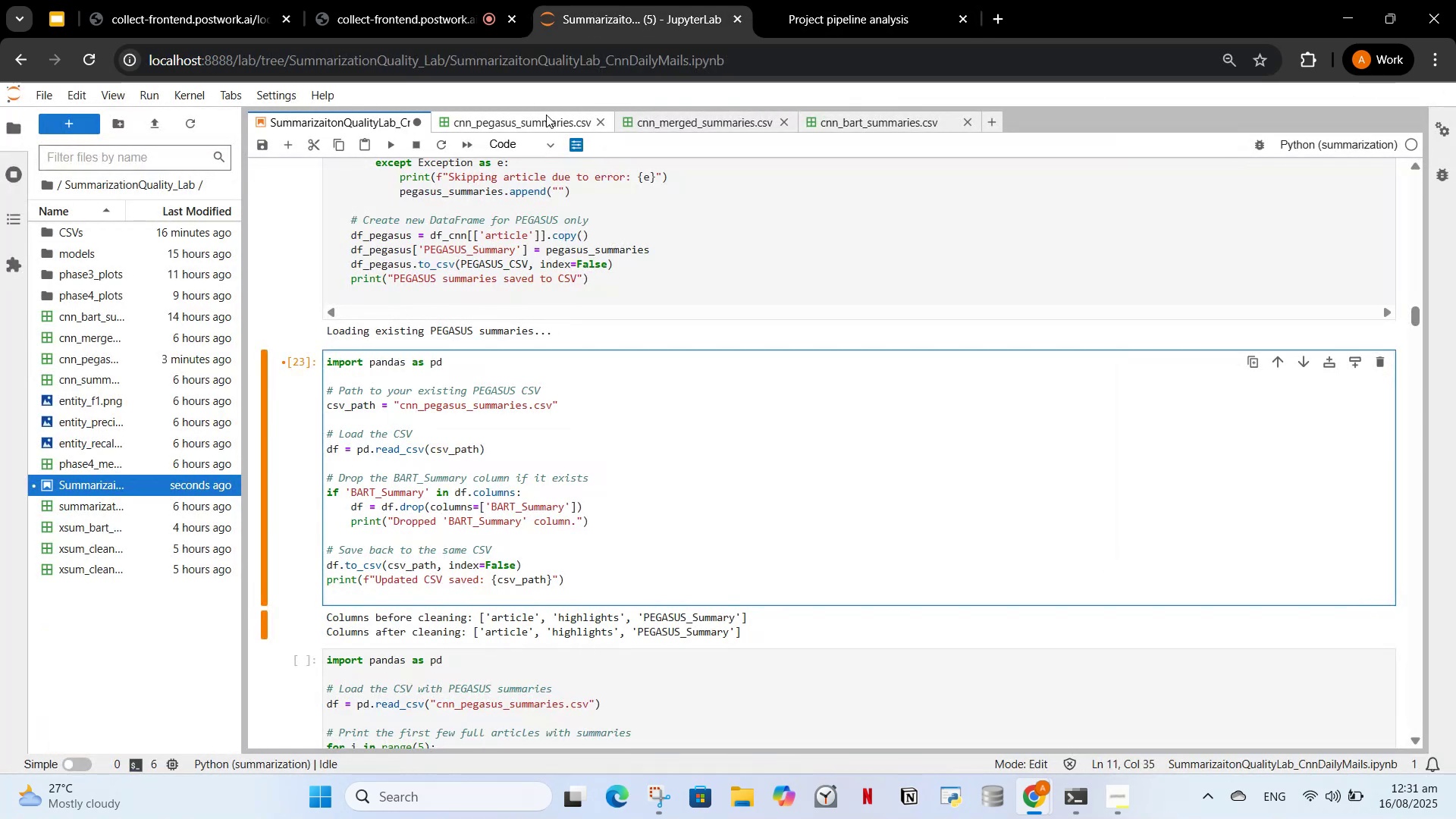 
left_click([546, 115])
 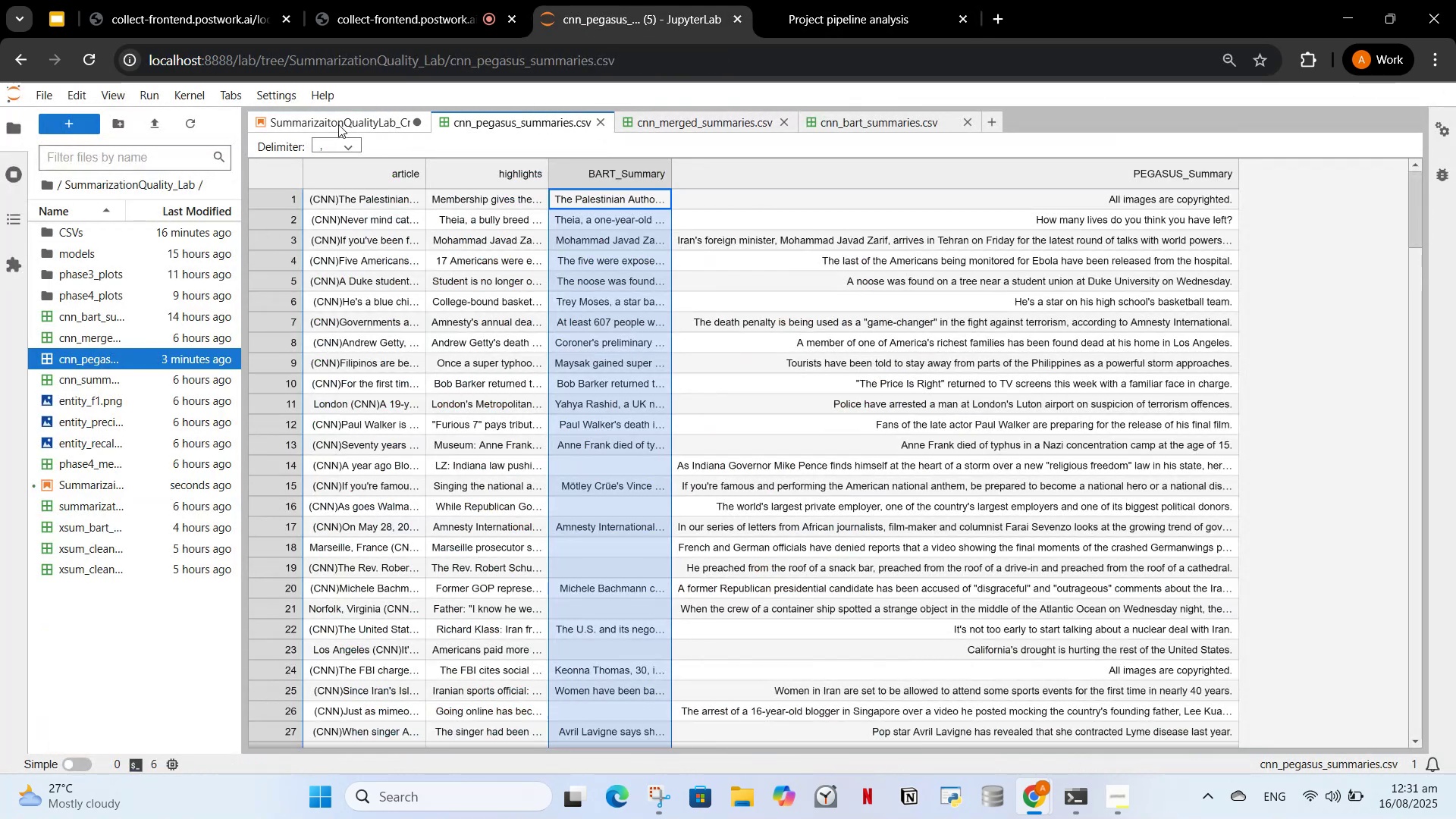 
left_click([338, 124])
 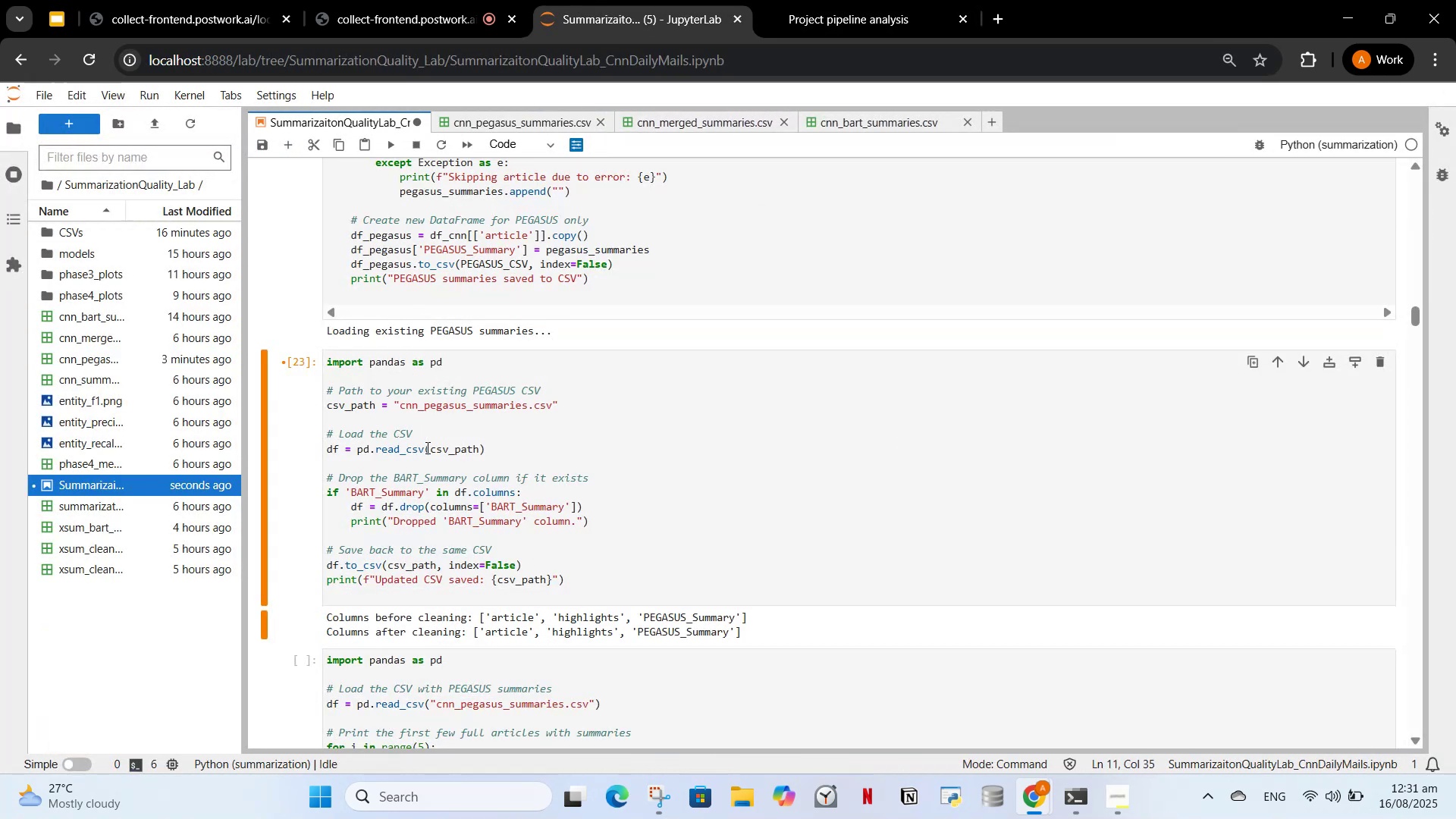 
left_click([429, 448])
 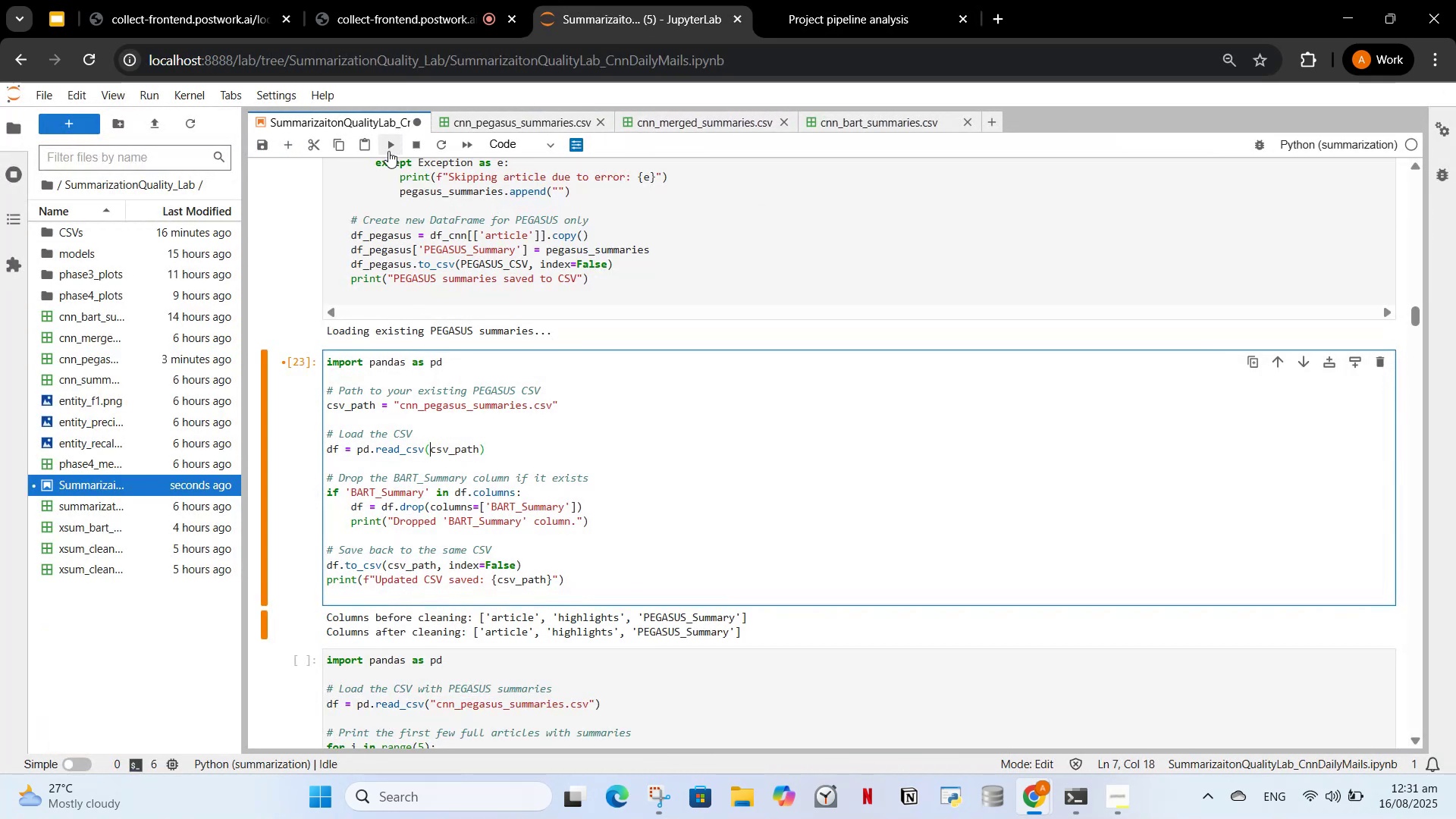 
left_click([388, 151])
 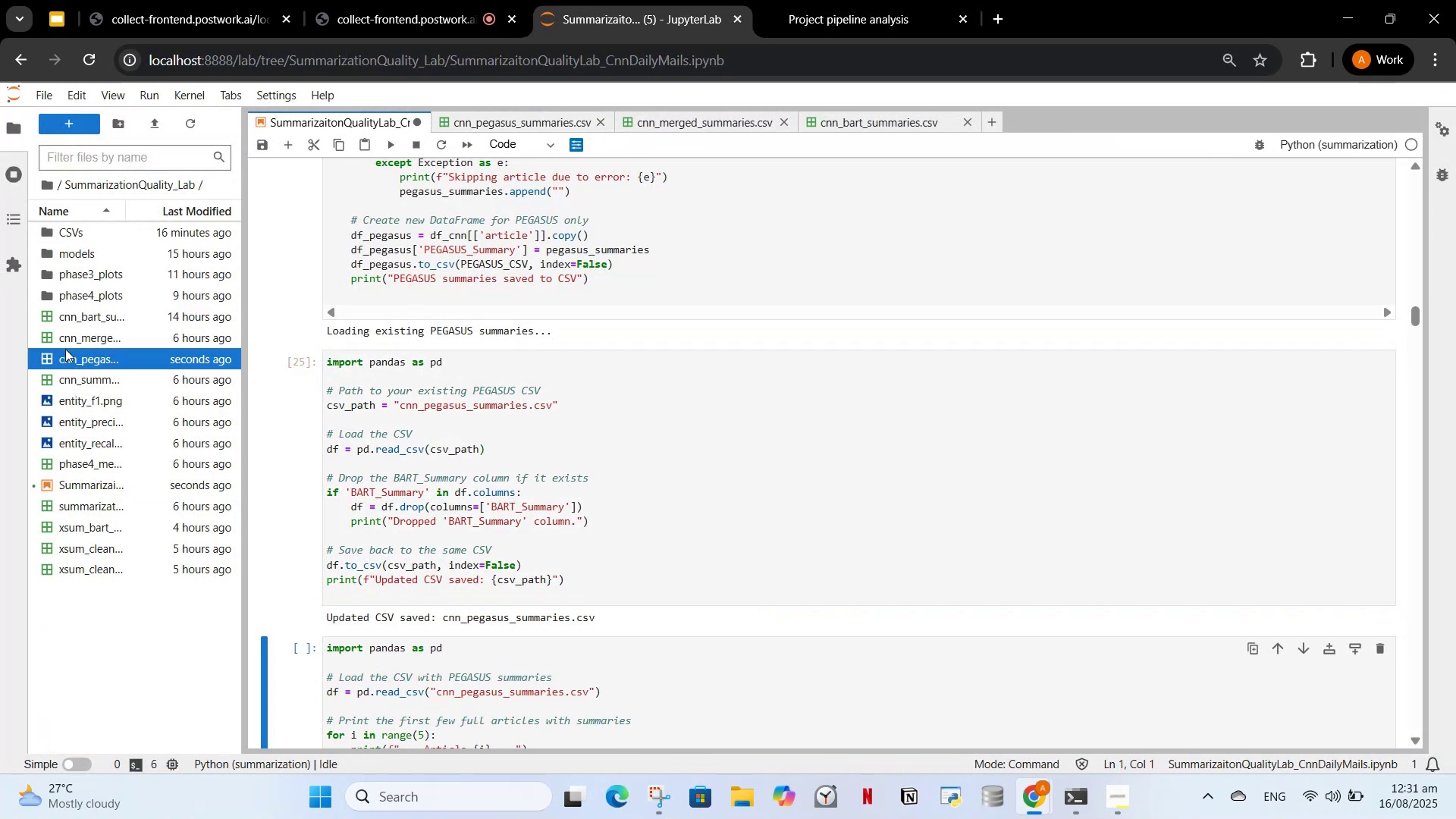 
double_click([73, 360])
 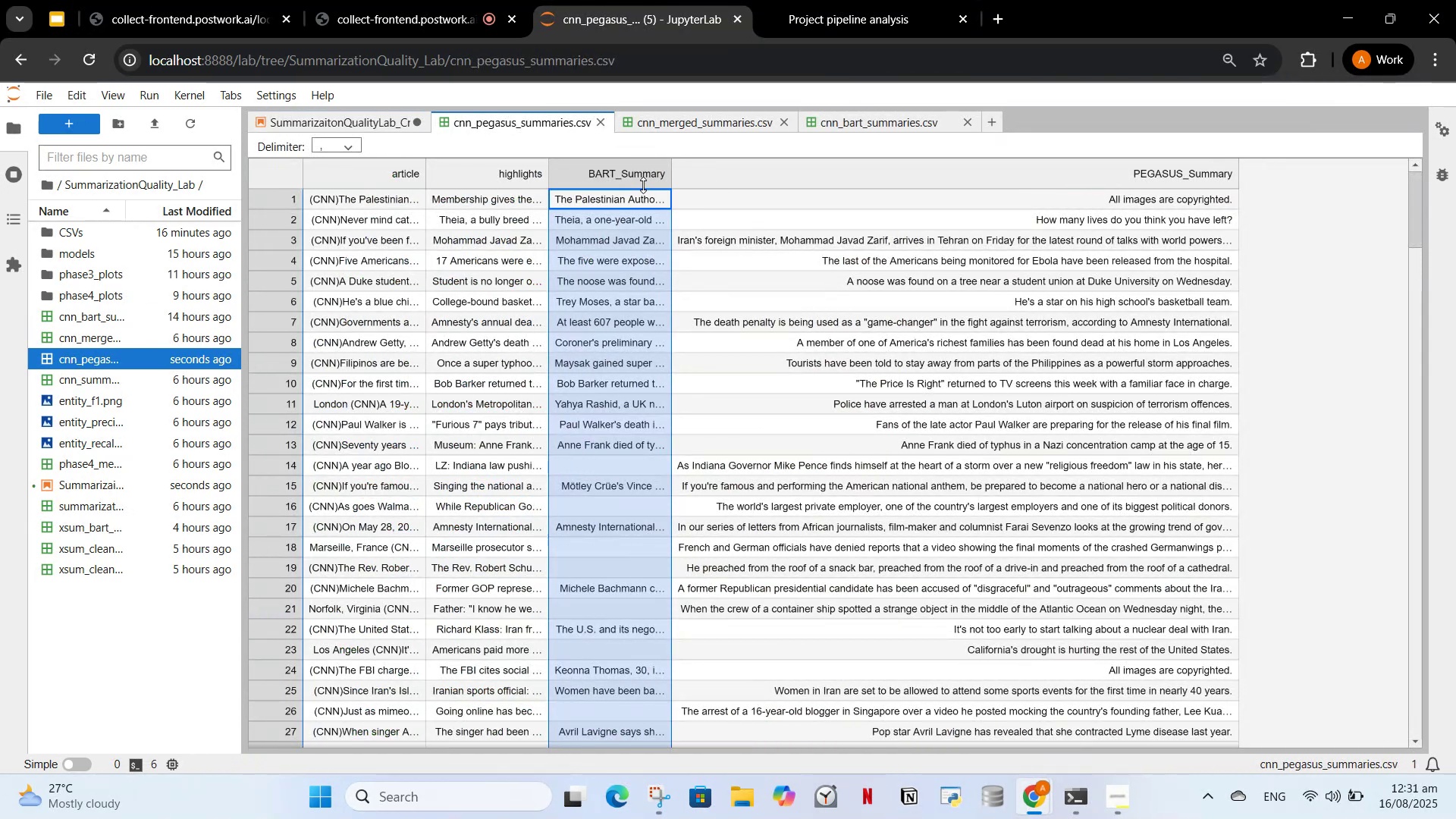 
left_click([649, 171])
 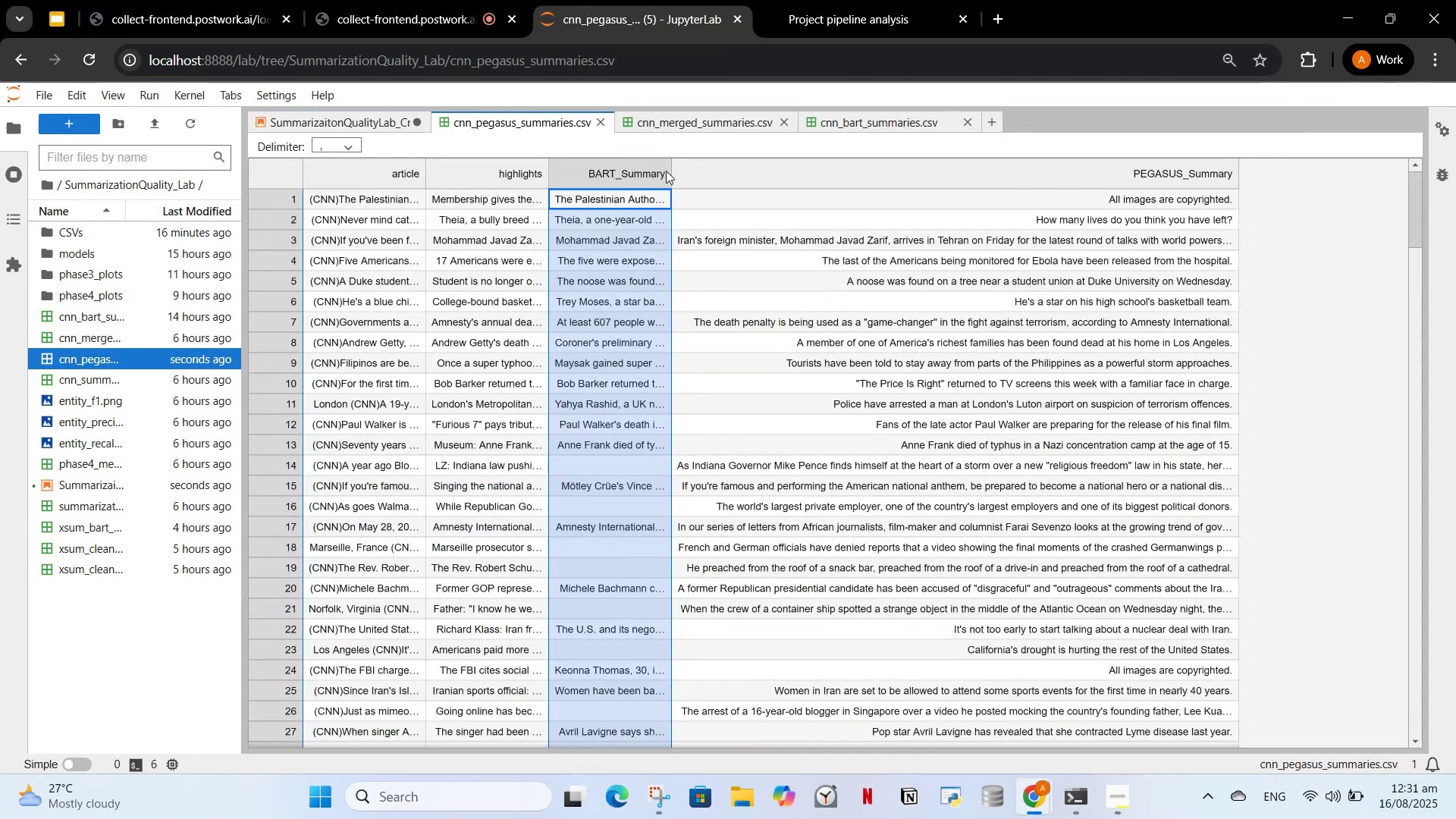 
double_click([671, 168])
 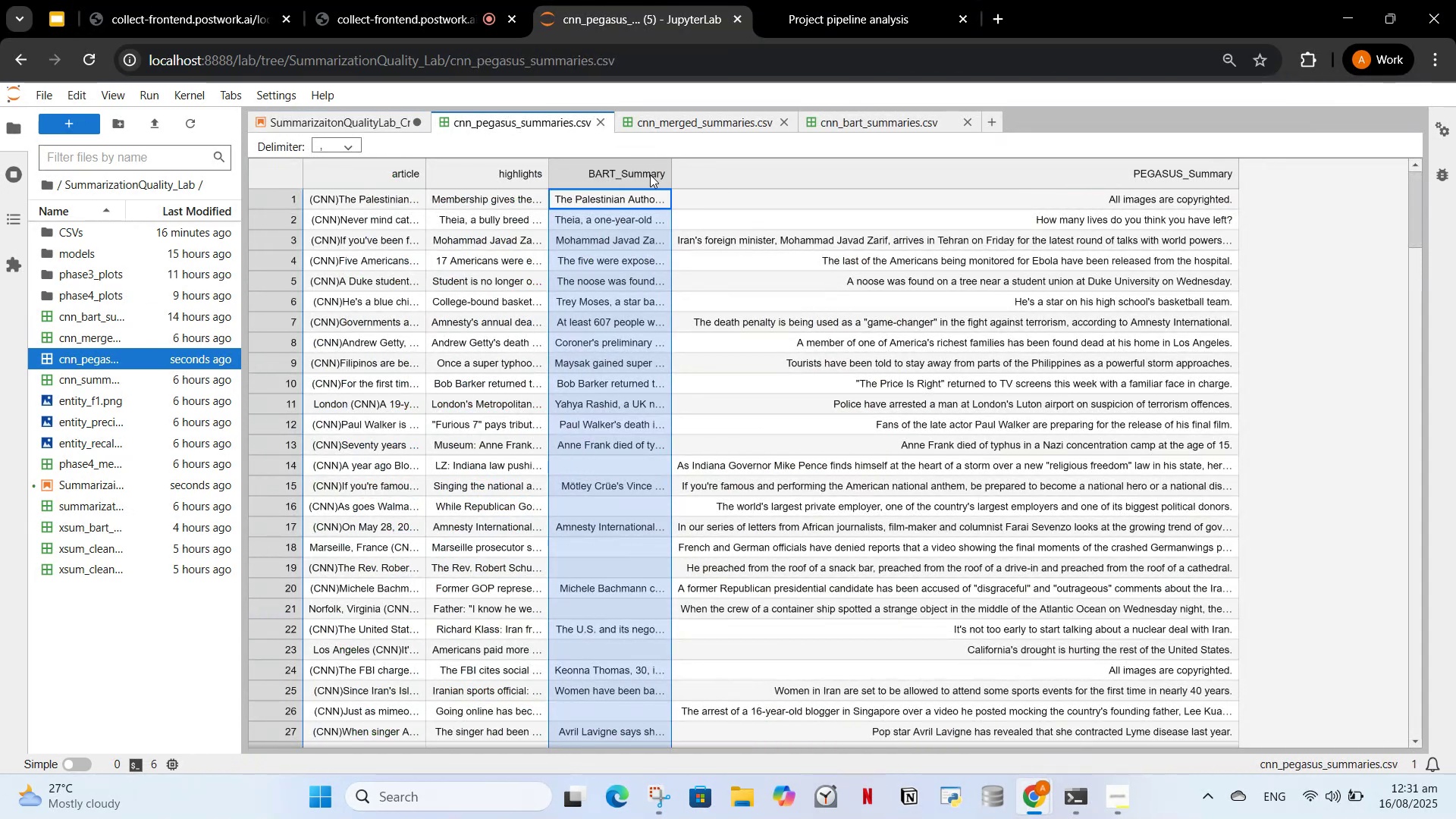 
triple_click([650, 174])
 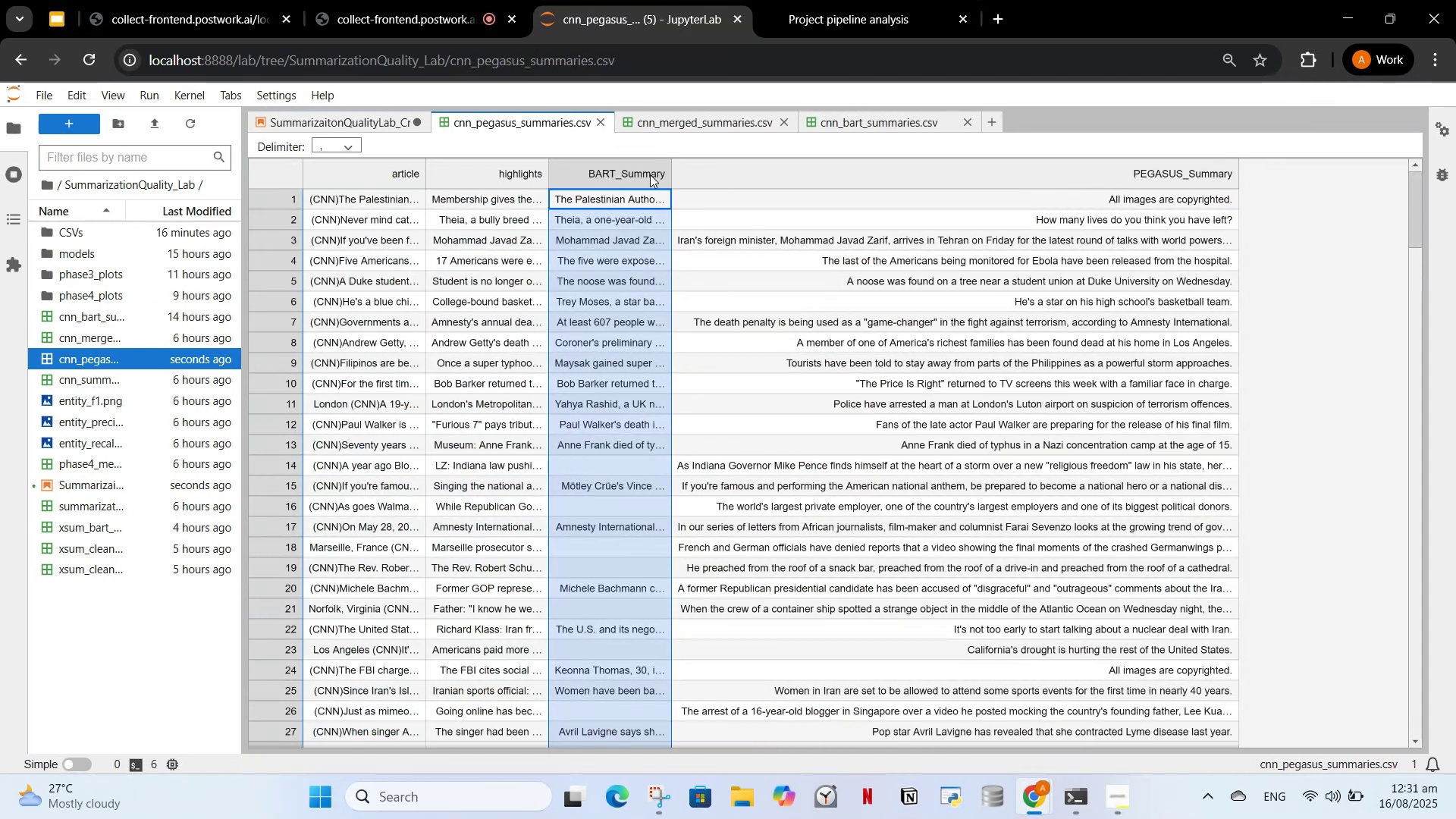 
right_click([650, 174])
 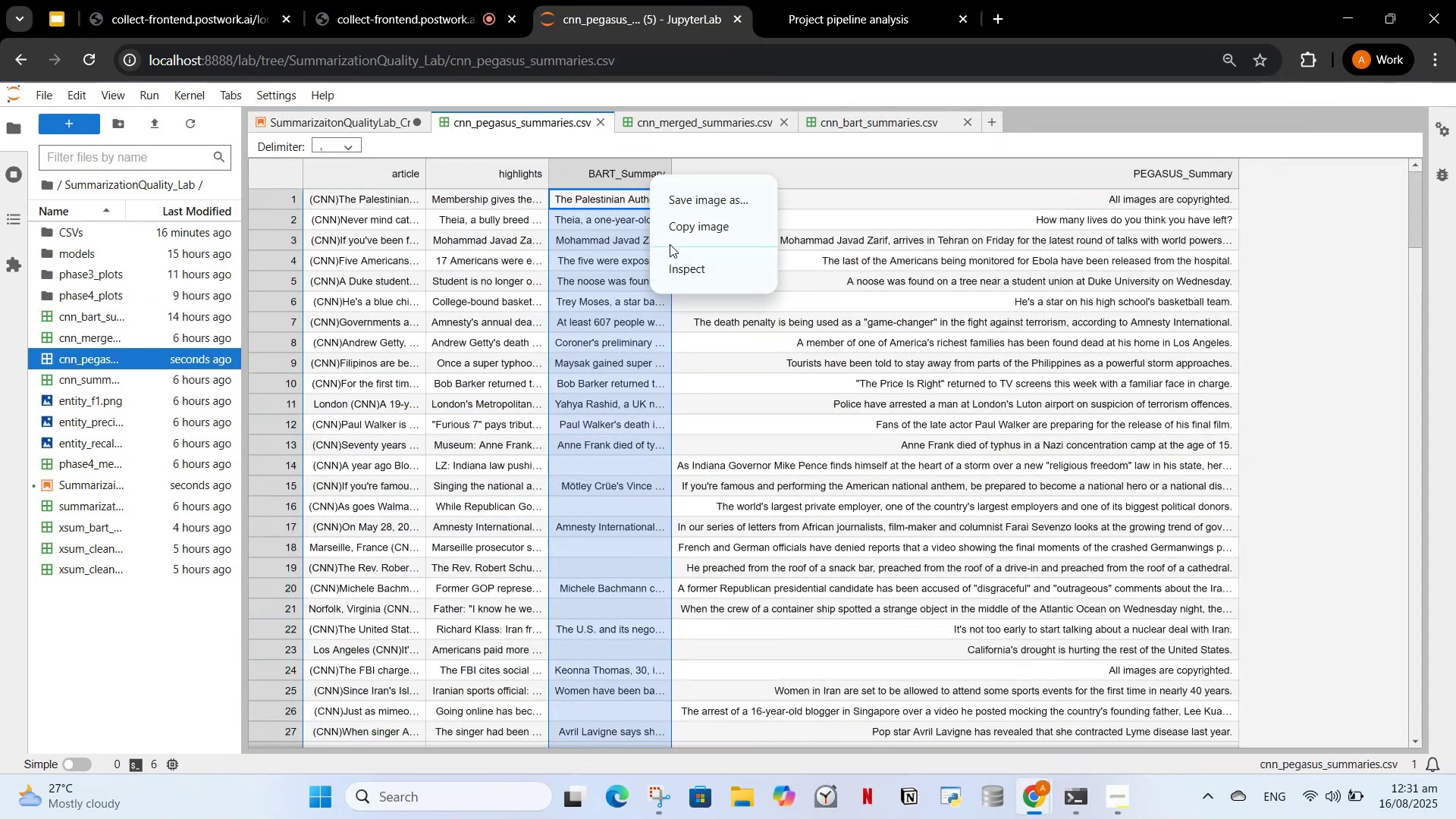 
left_click([620, 169])
 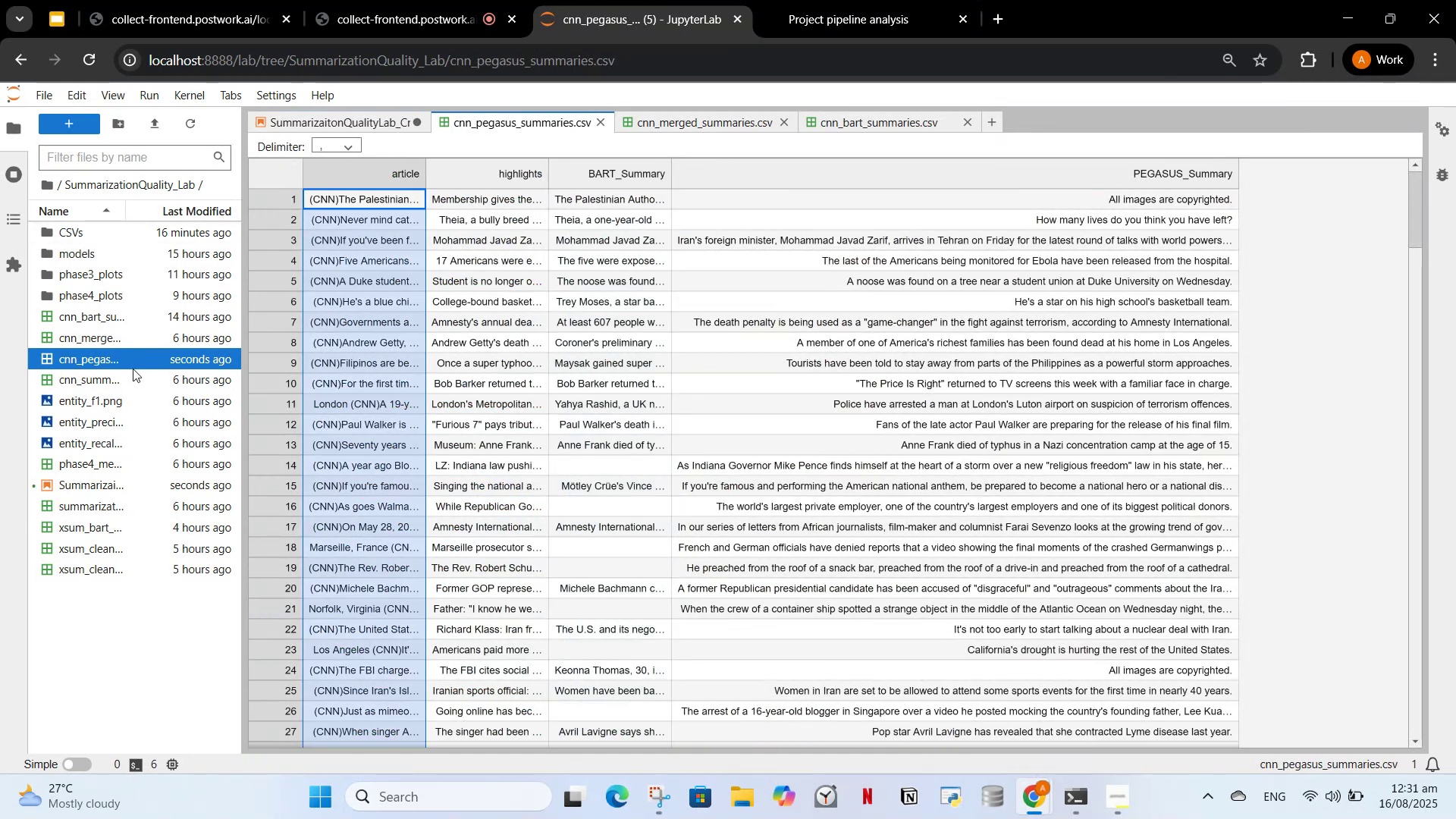 
double_click([125, 352])
 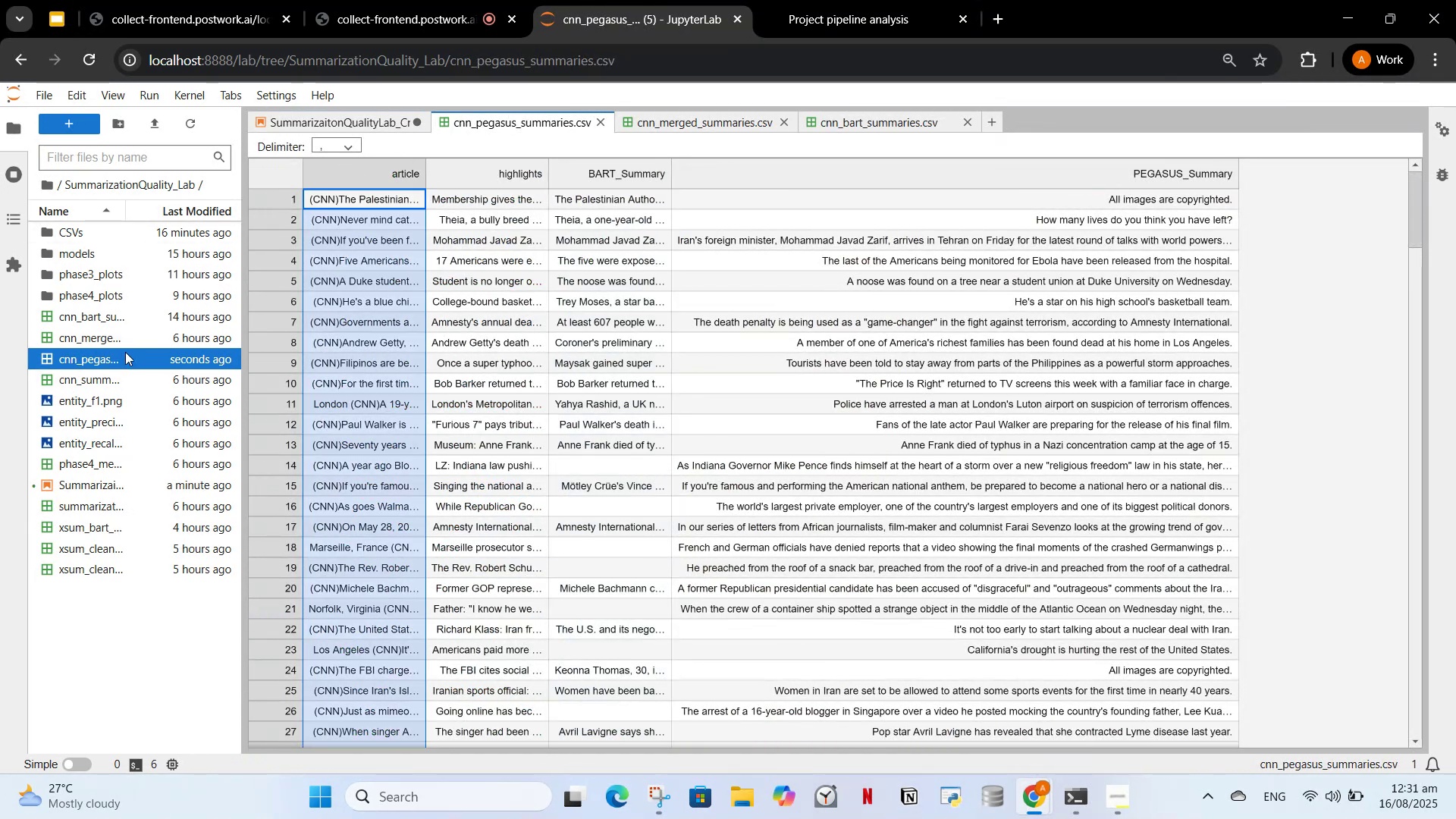 
triple_click([125, 352])
 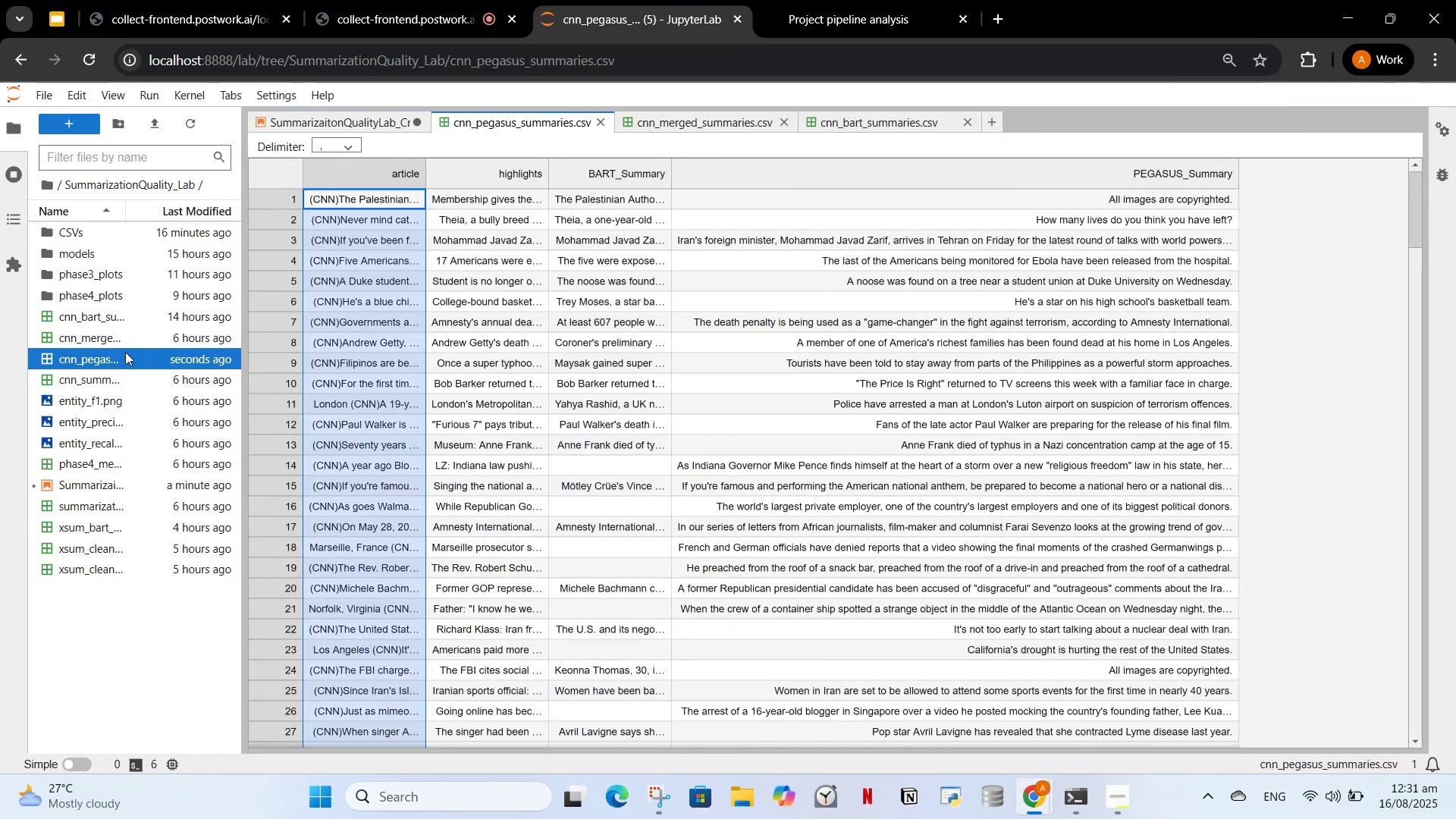 
triple_click([125, 352])
 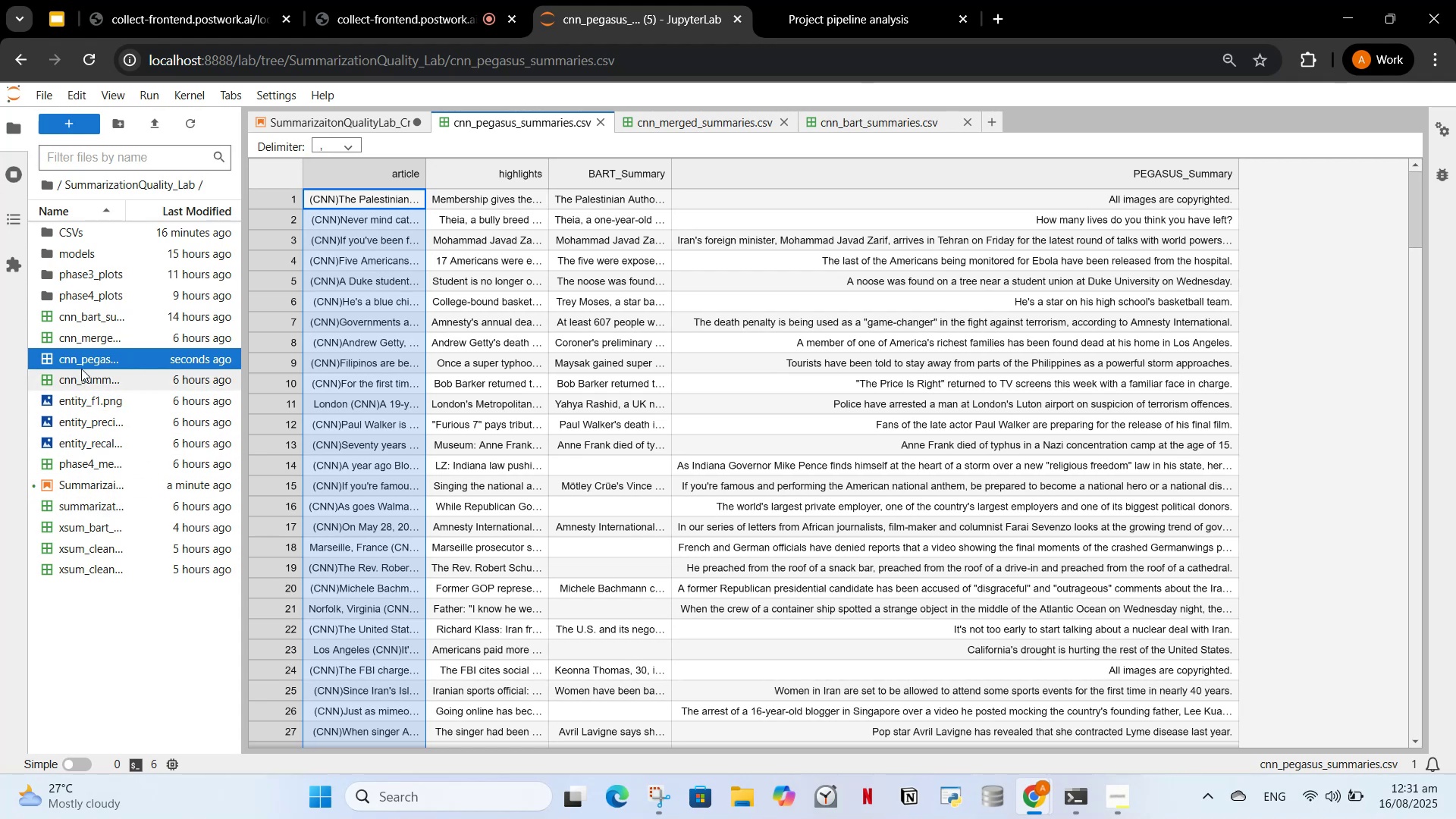 
right_click([86, 364])
 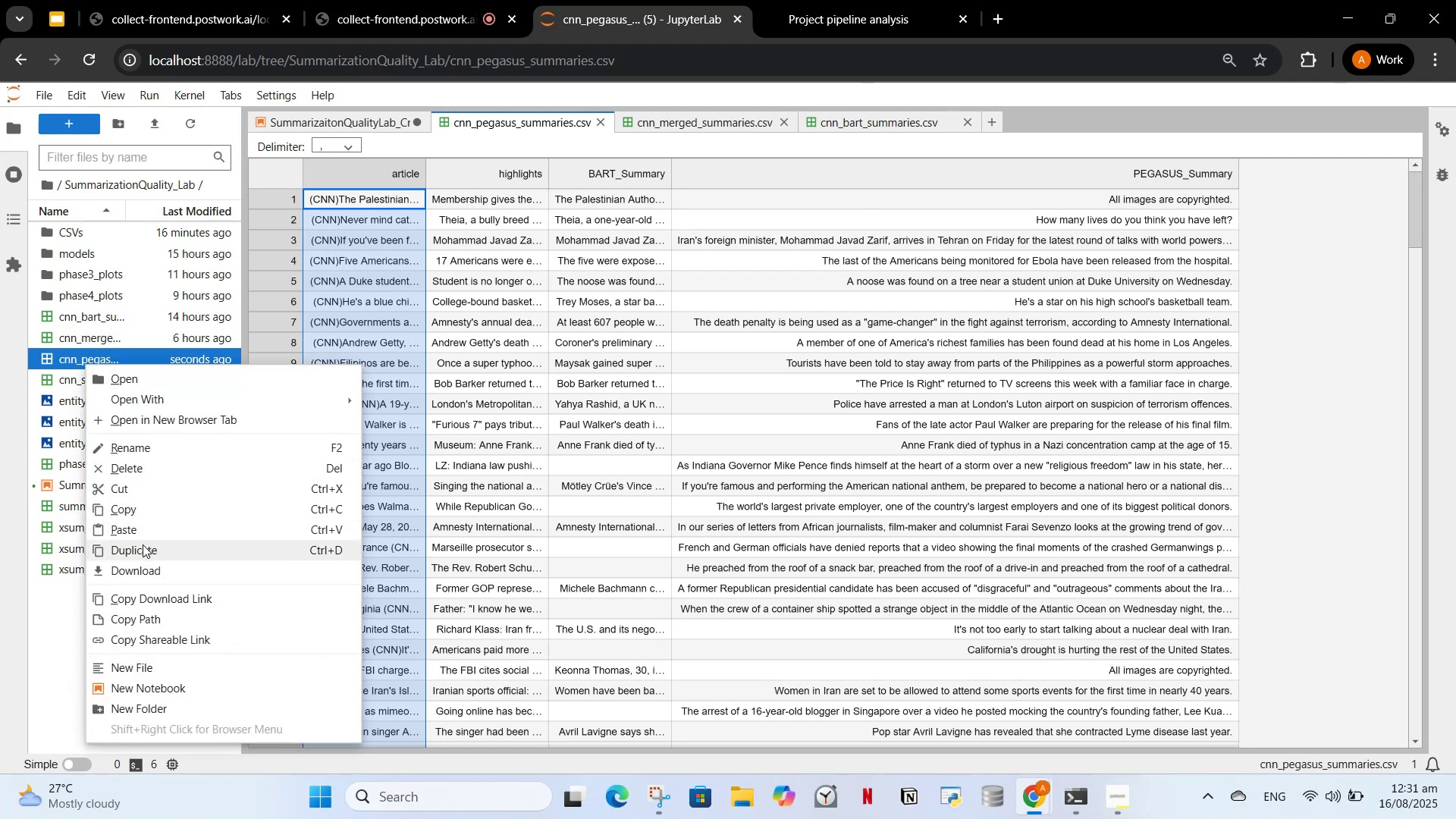 
left_click([147, 574])
 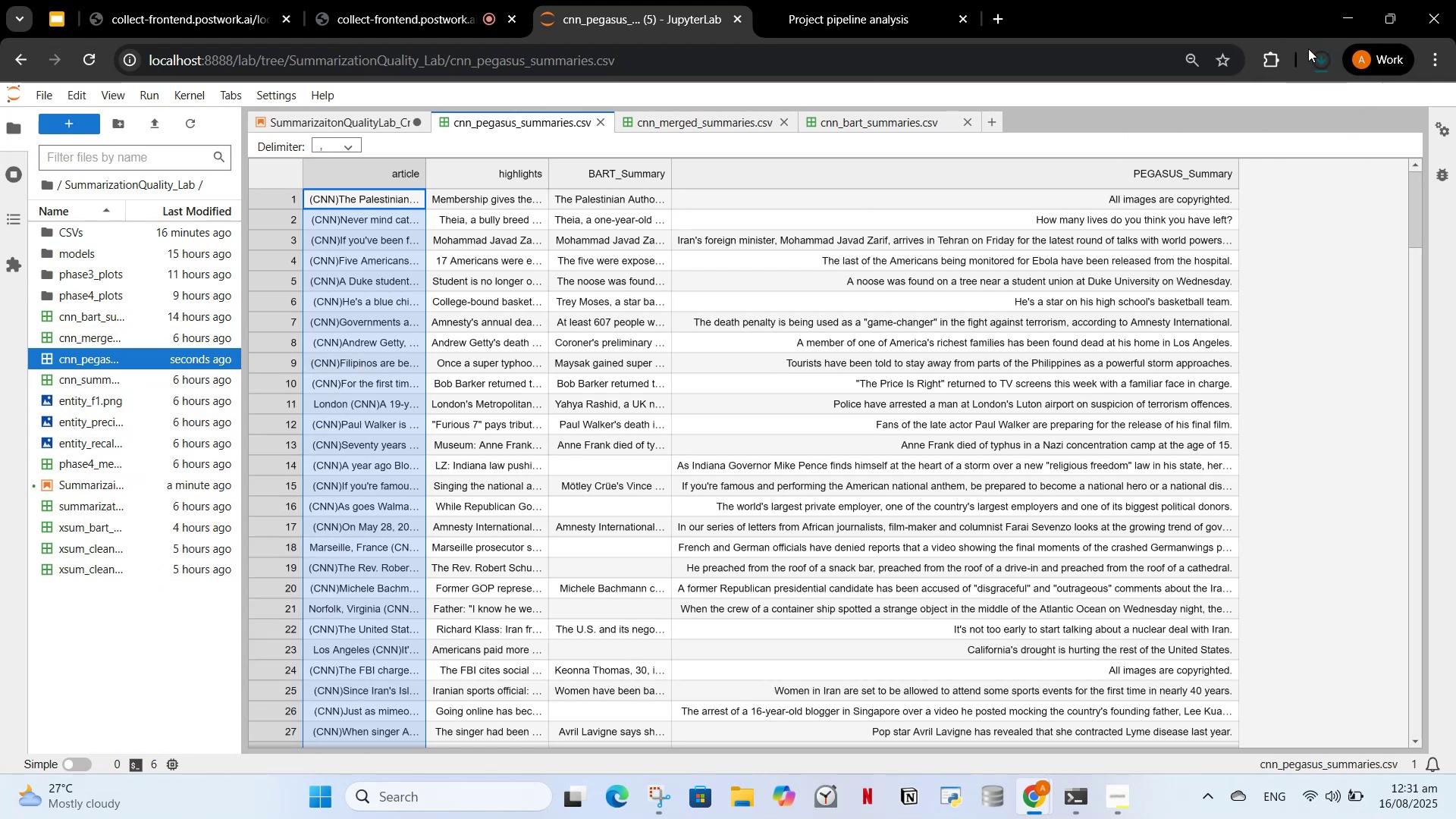 
left_click([1315, 56])
 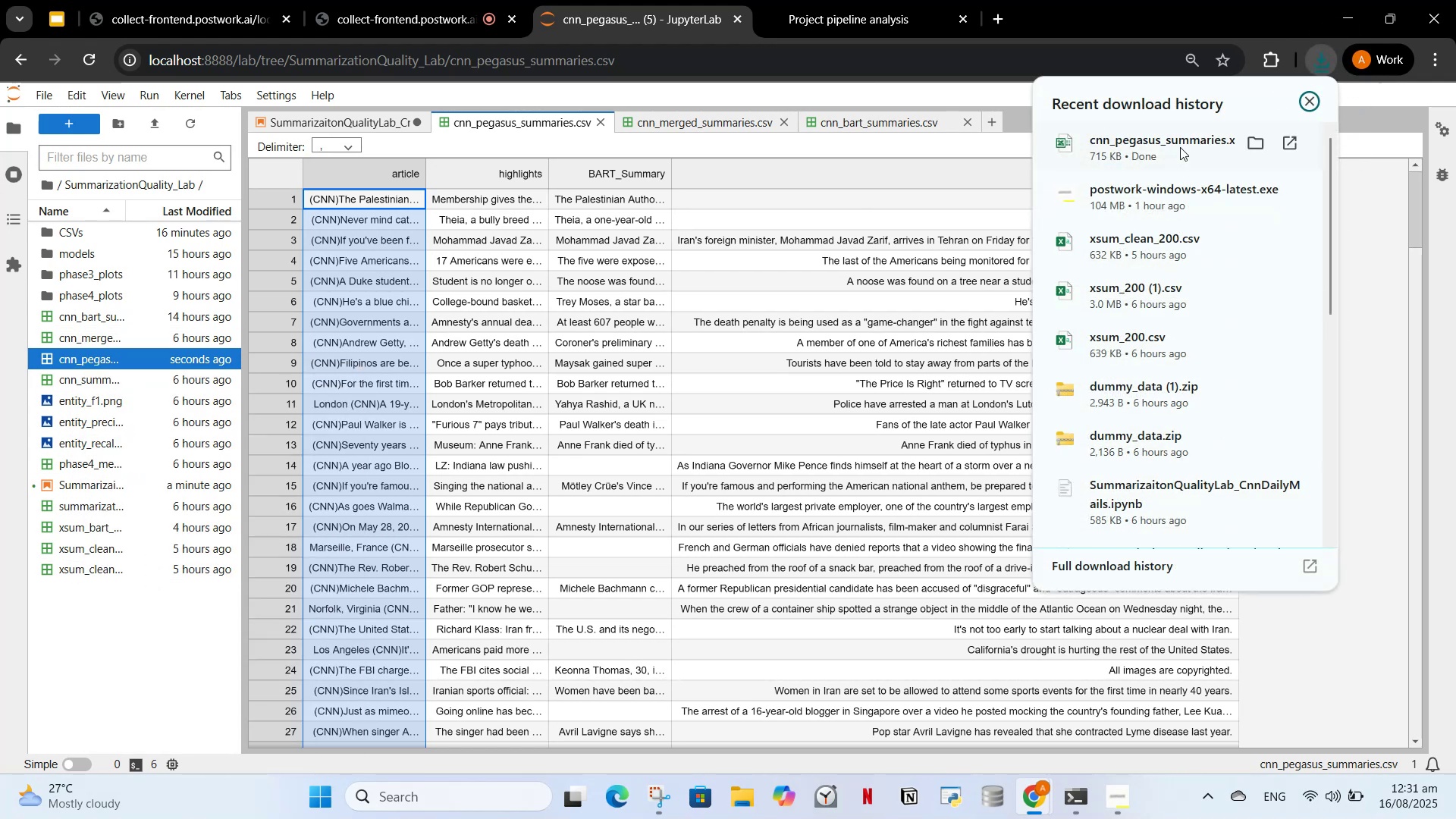 
left_click([1152, 141])
 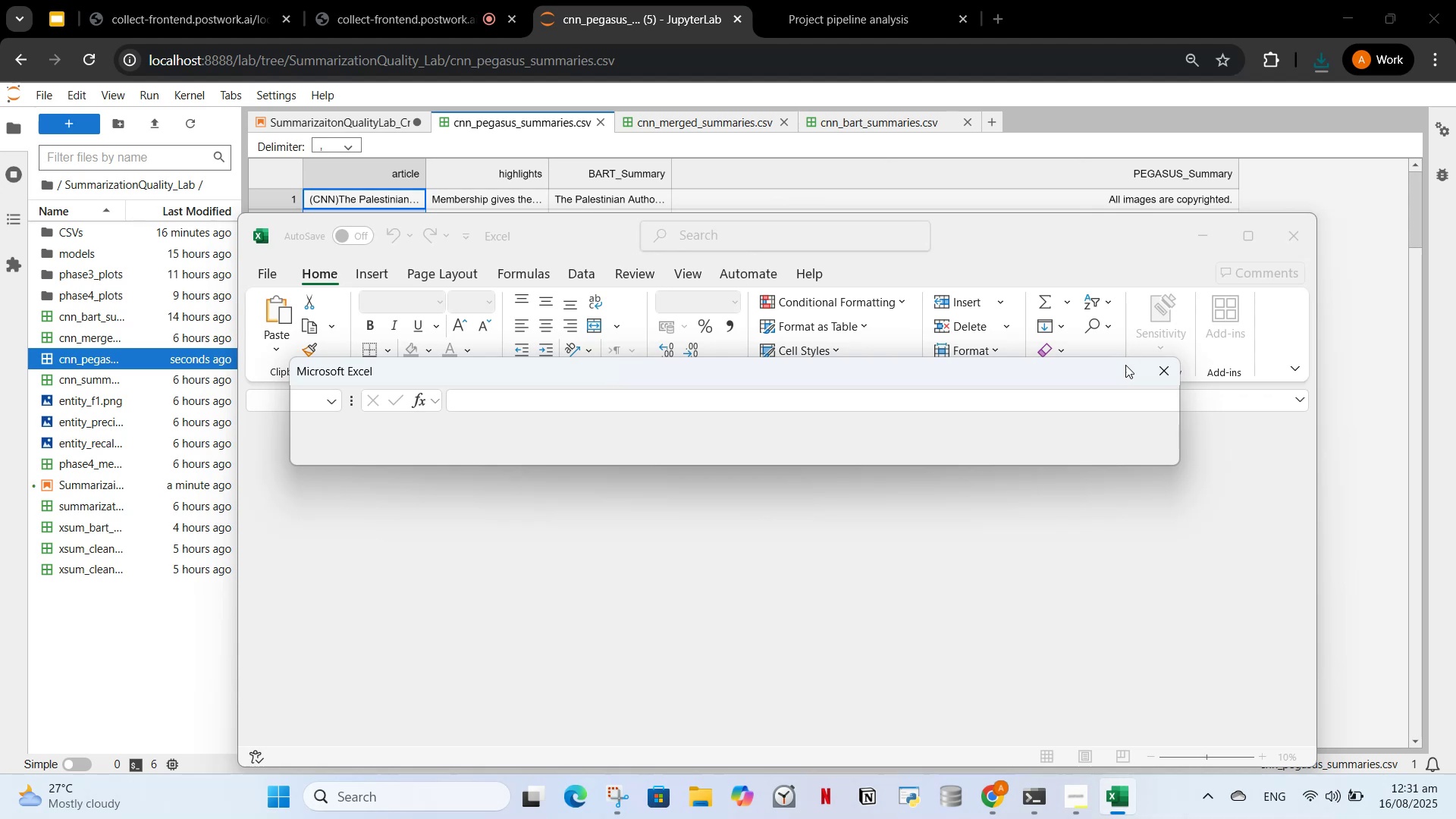 
wait(5.86)
 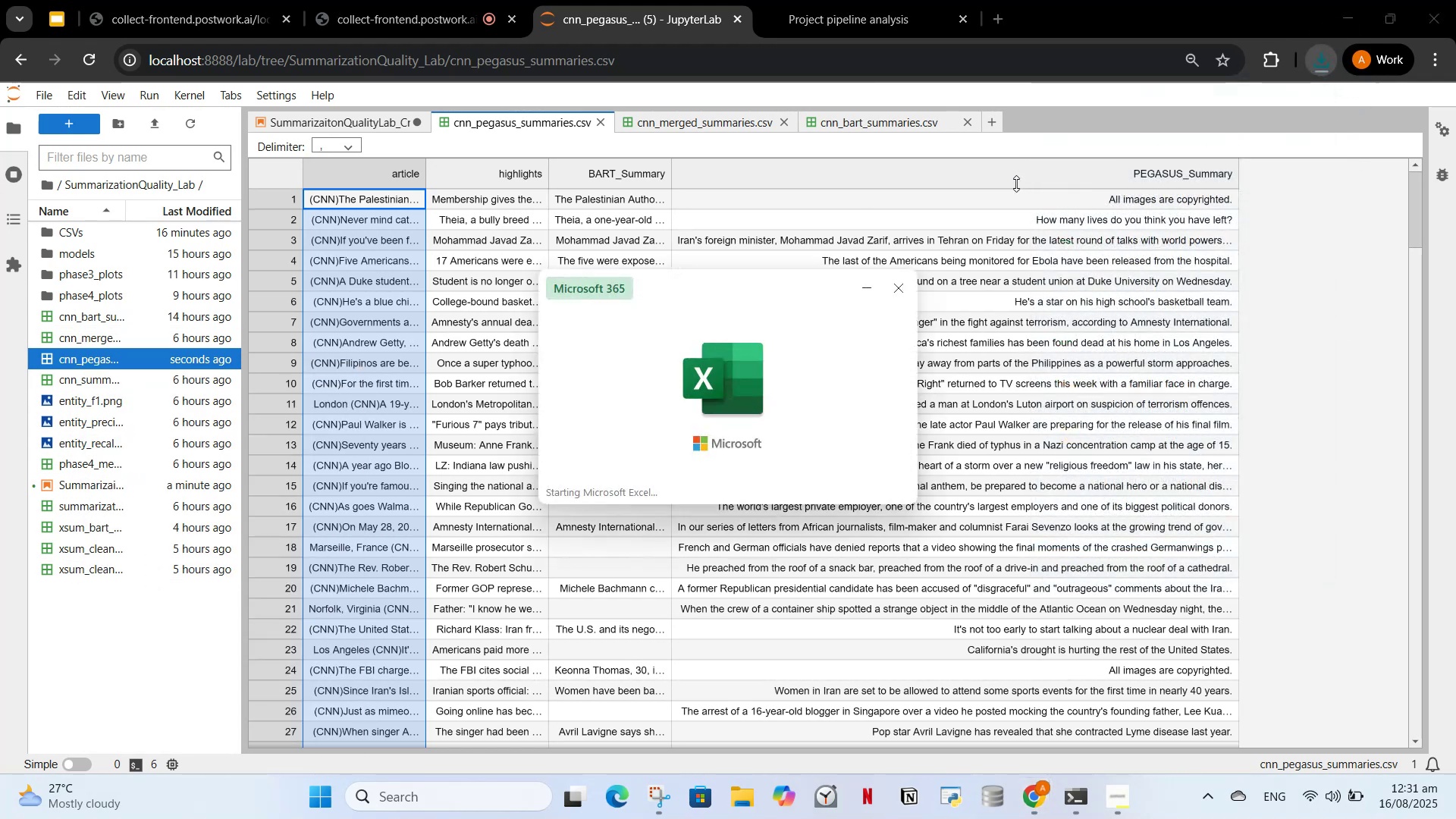 
left_click_drag(start_coordinate=[1122, 368], to_coordinate=[1058, 362])
 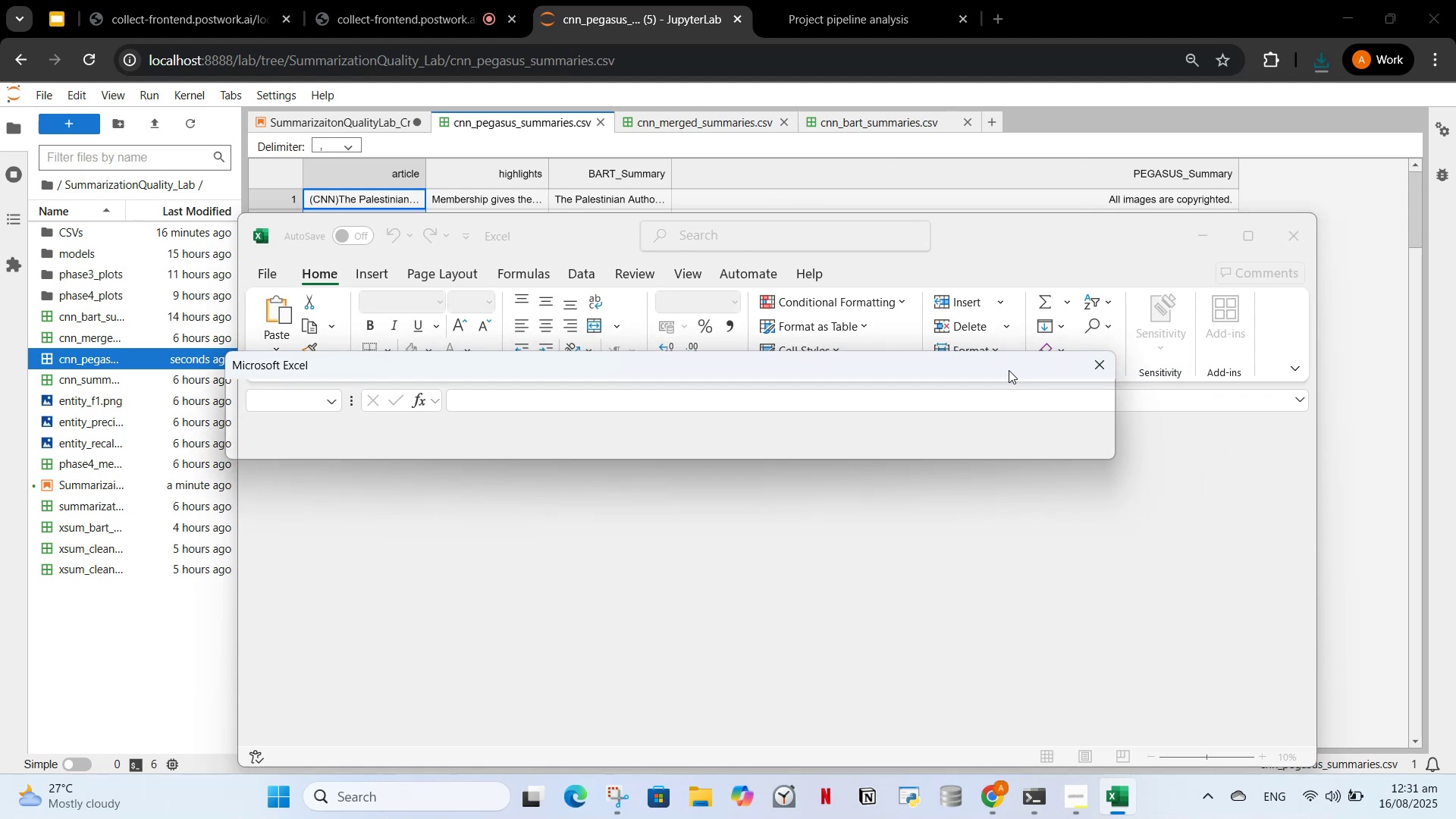 
left_click_drag(start_coordinate=[997, 369], to_coordinate=[1090, 453])
 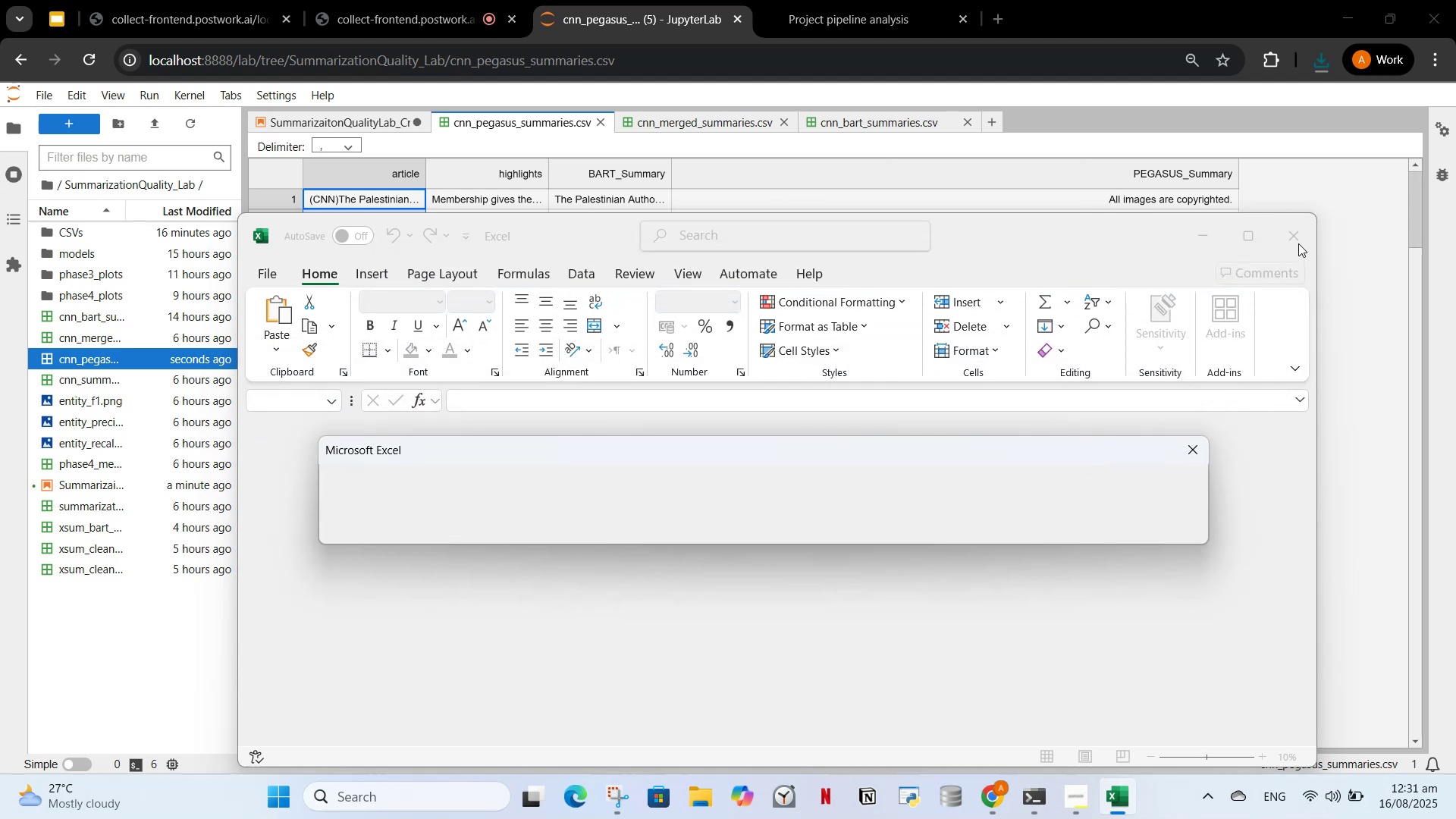 
left_click([1295, 230])
 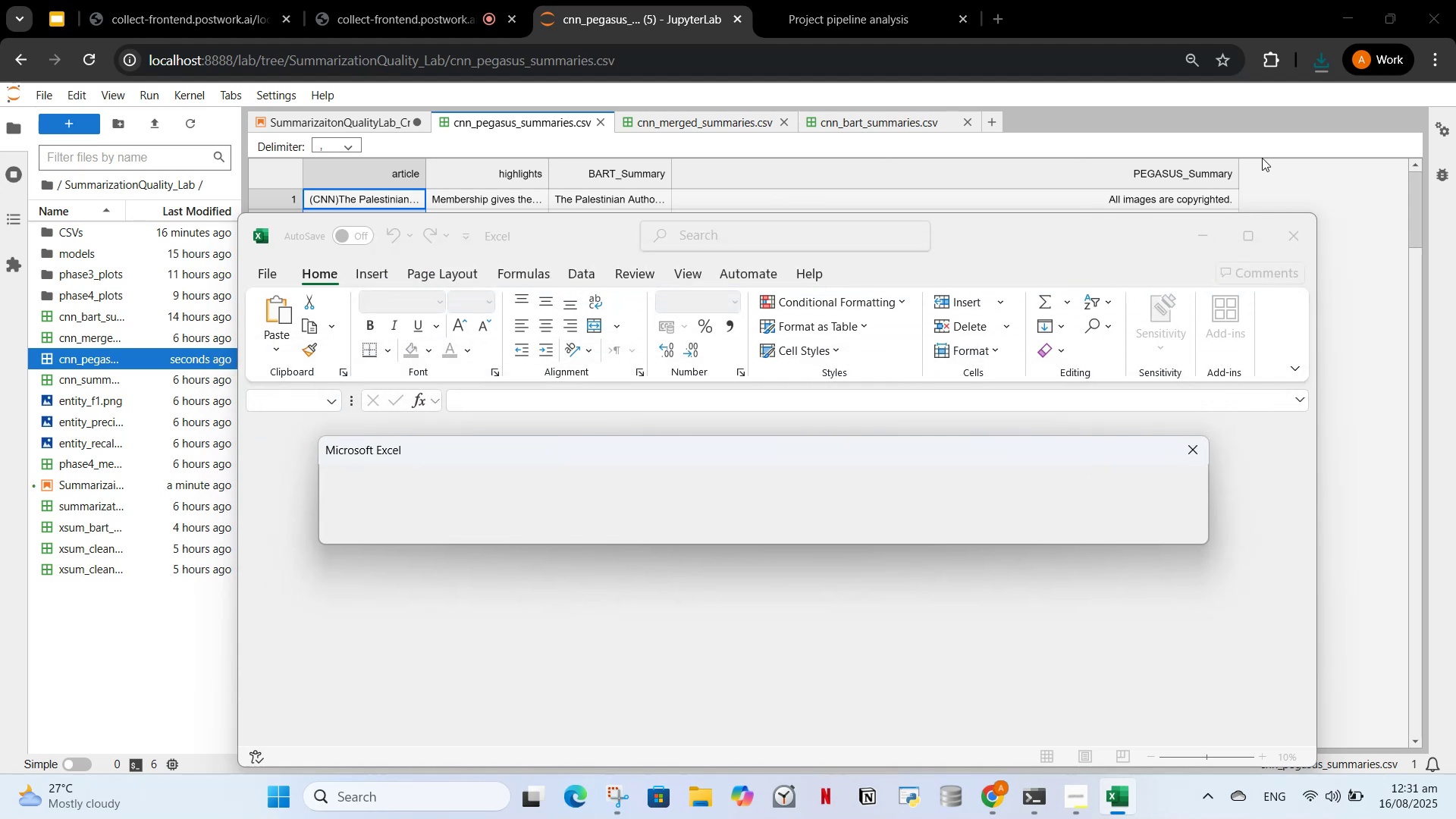 
left_click([1268, 142])
 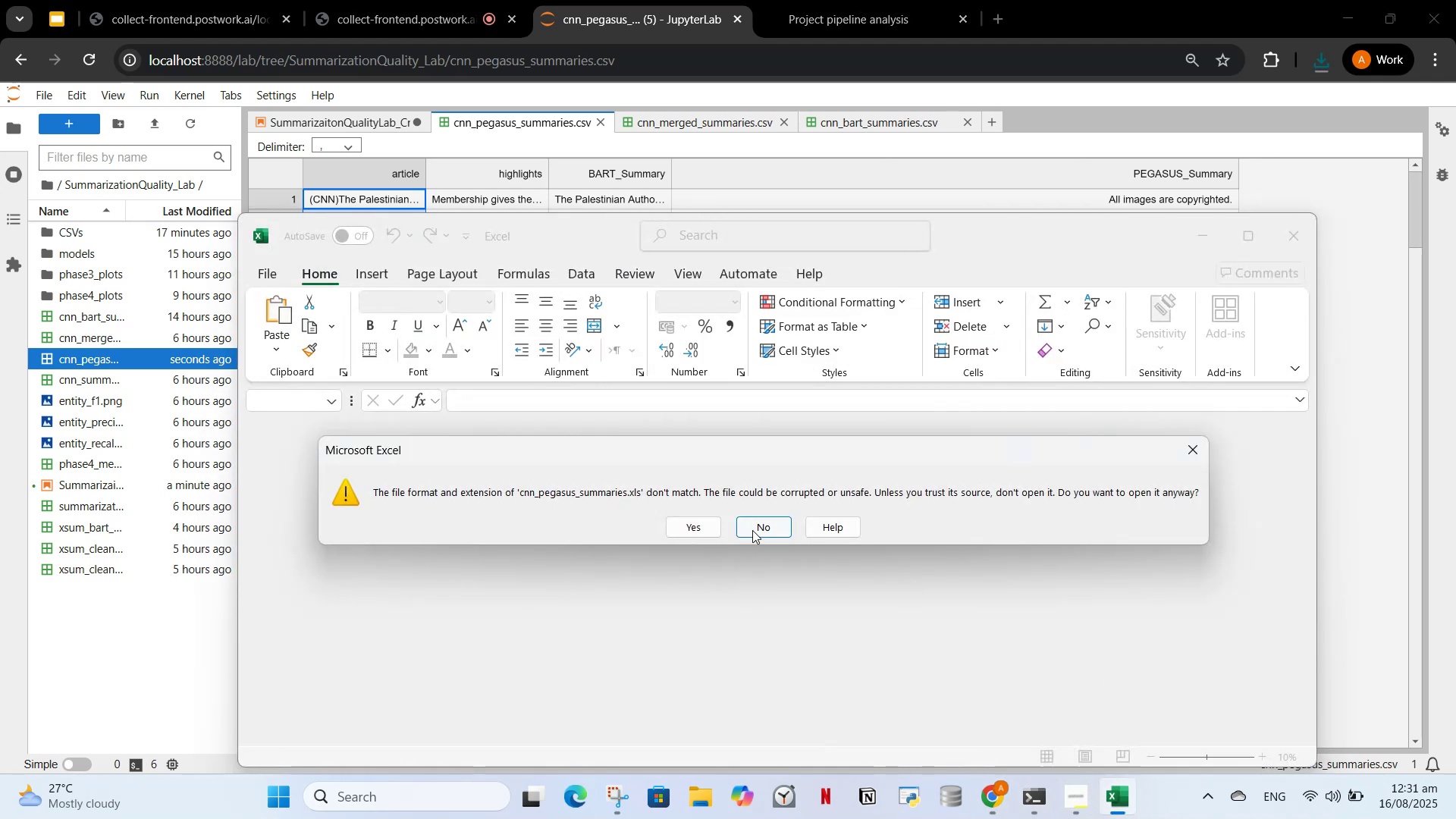 
left_click([758, 526])
 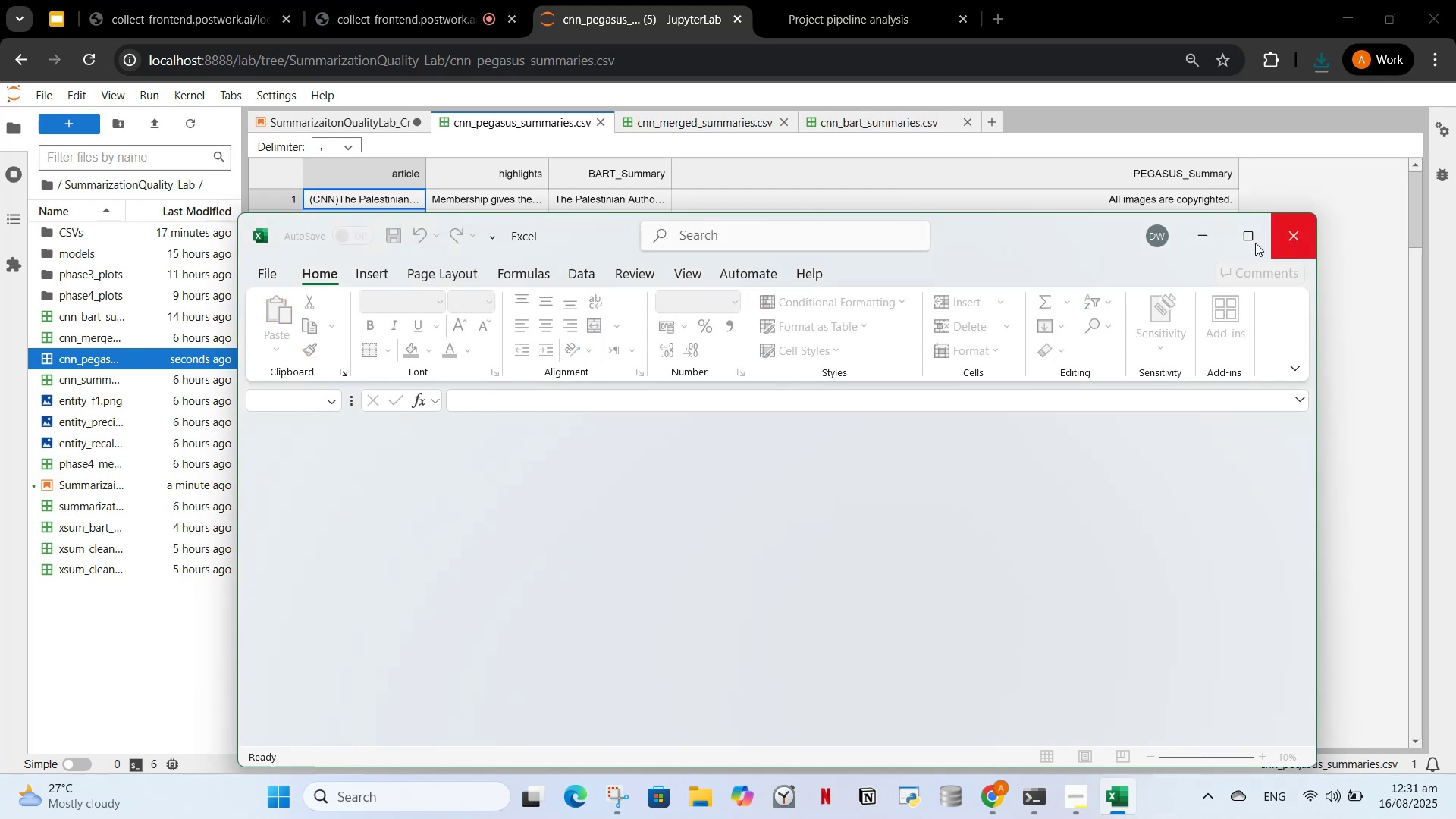 
left_click_drag(start_coordinate=[1047, 245], to_coordinate=[1034, 298])
 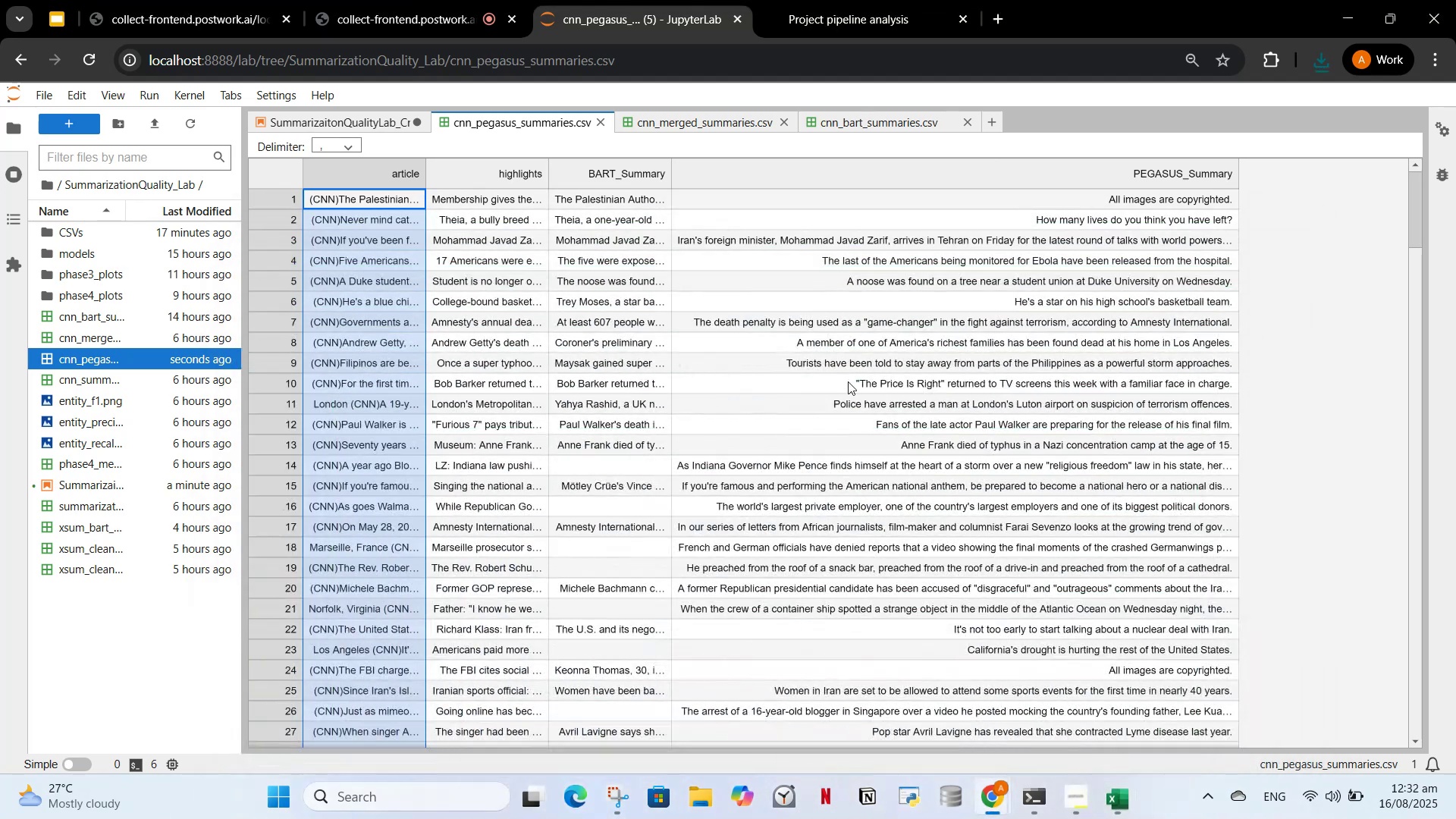 
left_click([588, 301])
 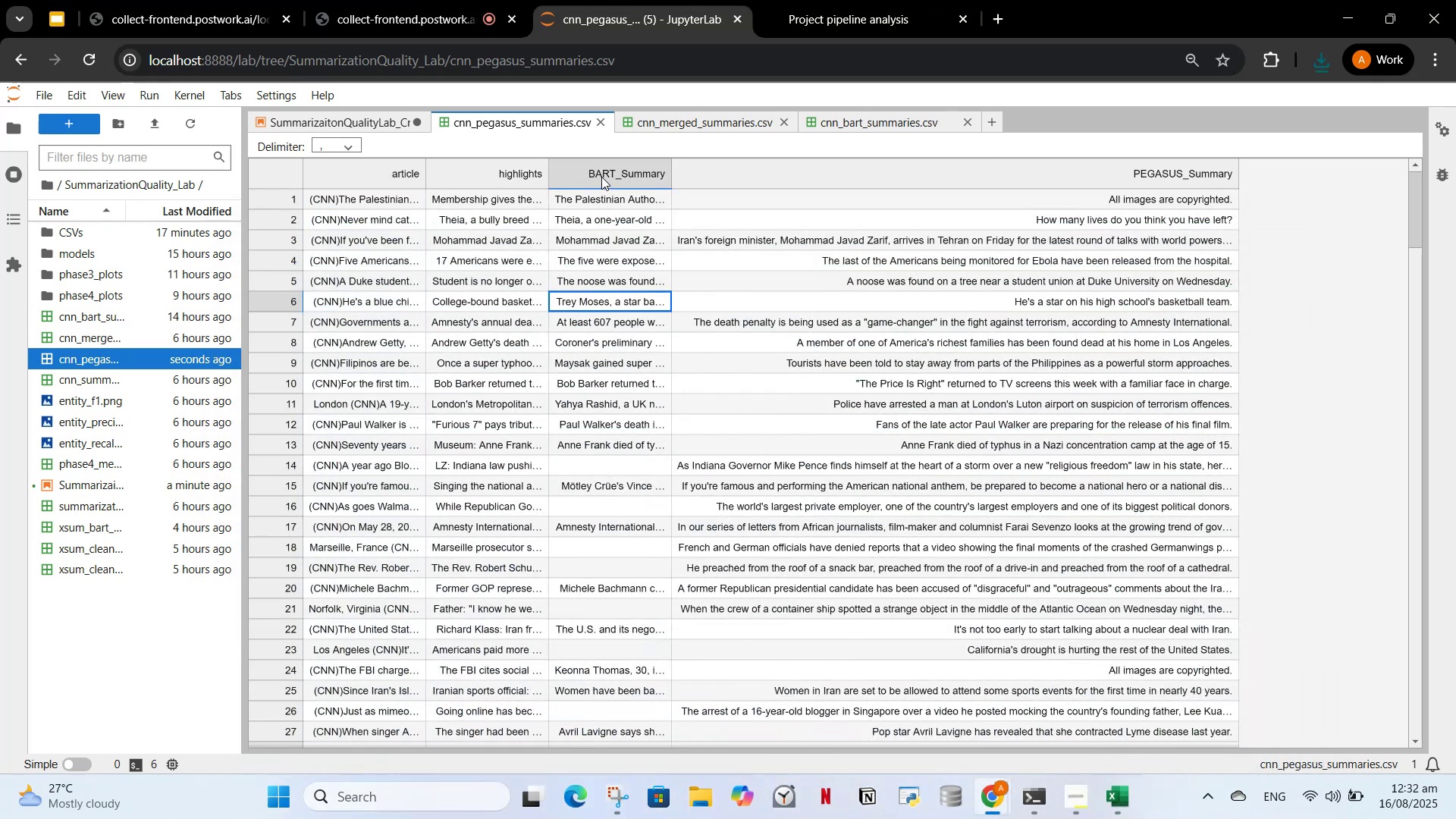 
left_click([601, 177])
 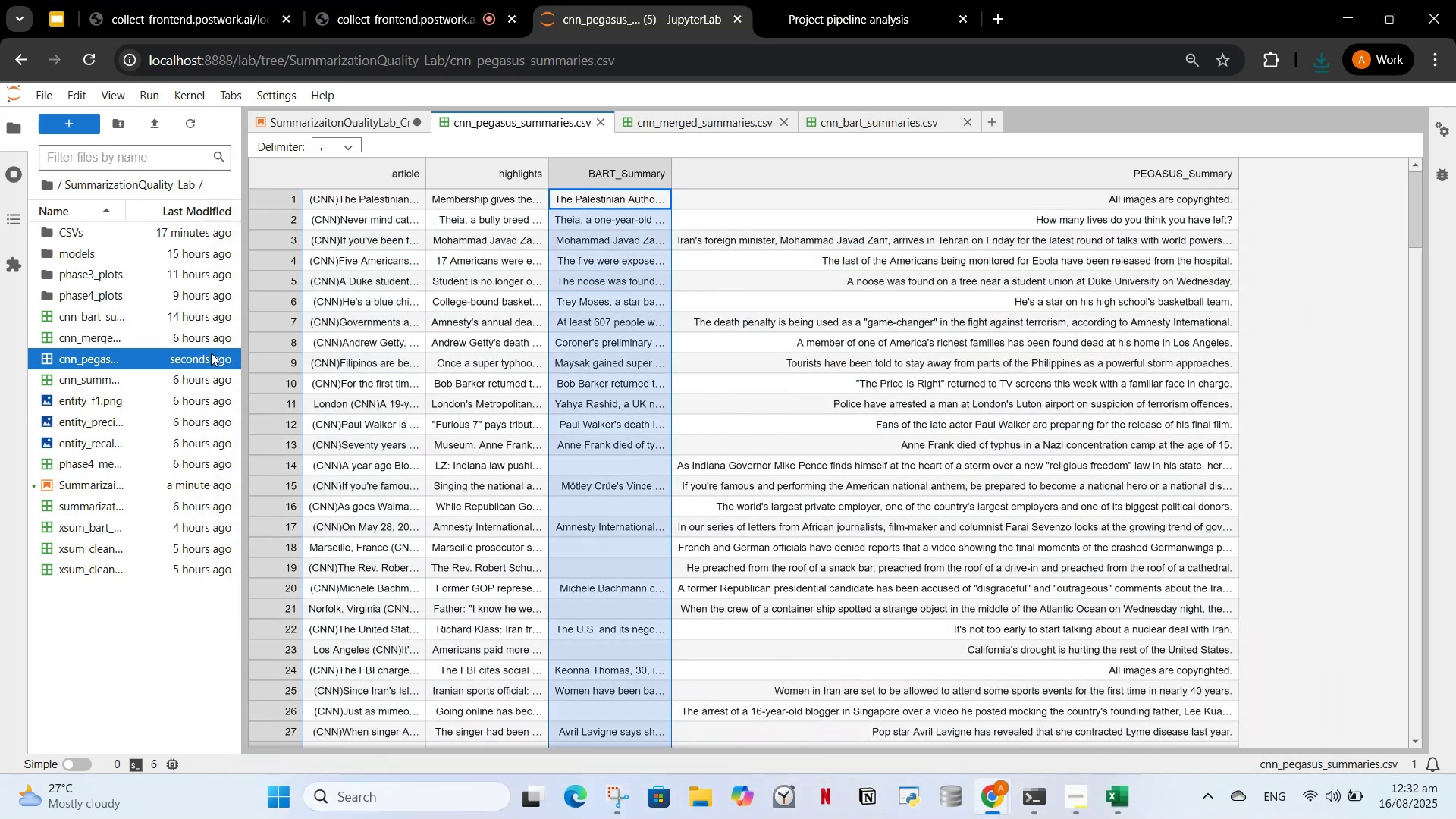 
left_click([209, 352])
 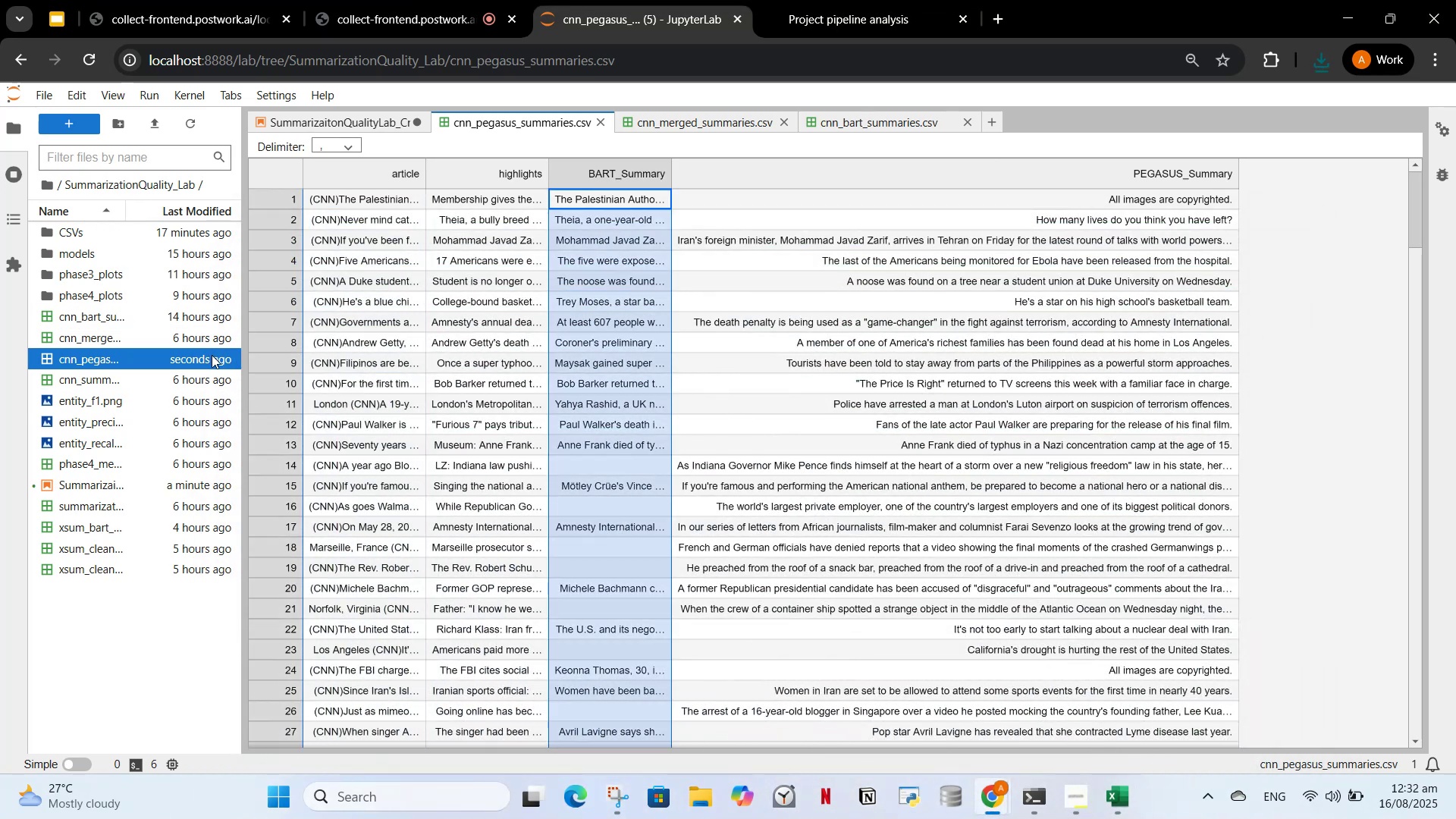 
triple_click([212, 355])
 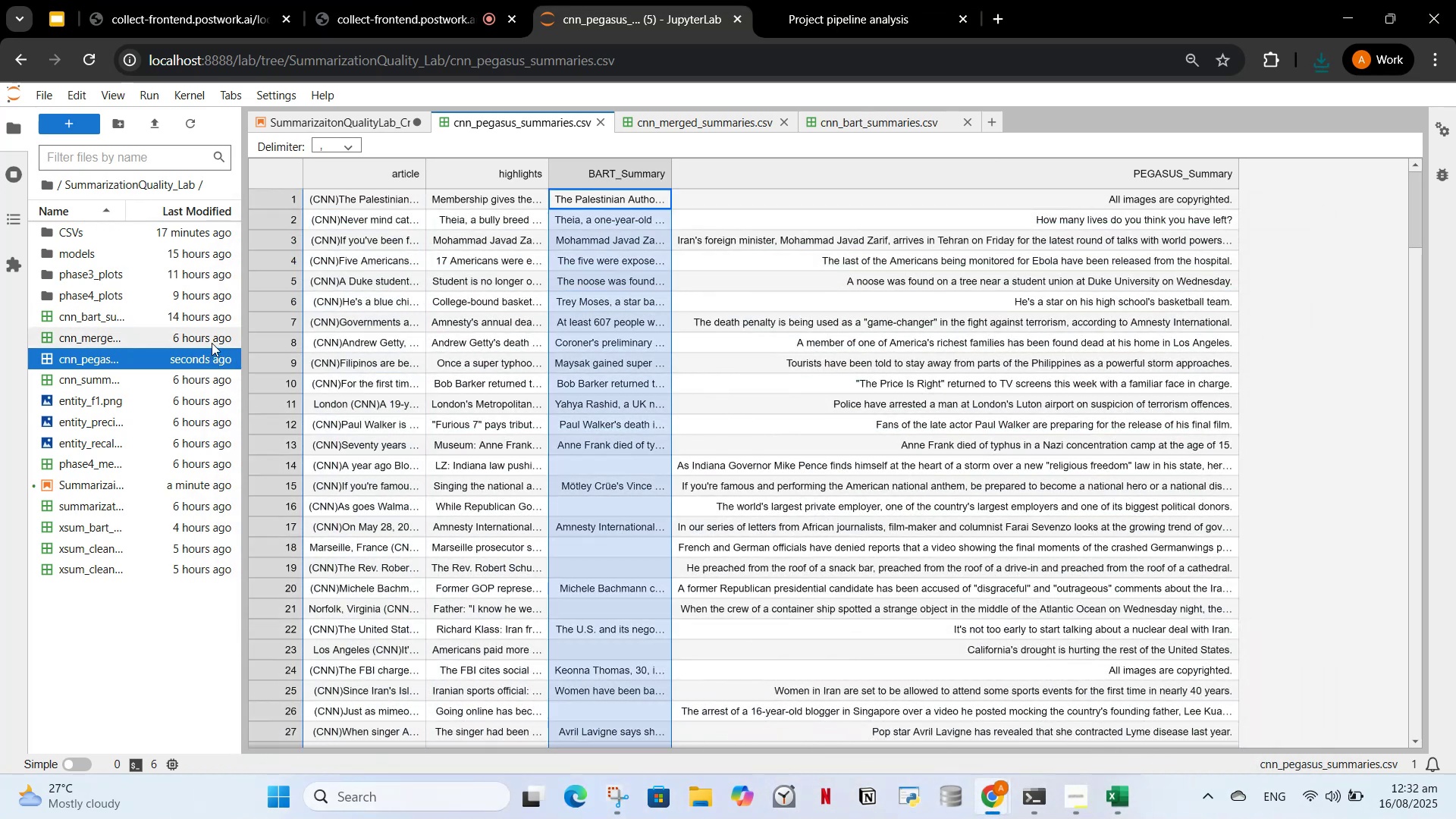 
triple_click([212, 343])
 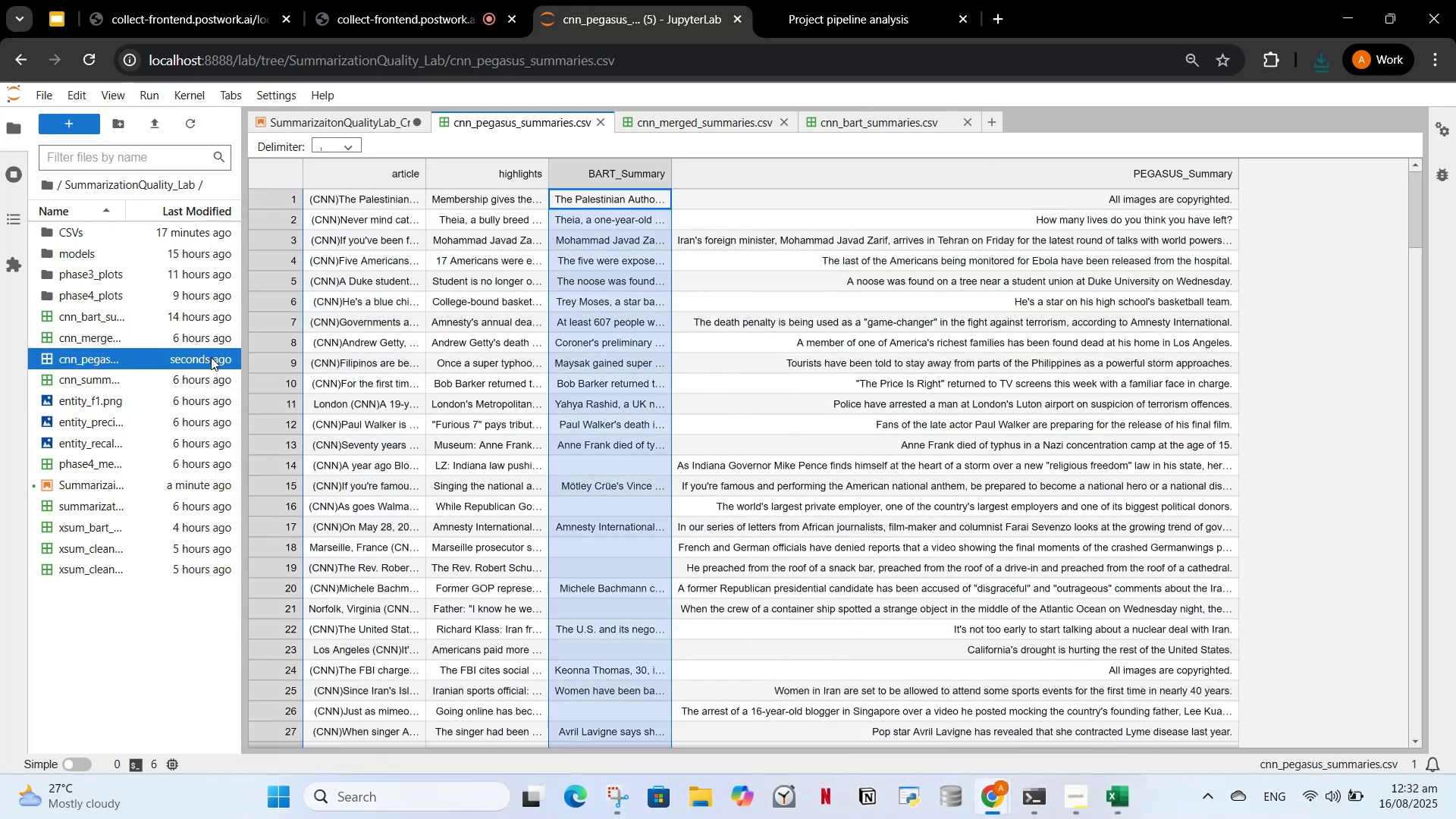 
double_click([211, 357])
 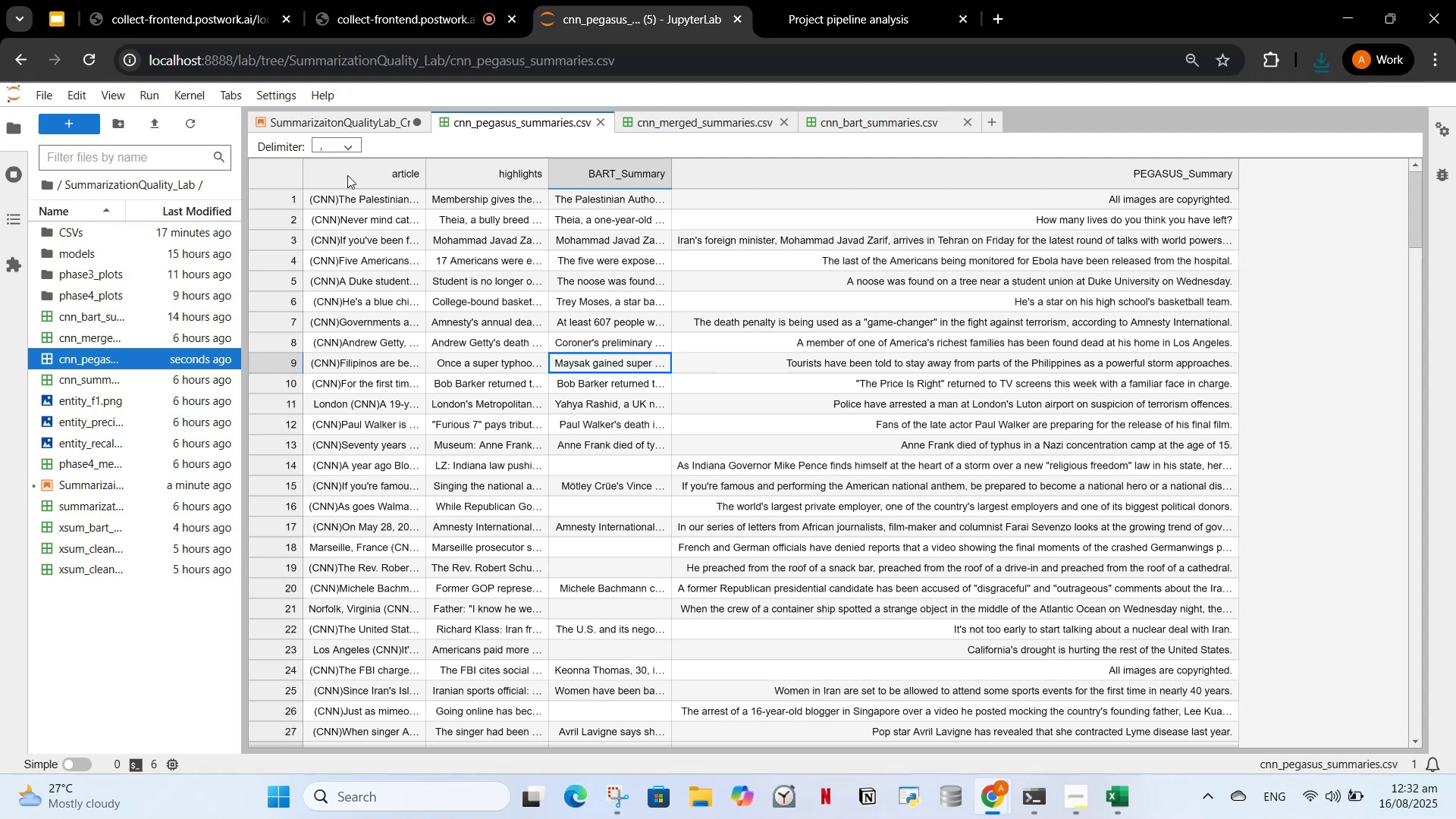 
left_click([323, 116])
 